 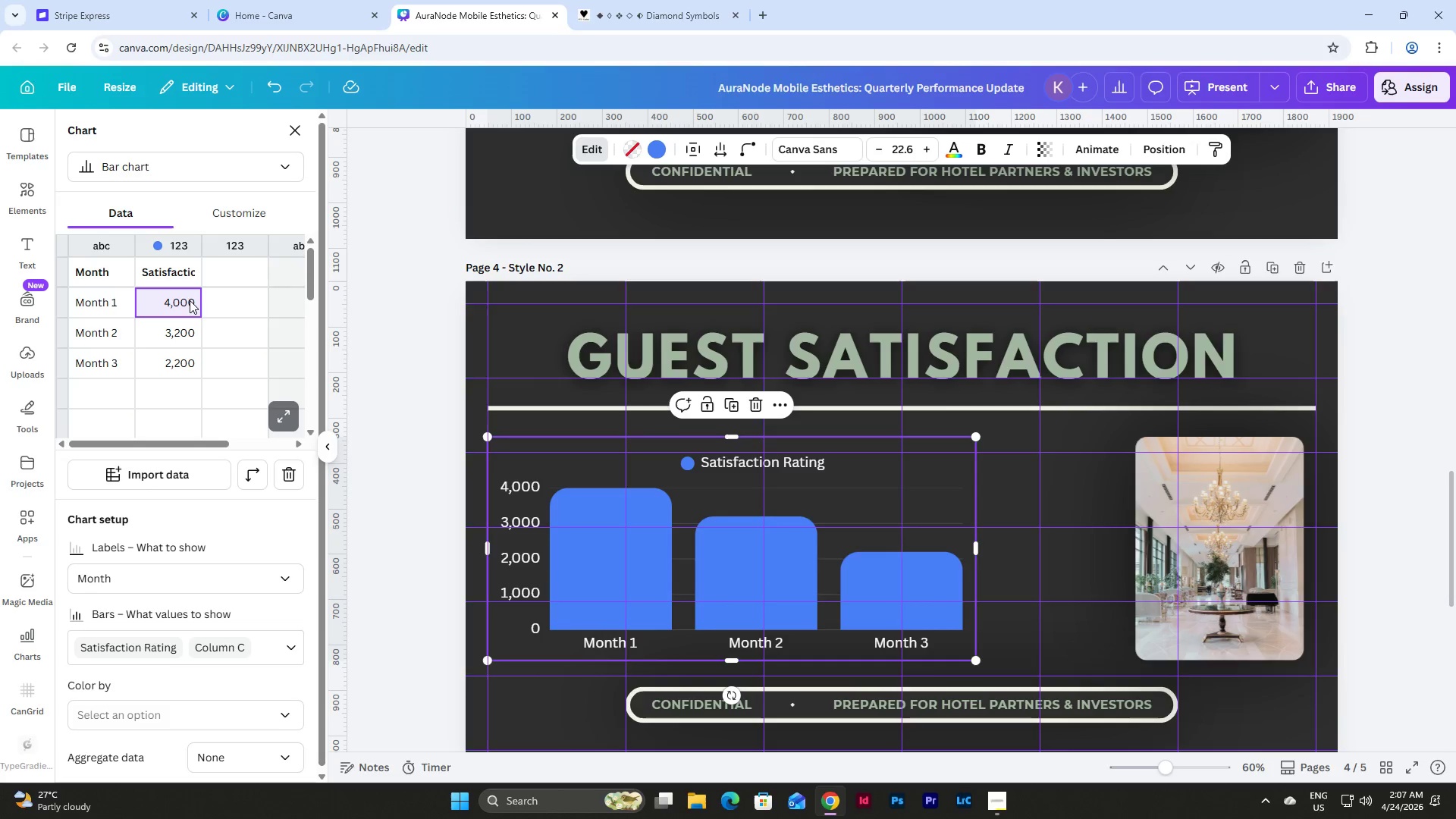 
left_click([652, 149])
 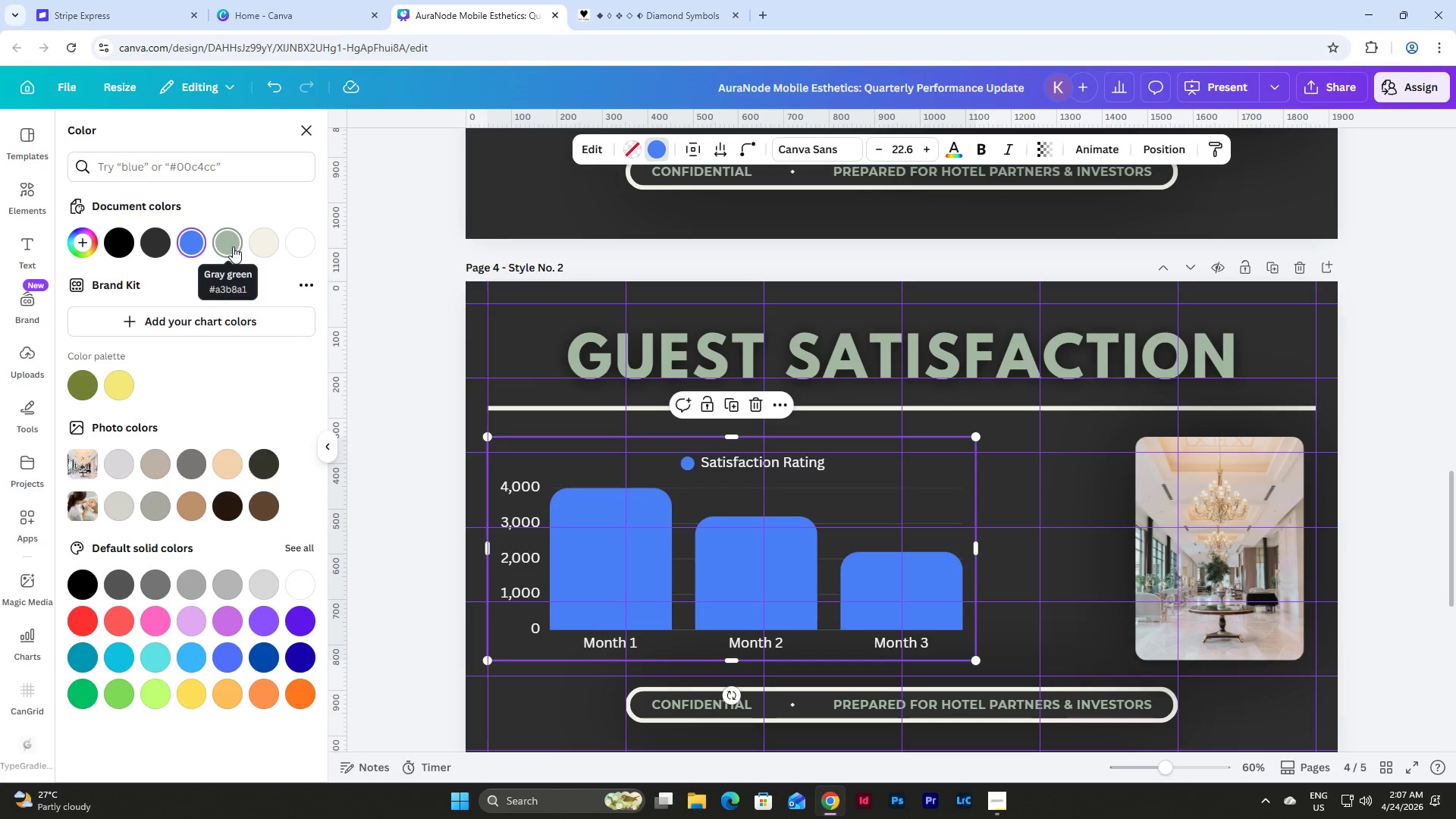 
left_click([233, 246])
 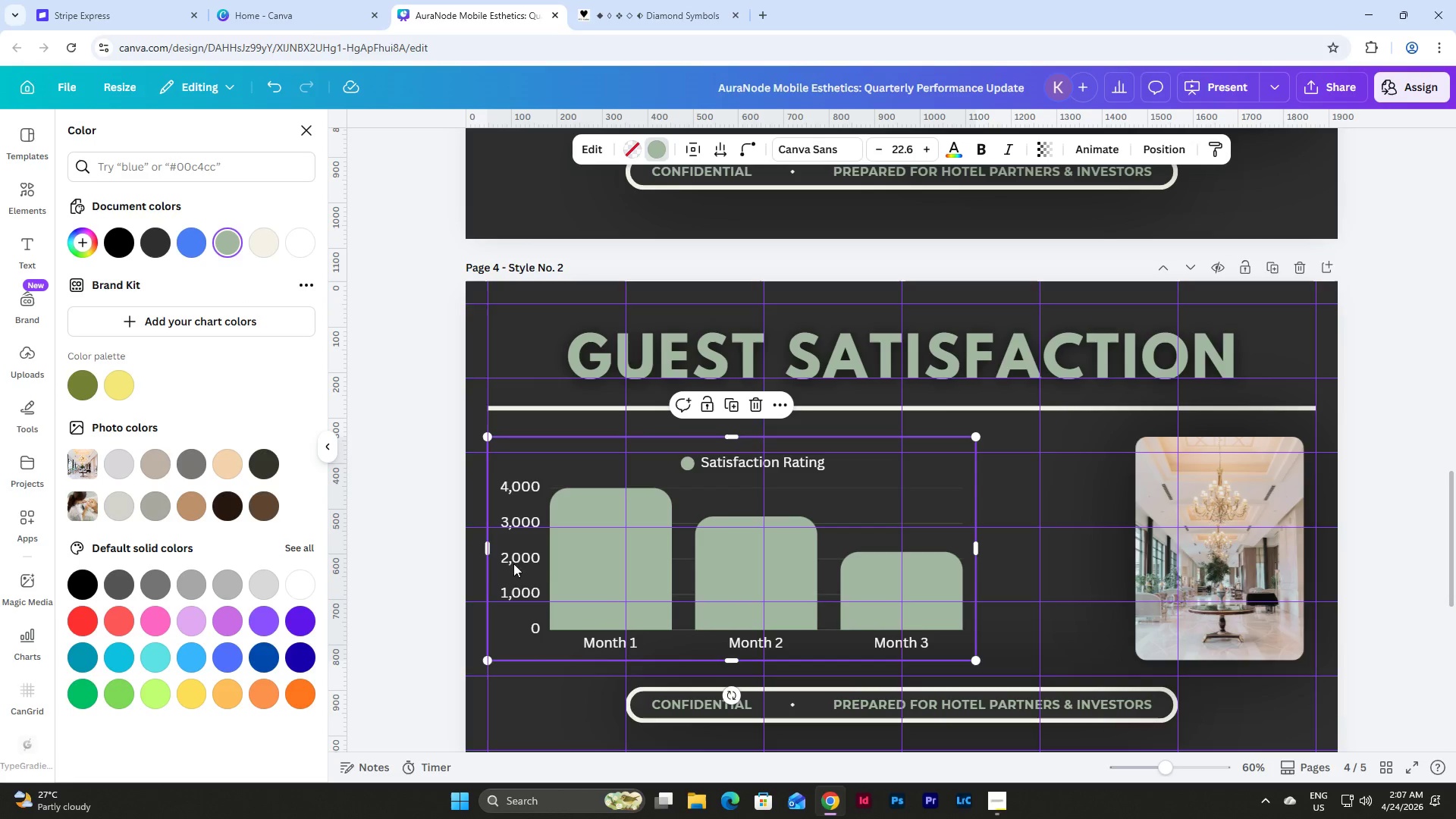 
mouse_move([635, 519])
 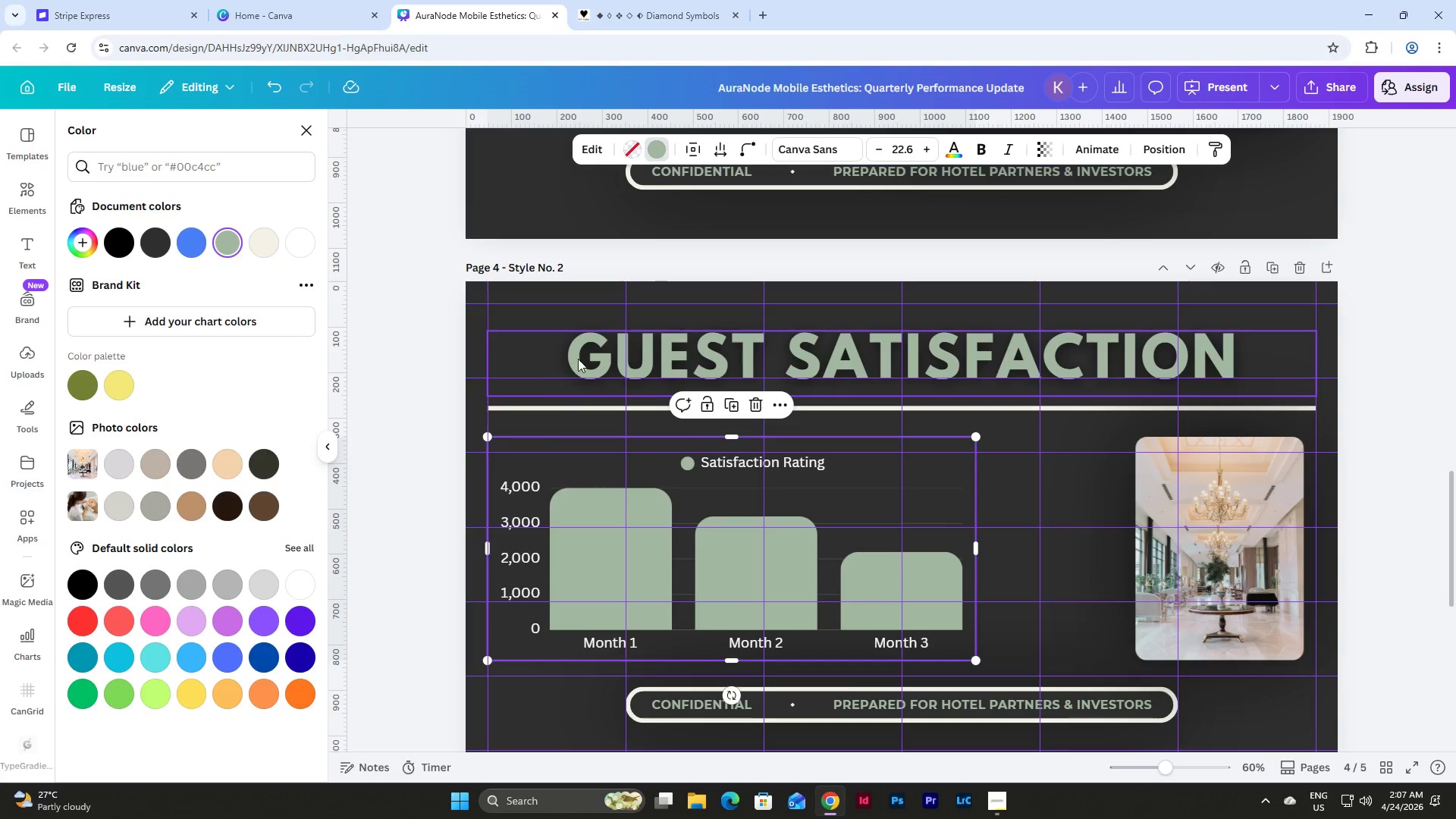 
left_click([836, 155])
 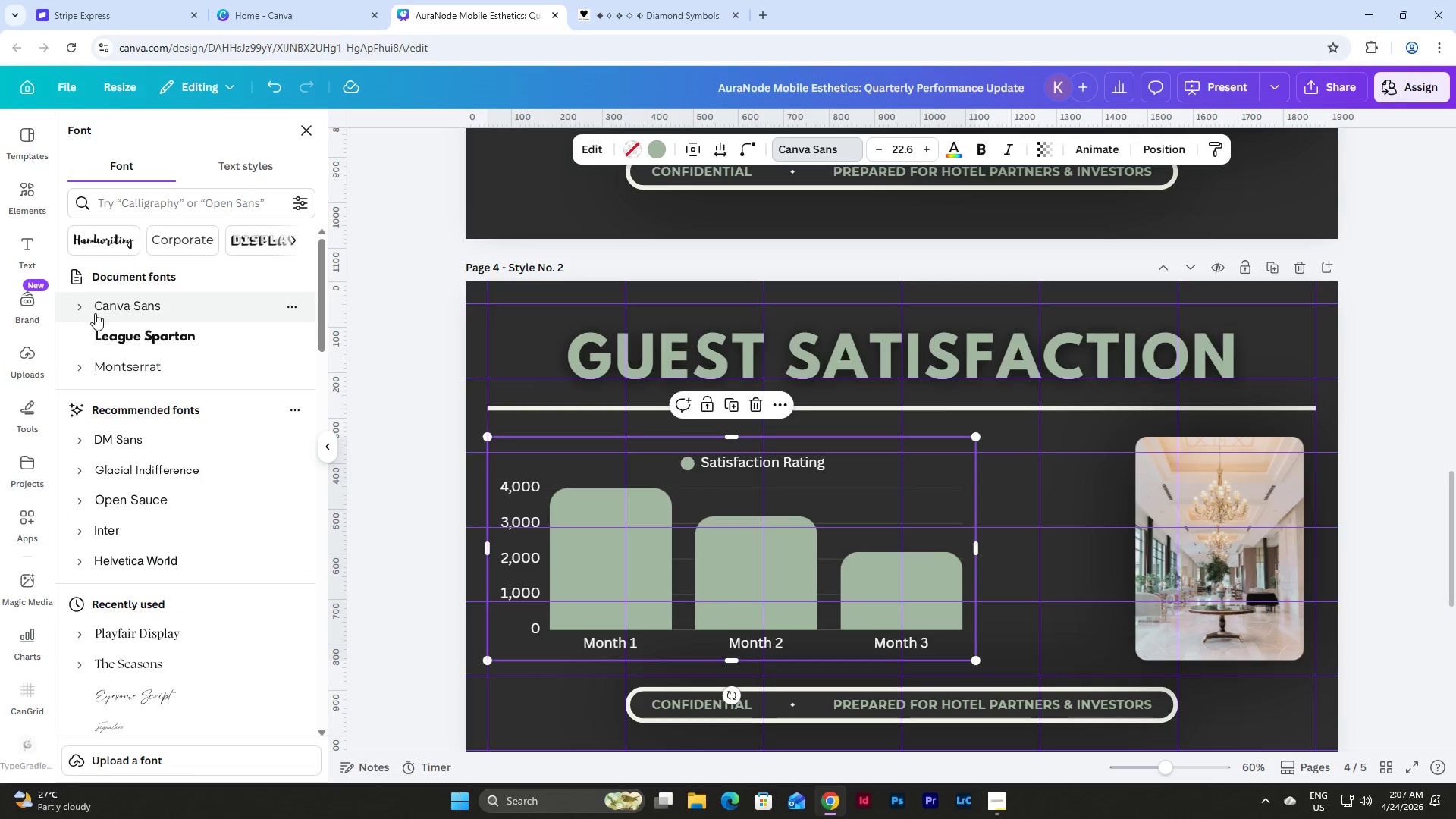 
left_click([198, 370])
 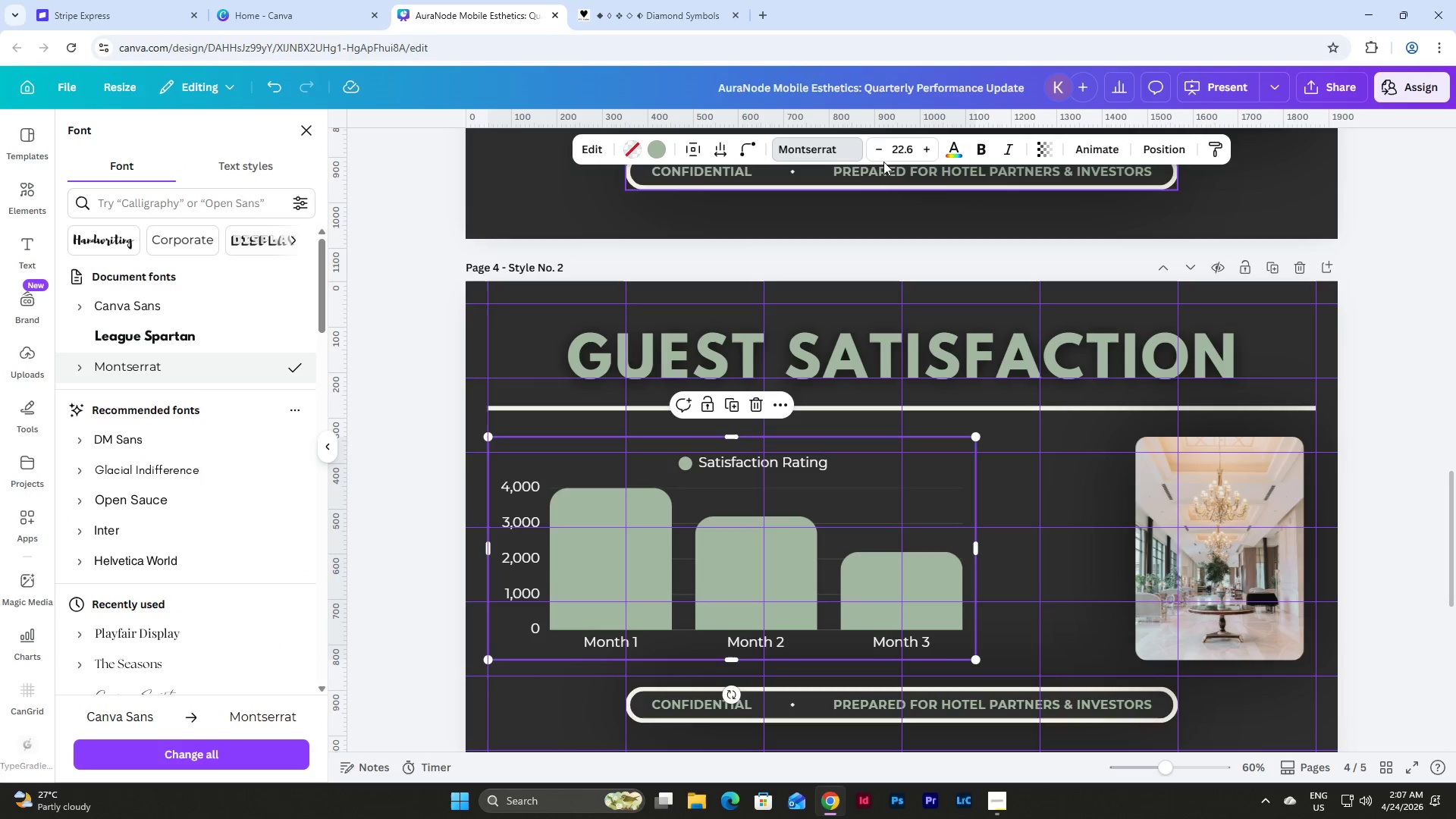 
left_click([901, 149])
 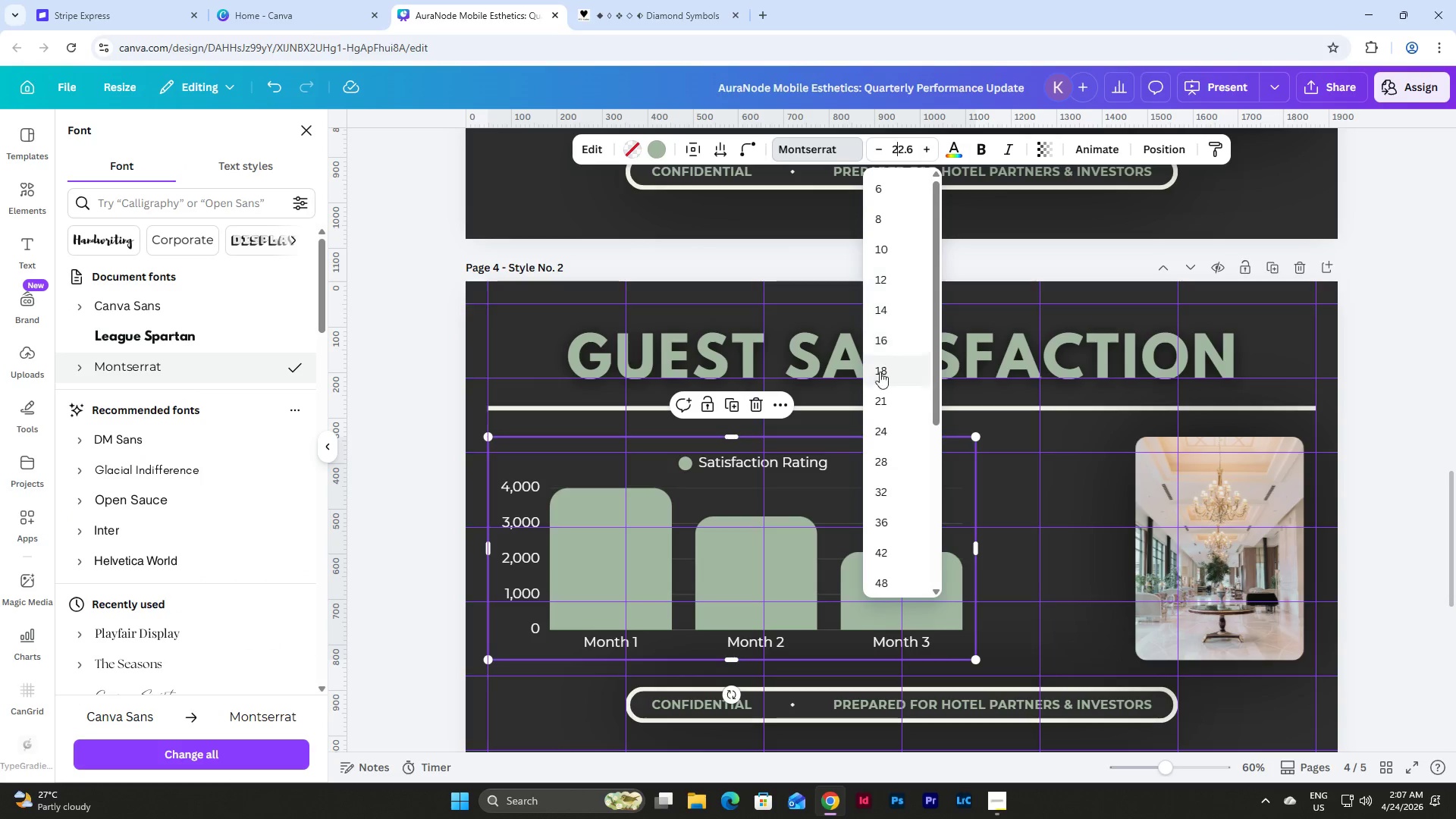 
left_click([889, 428])
 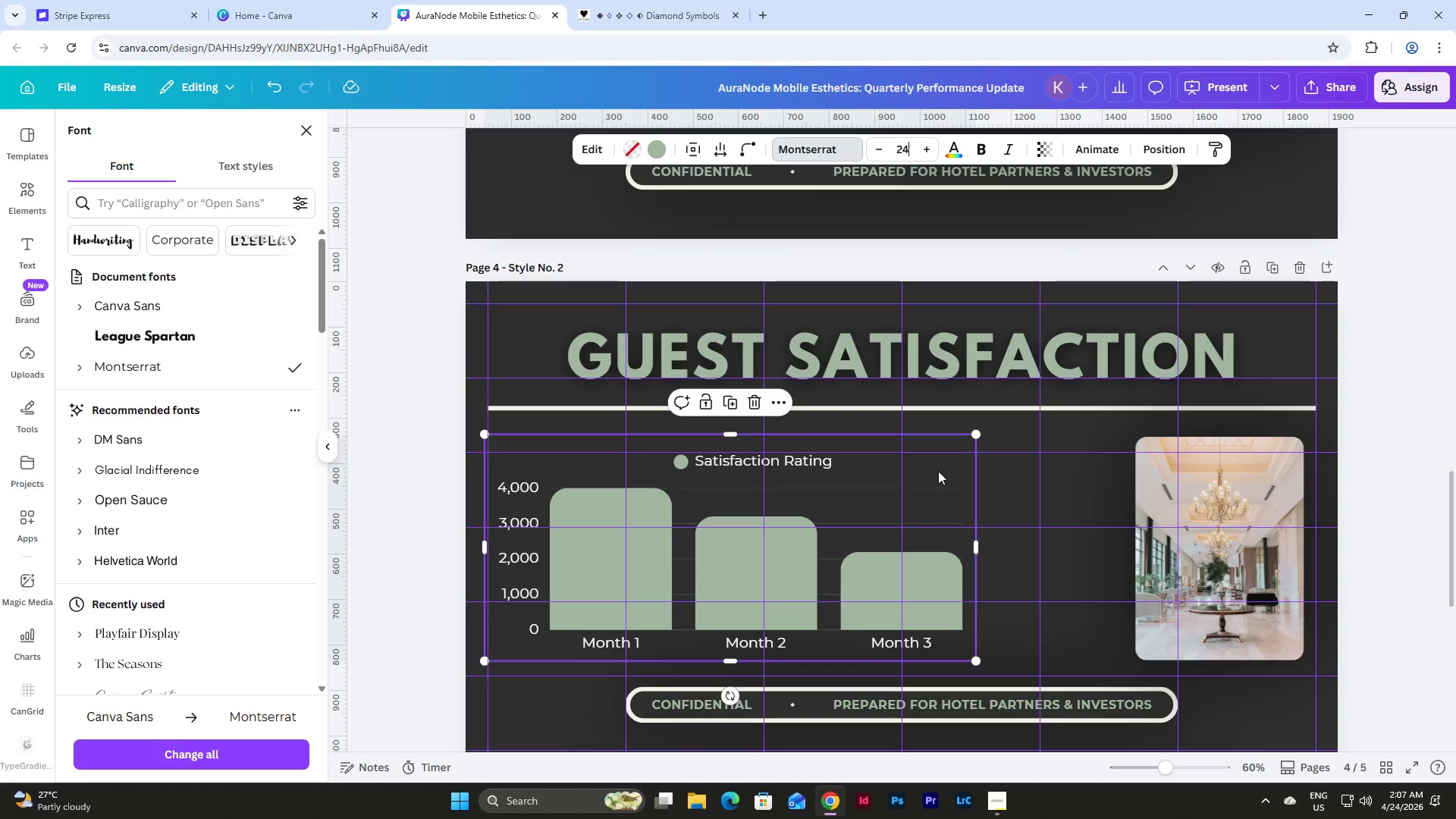 
wait(5.61)
 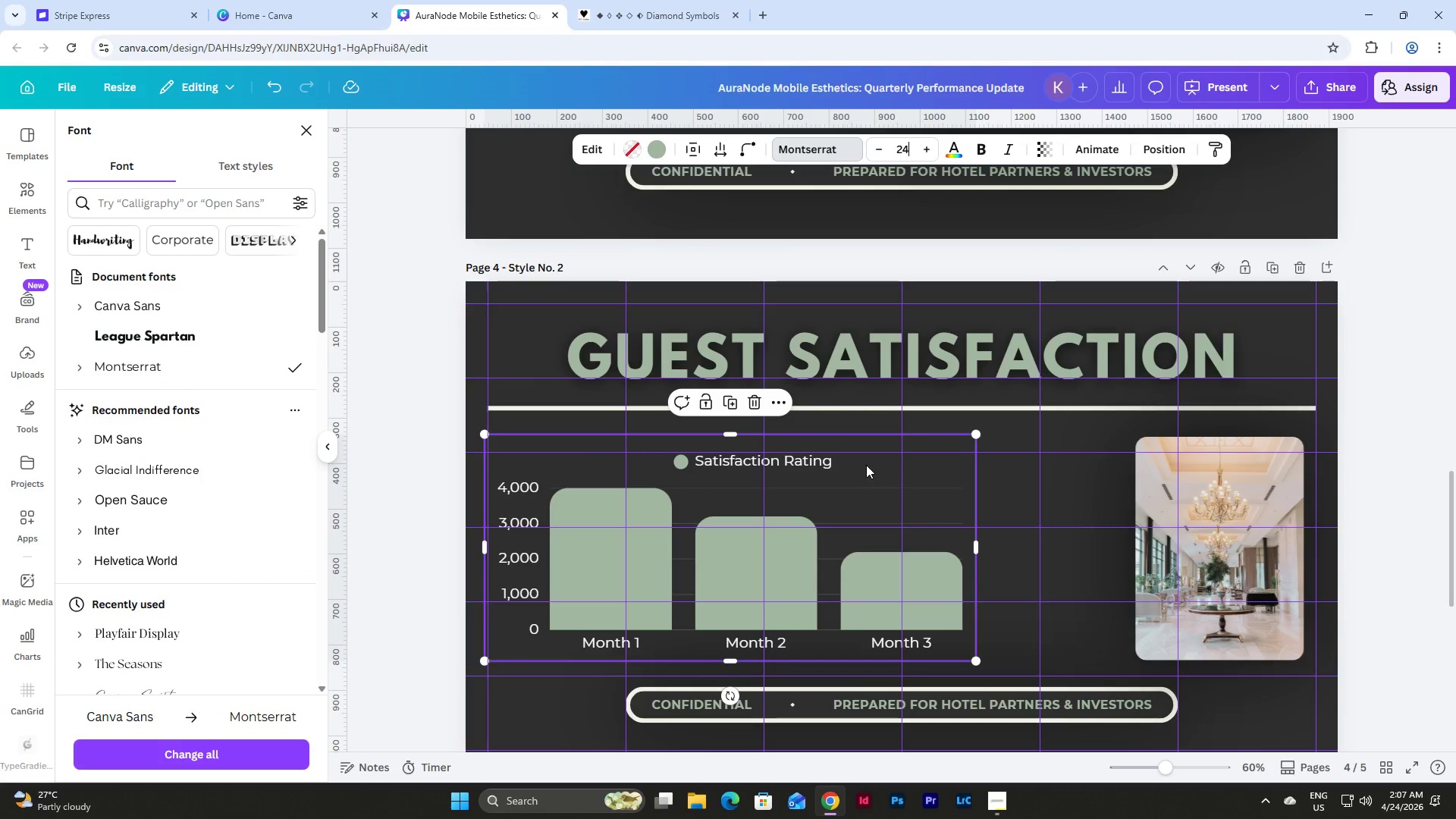 
left_click_drag(start_coordinate=[738, 435], to_coordinate=[739, 439])
 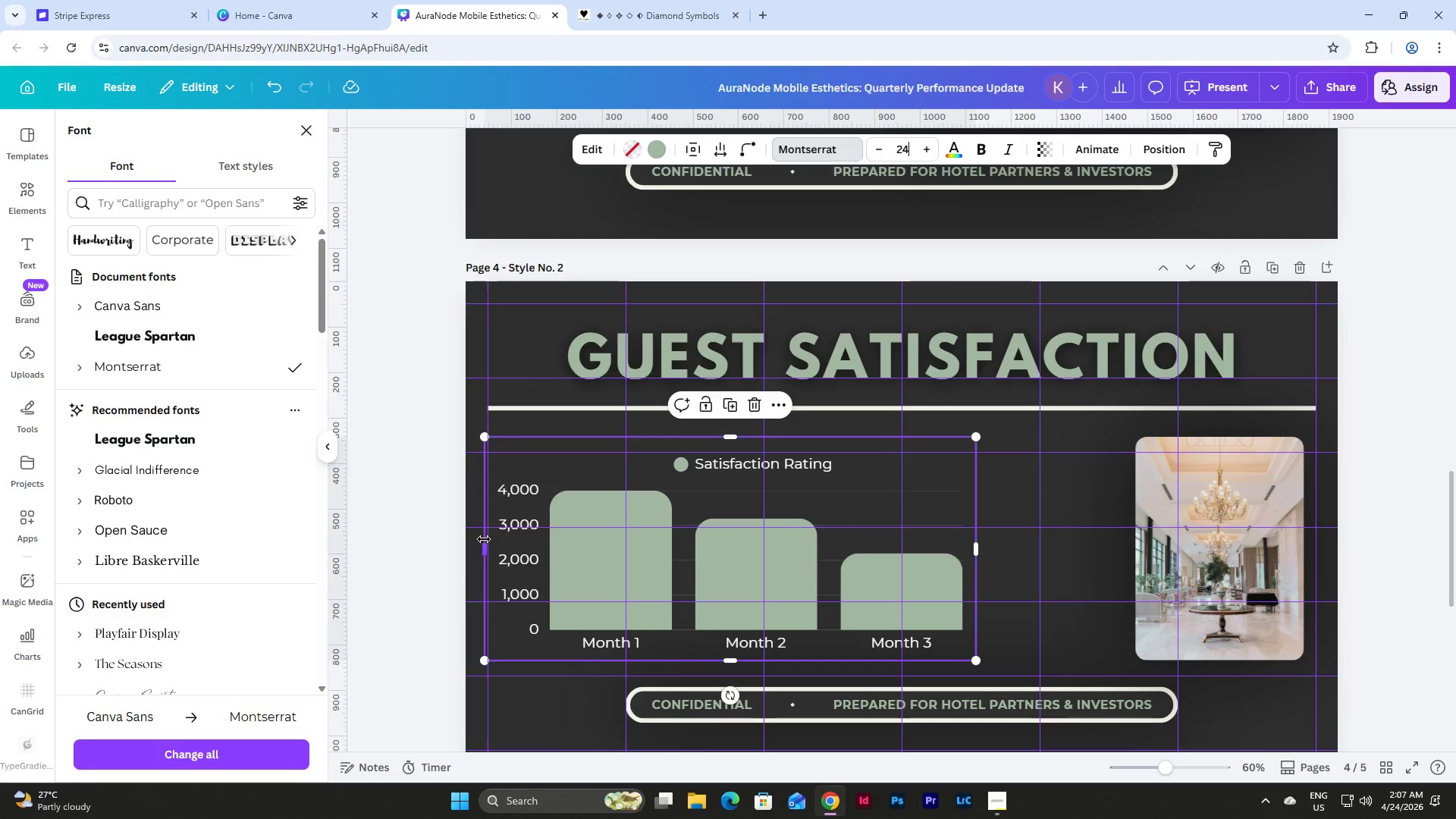 
left_click_drag(start_coordinate=[484, 542], to_coordinate=[488, 544])
 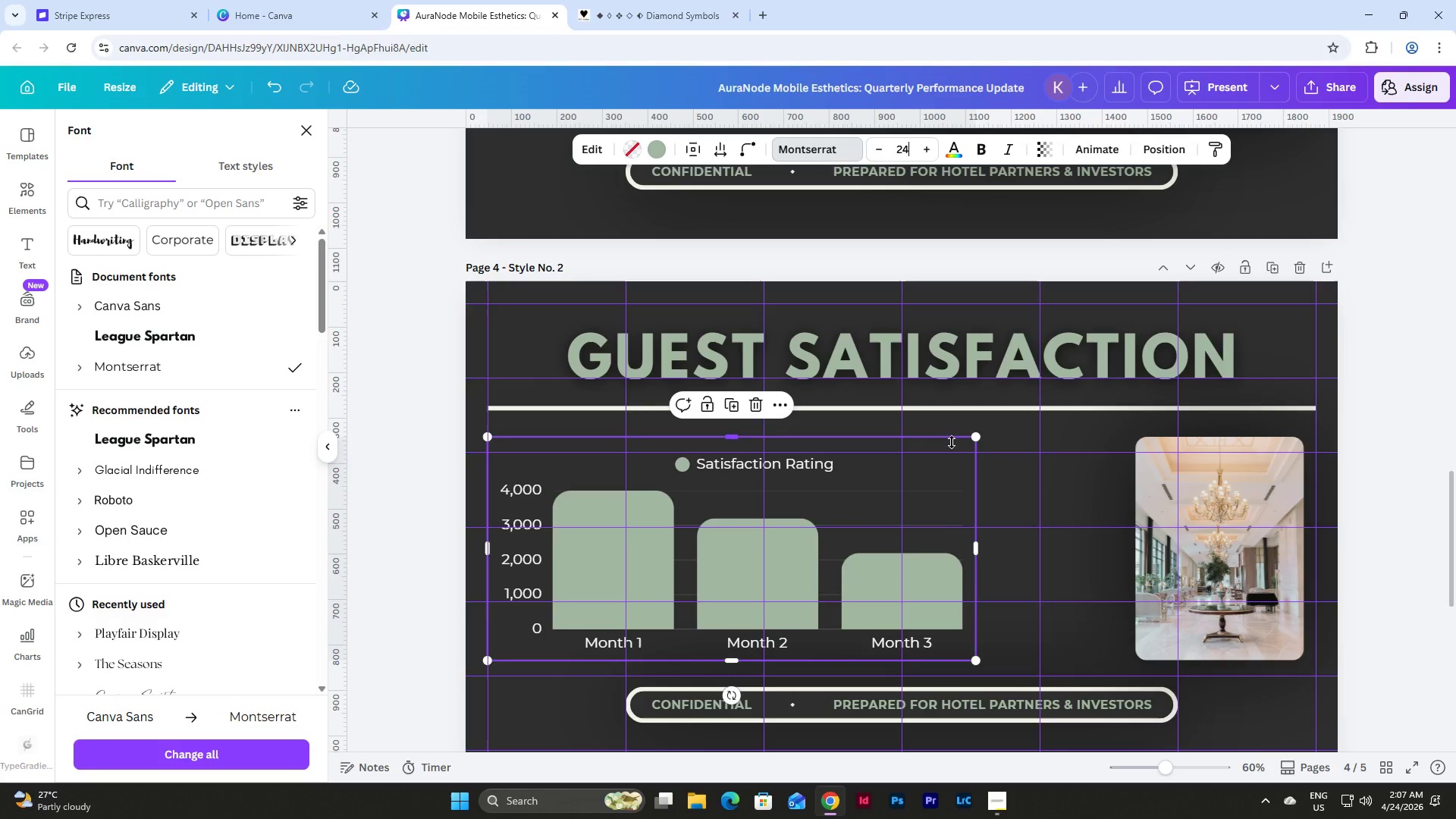 
wait(5.53)
 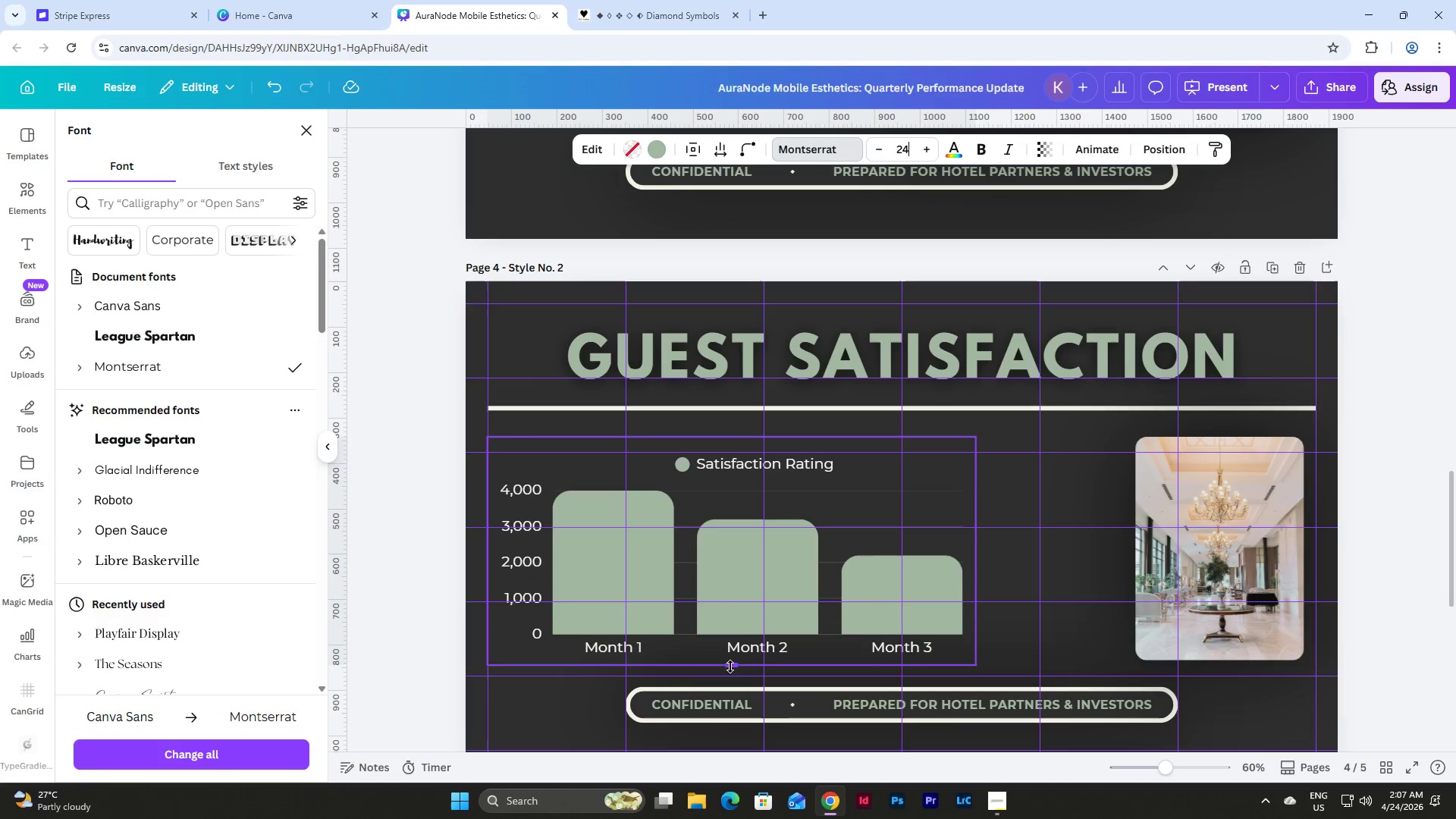 
left_click([985, 149])
 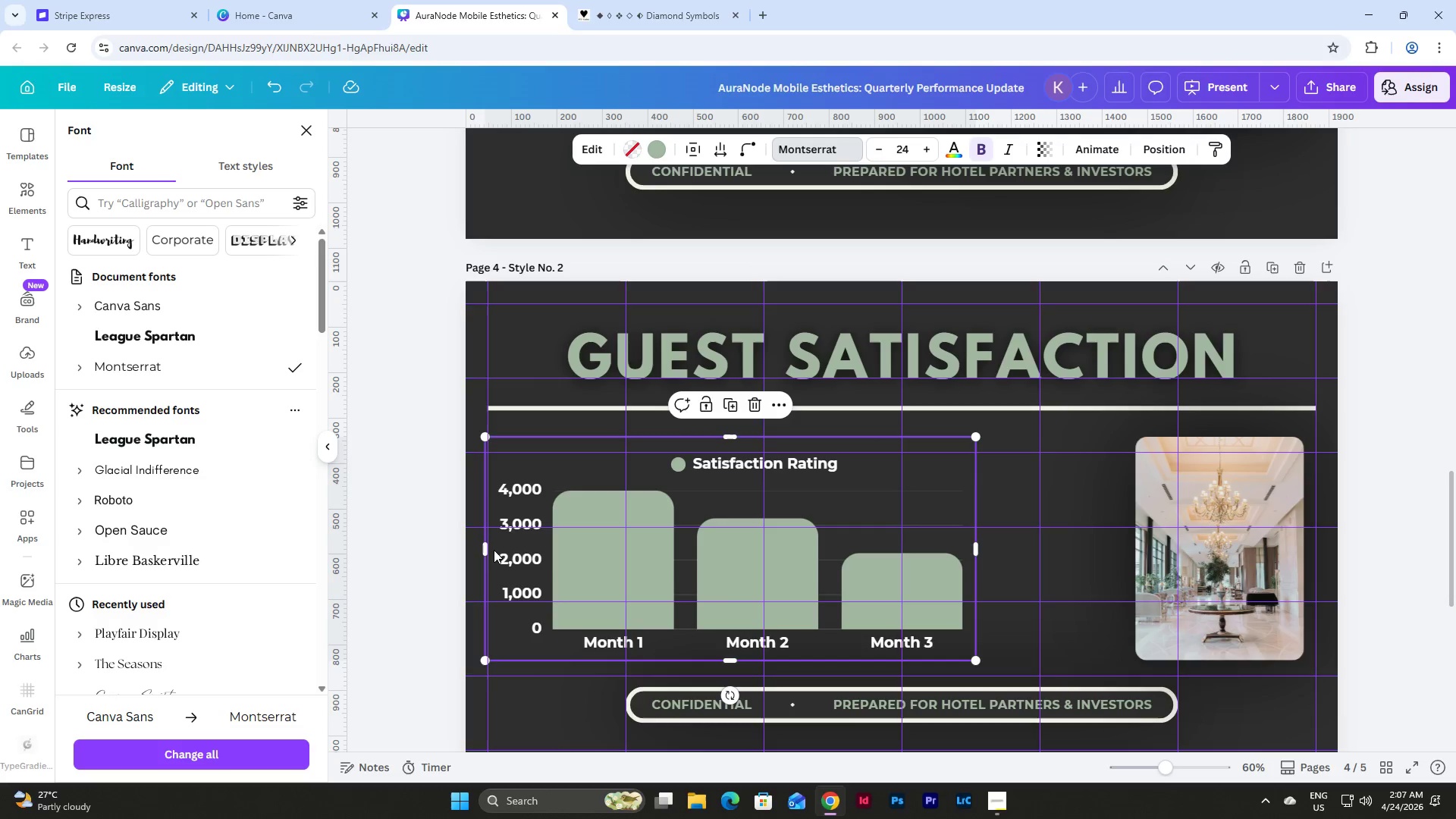 
left_click_drag(start_coordinate=[488, 548], to_coordinate=[493, 548])
 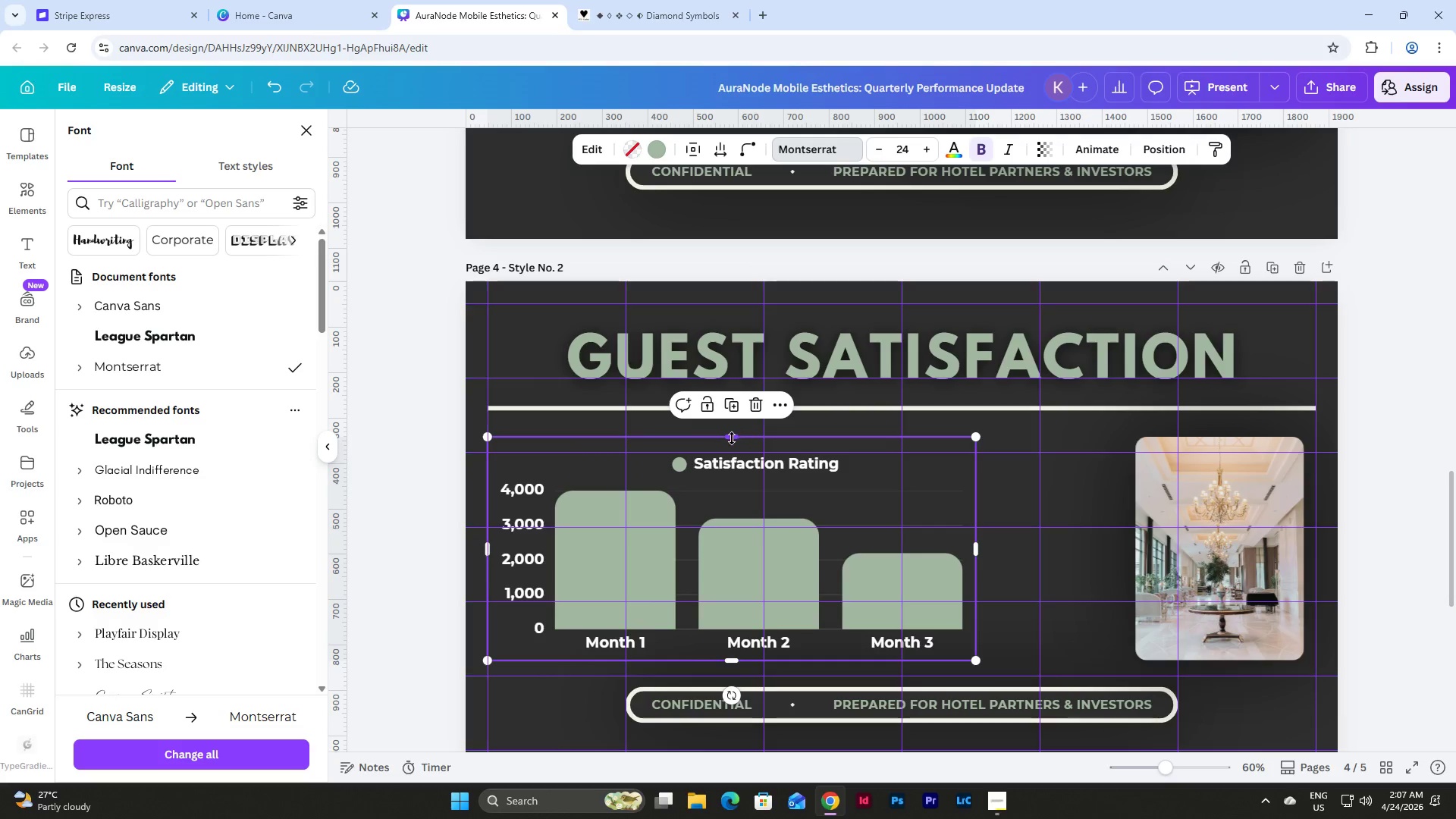 
left_click_drag(start_coordinate=[729, 440], to_coordinate=[729, 444])
 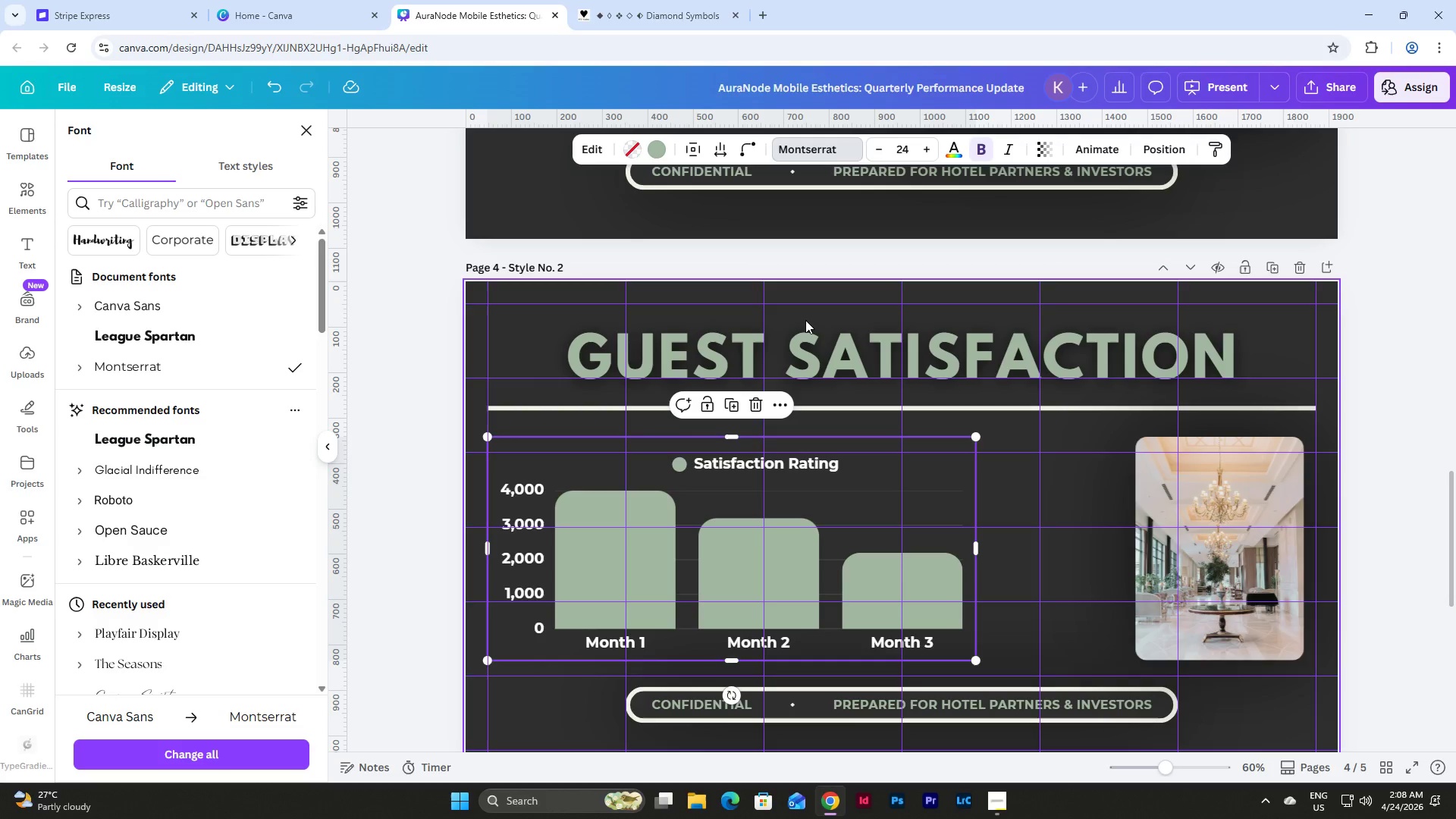 
wait(14.06)
 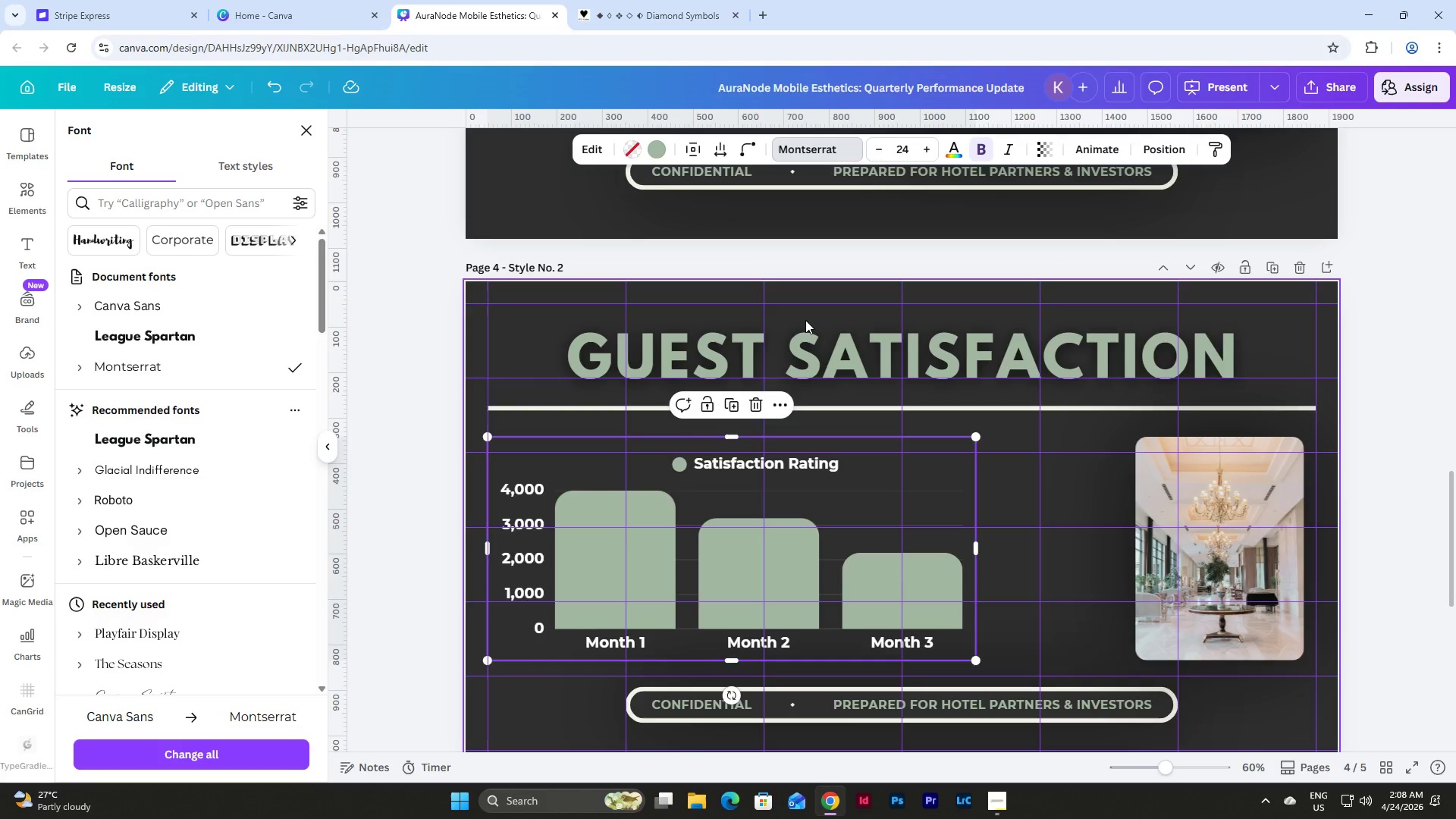 
left_click_drag(start_coordinate=[741, 435], to_coordinate=[741, 471])
 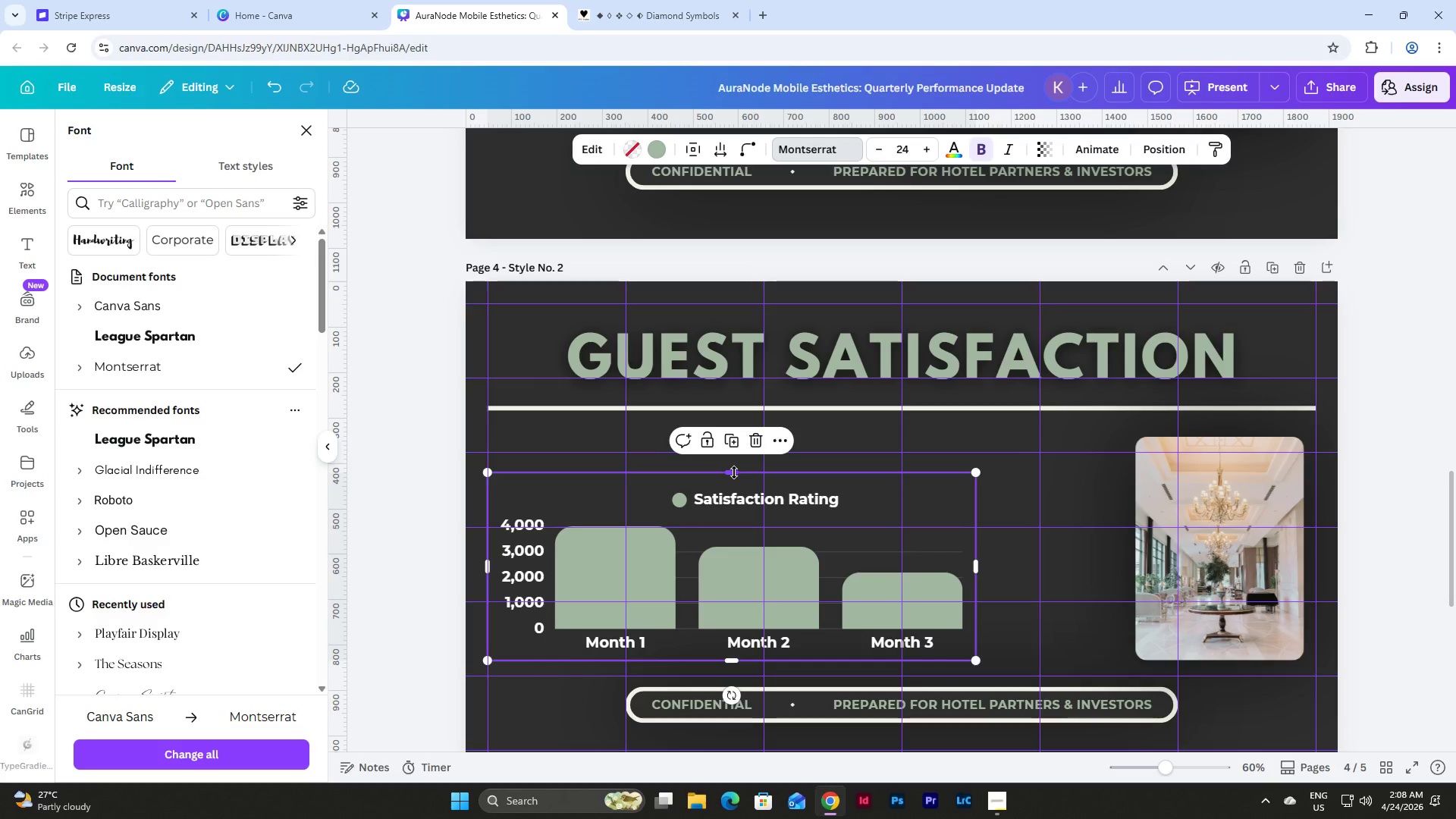 
left_click_drag(start_coordinate=[734, 472], to_coordinate=[735, 437])
 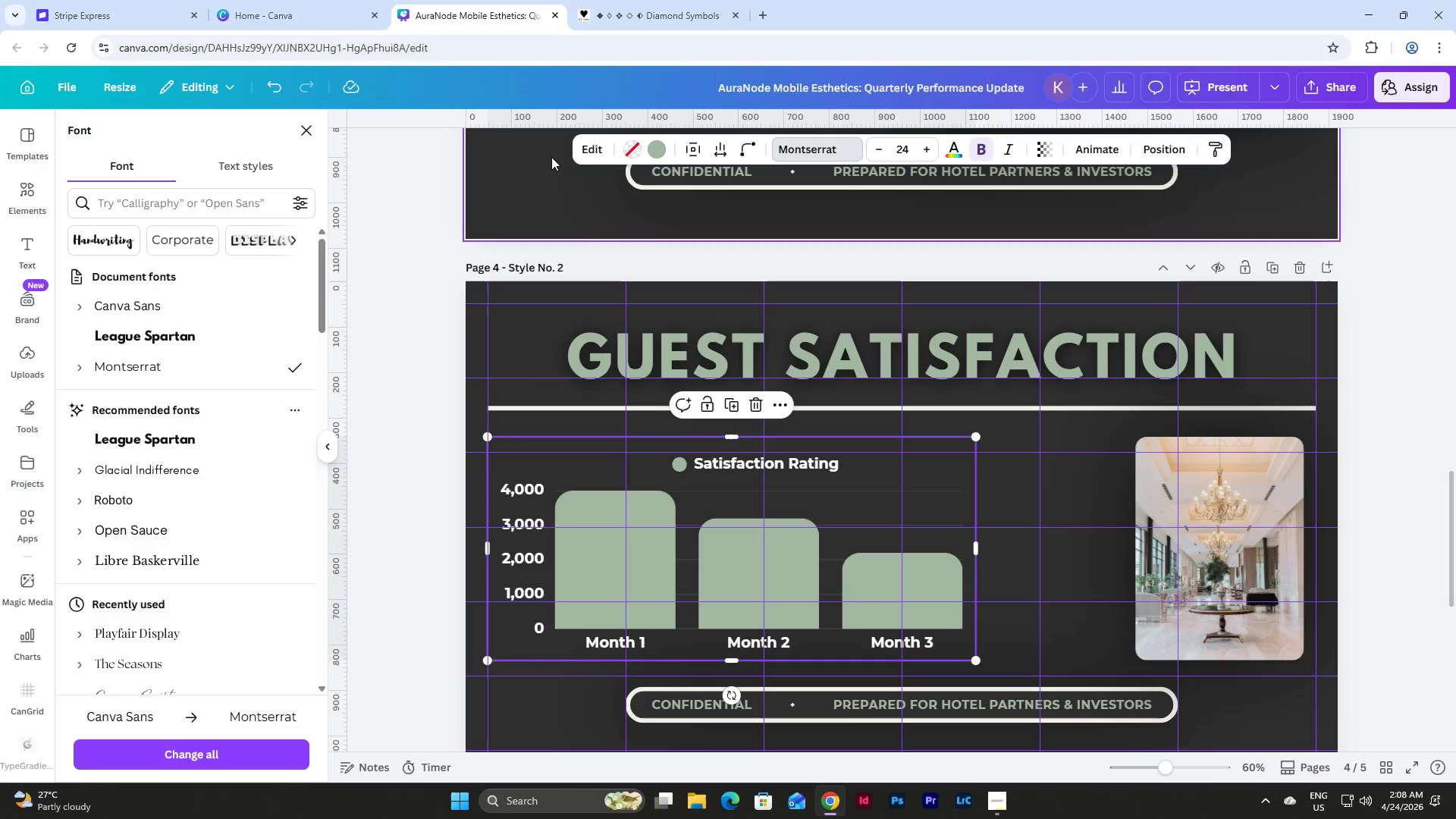 
left_click([597, 147])
 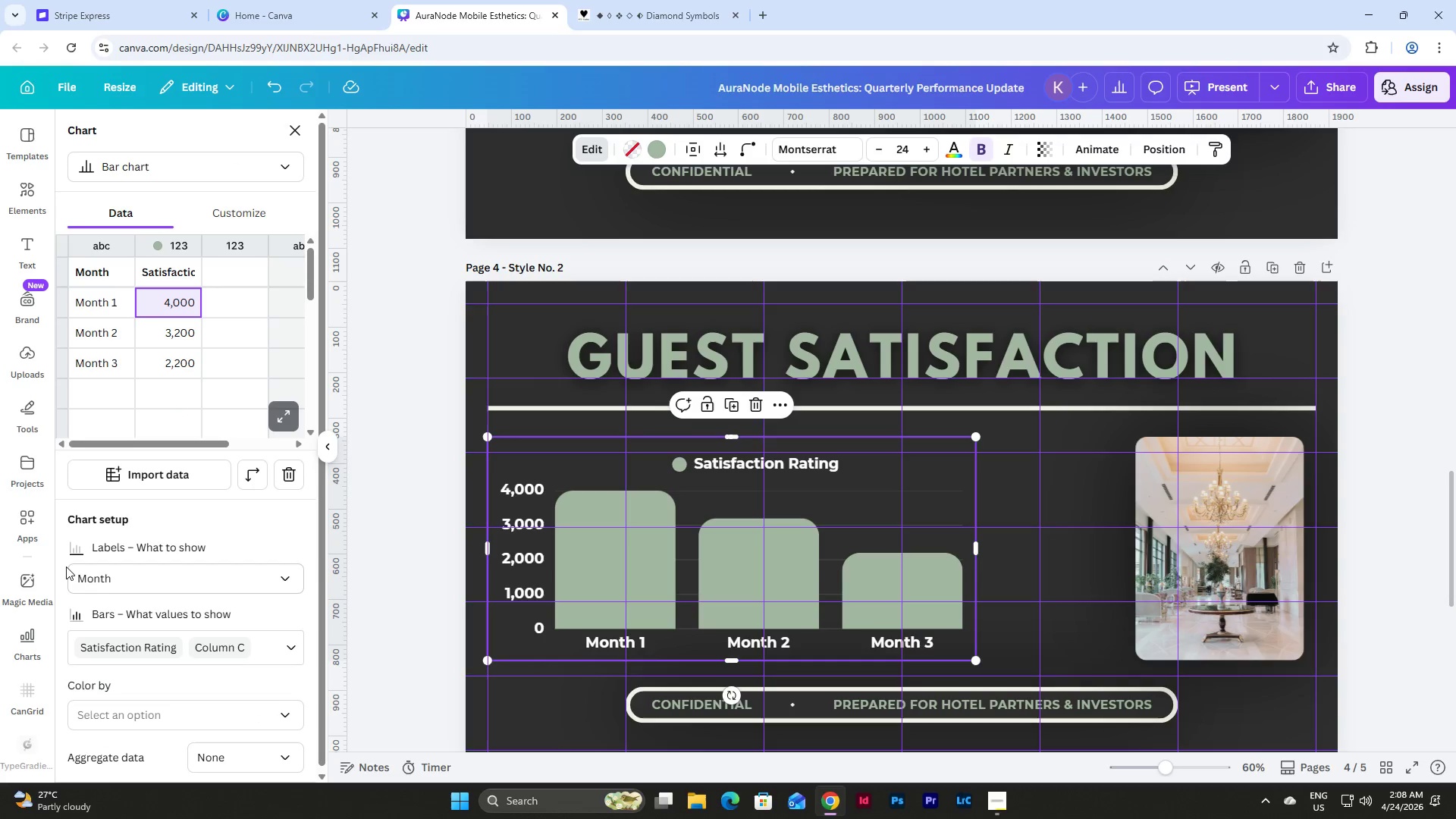 
scroll: coordinate [173, 529], scroll_direction: down, amount: 2.0
 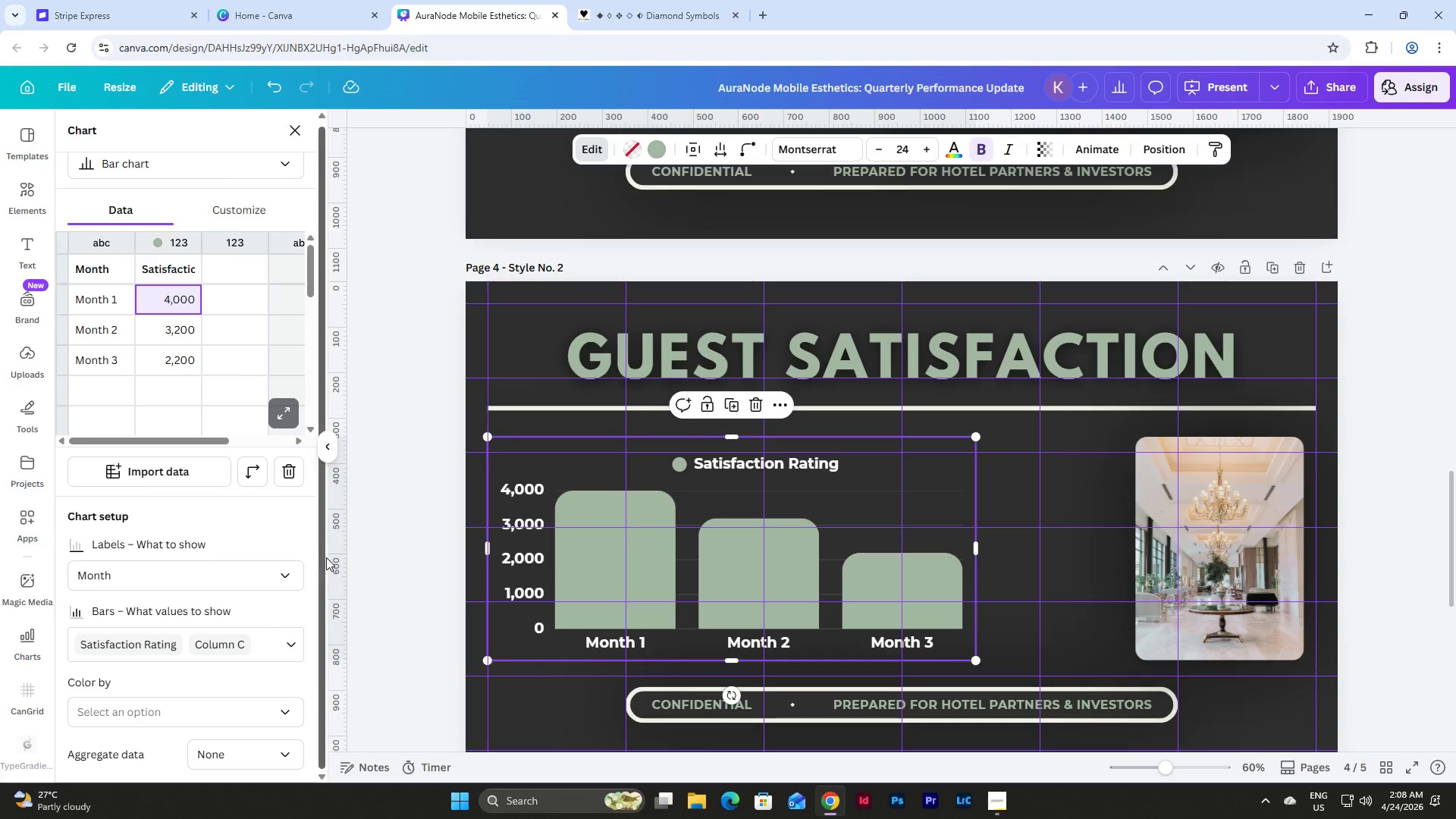 
left_click([290, 566])
 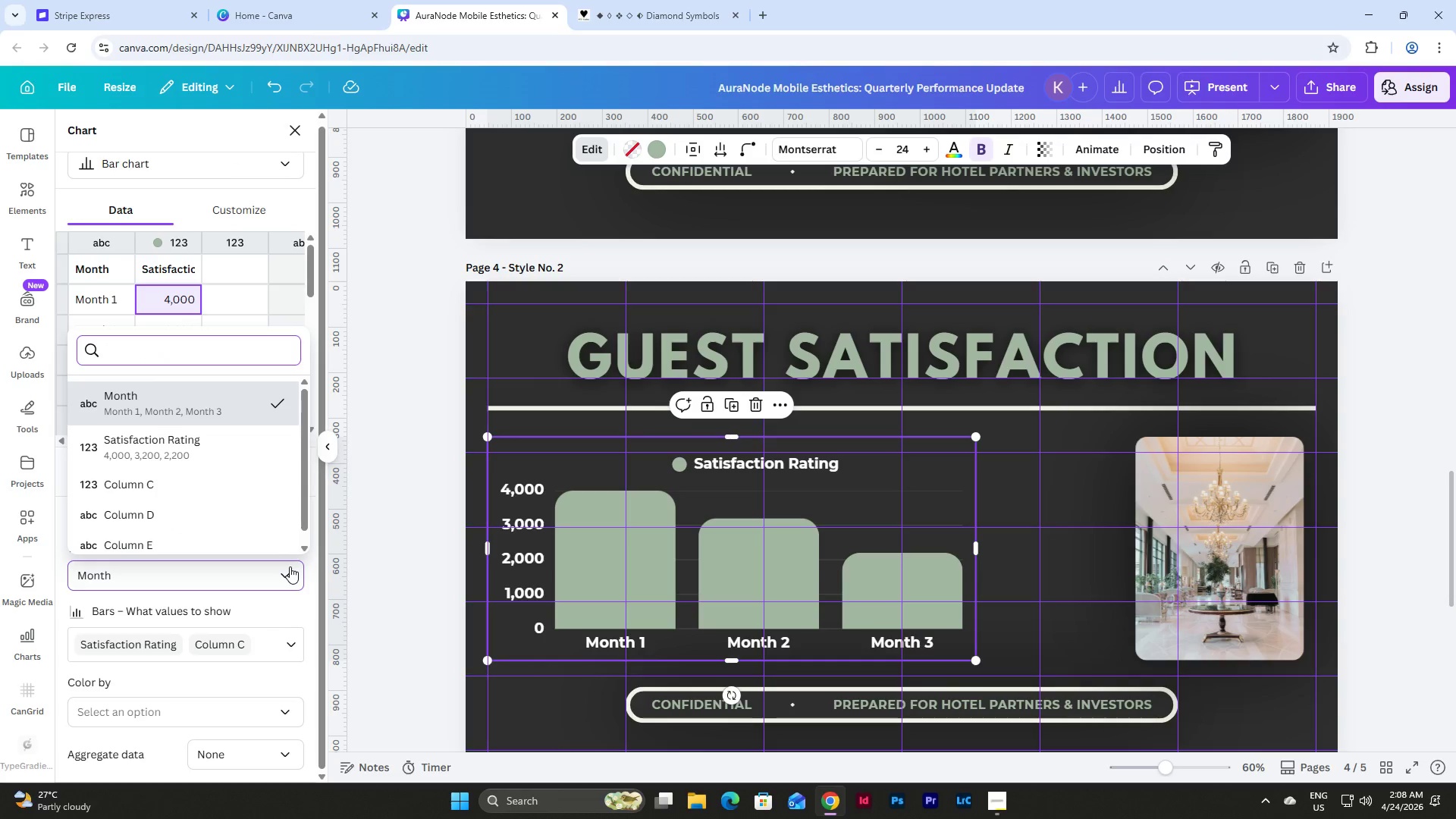 
left_click([290, 566])
 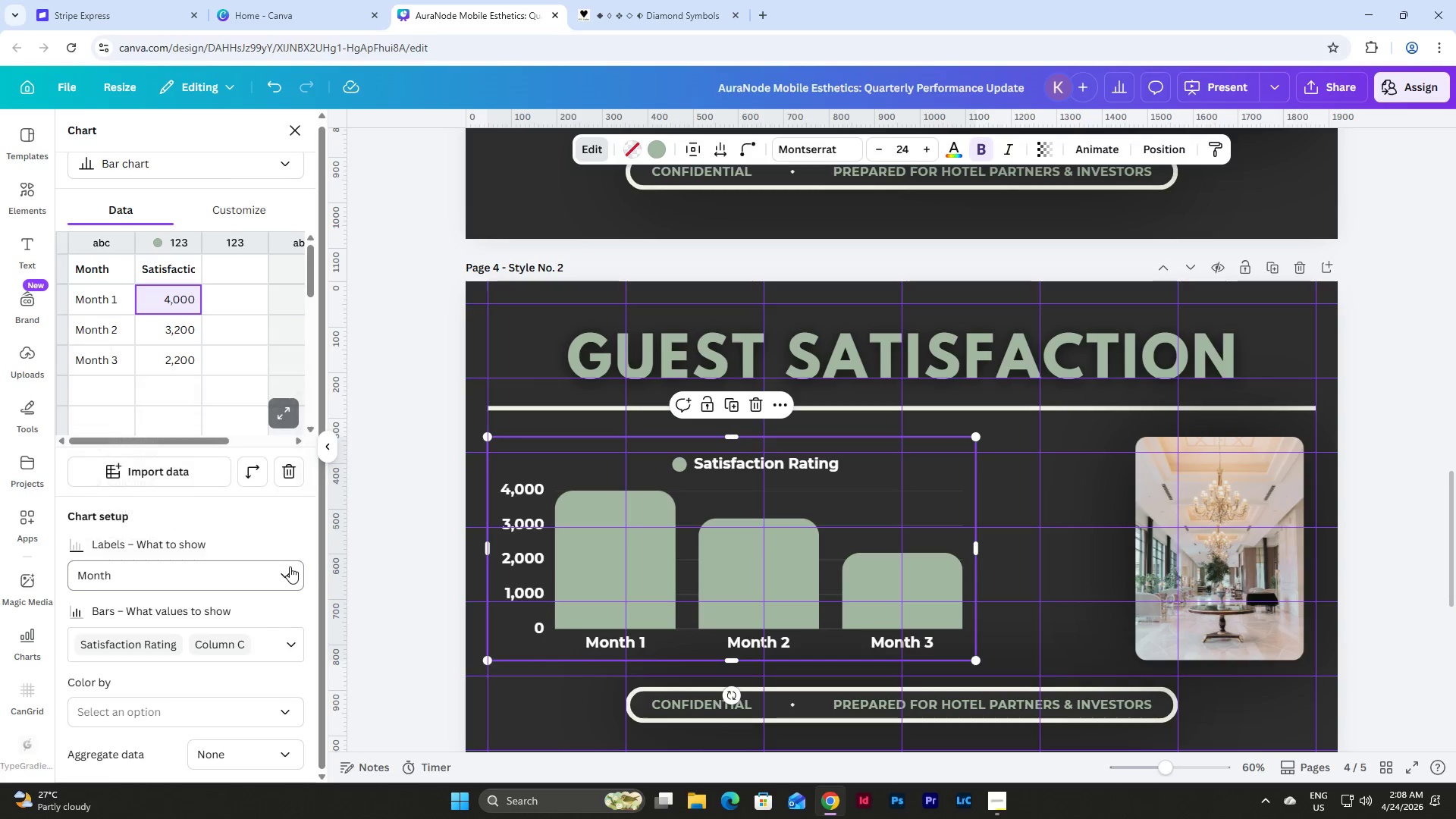 
scroll: coordinate [290, 566], scroll_direction: down, amount: 5.0
 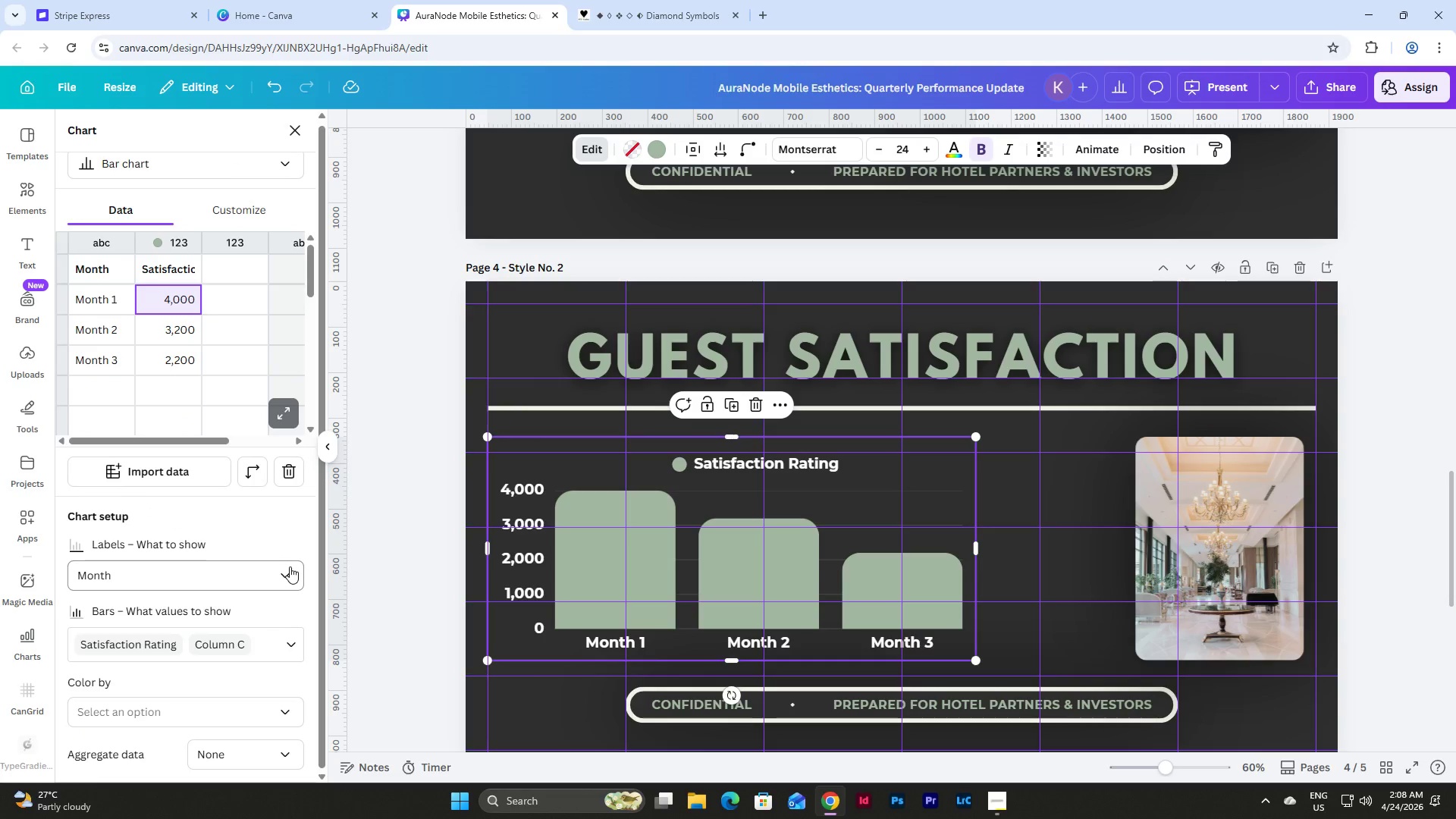 
scroll: coordinate [290, 566], scroll_direction: up, amount: 5.0
 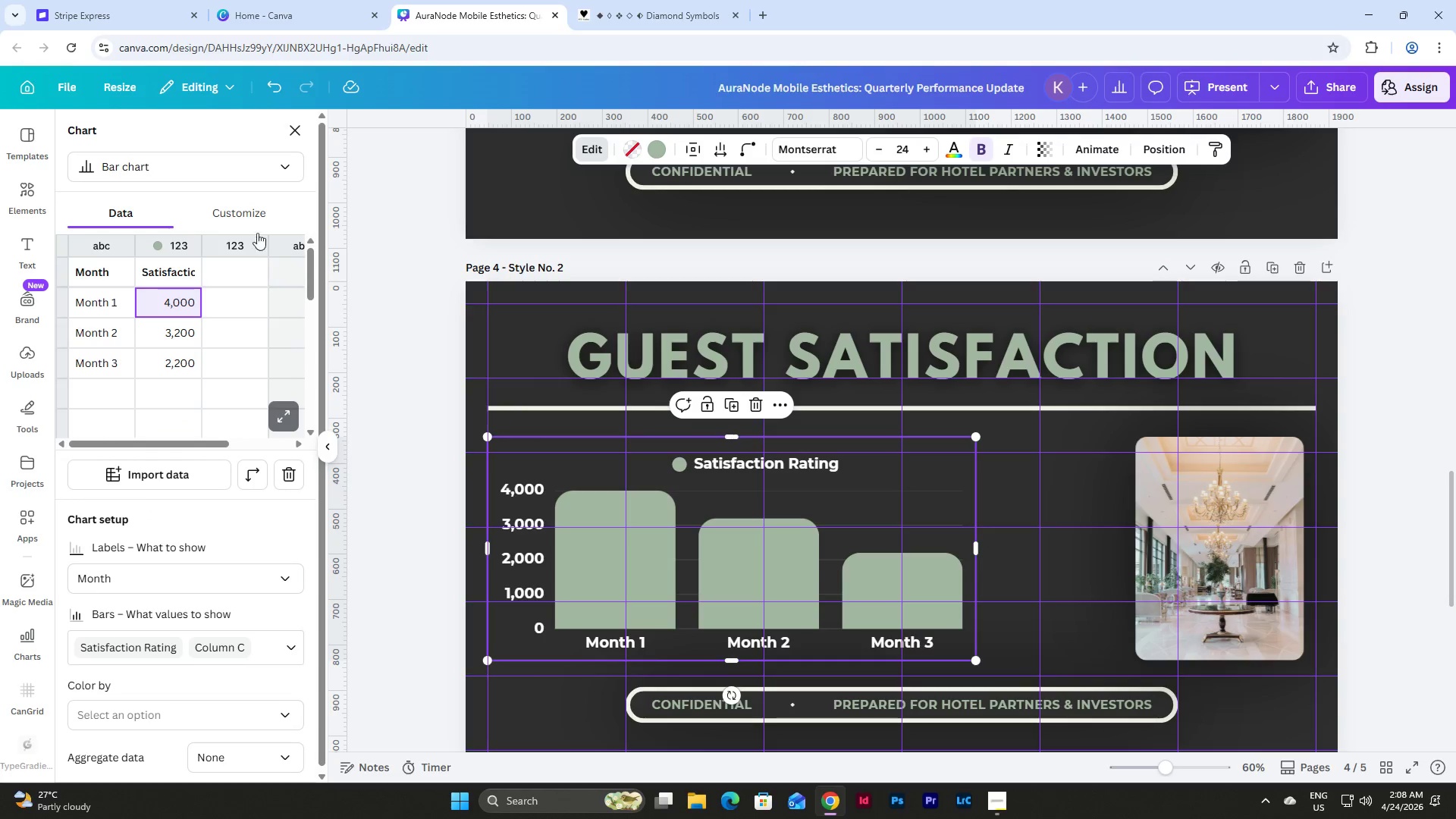 
left_click([248, 209])
 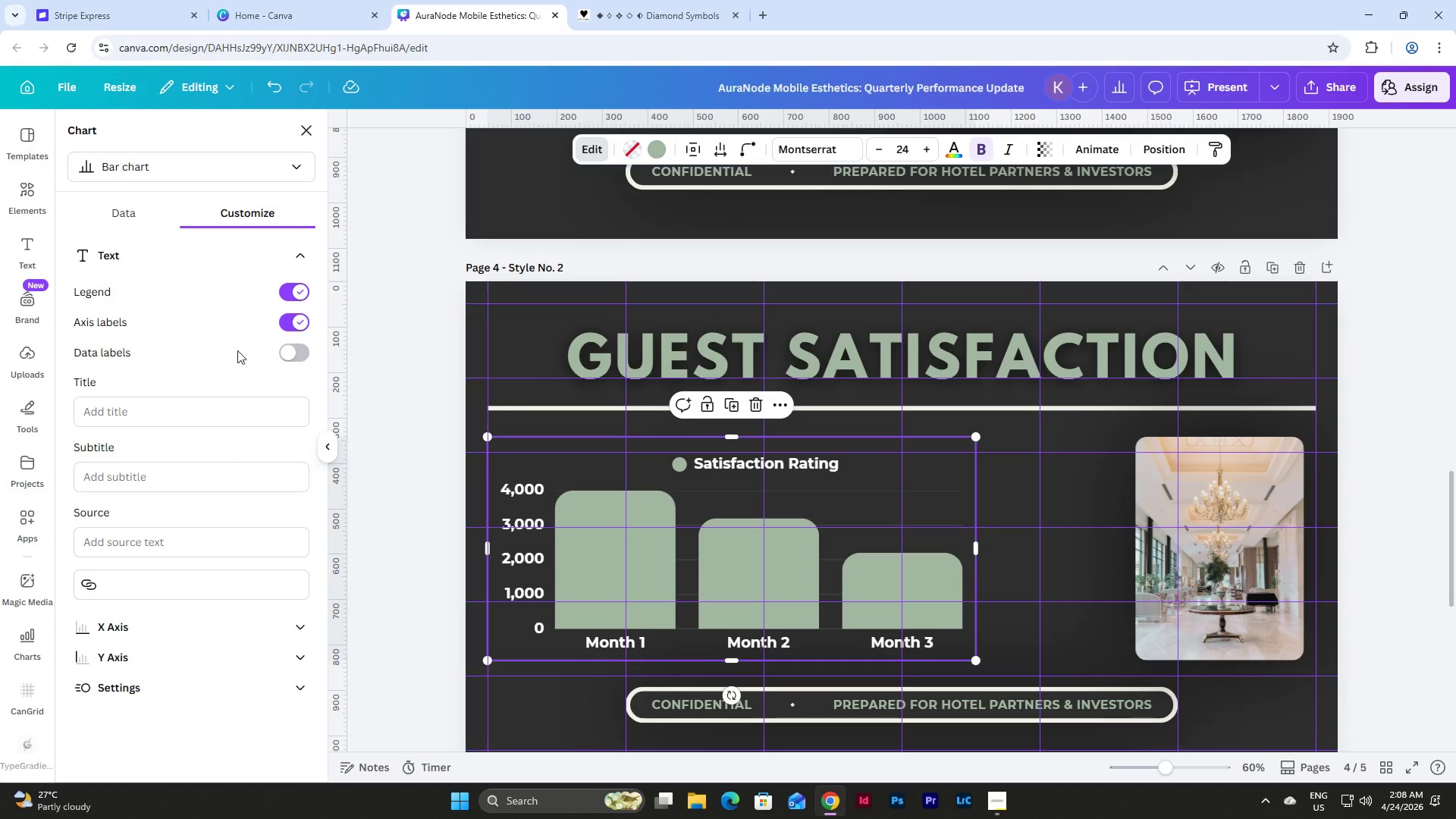 
scroll: coordinate [237, 369], scroll_direction: up, amount: 2.0
 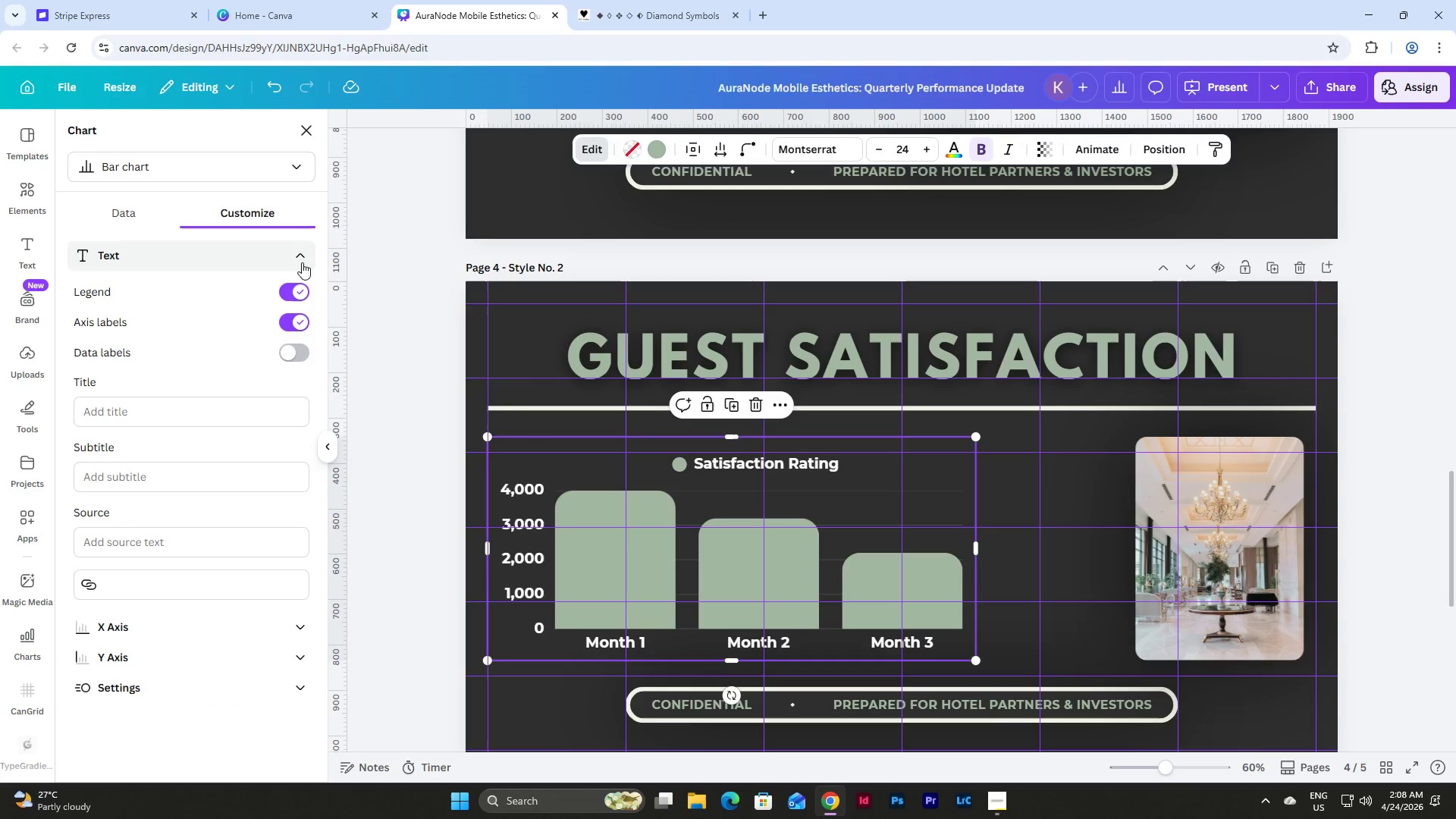 
left_click([192, 406])
 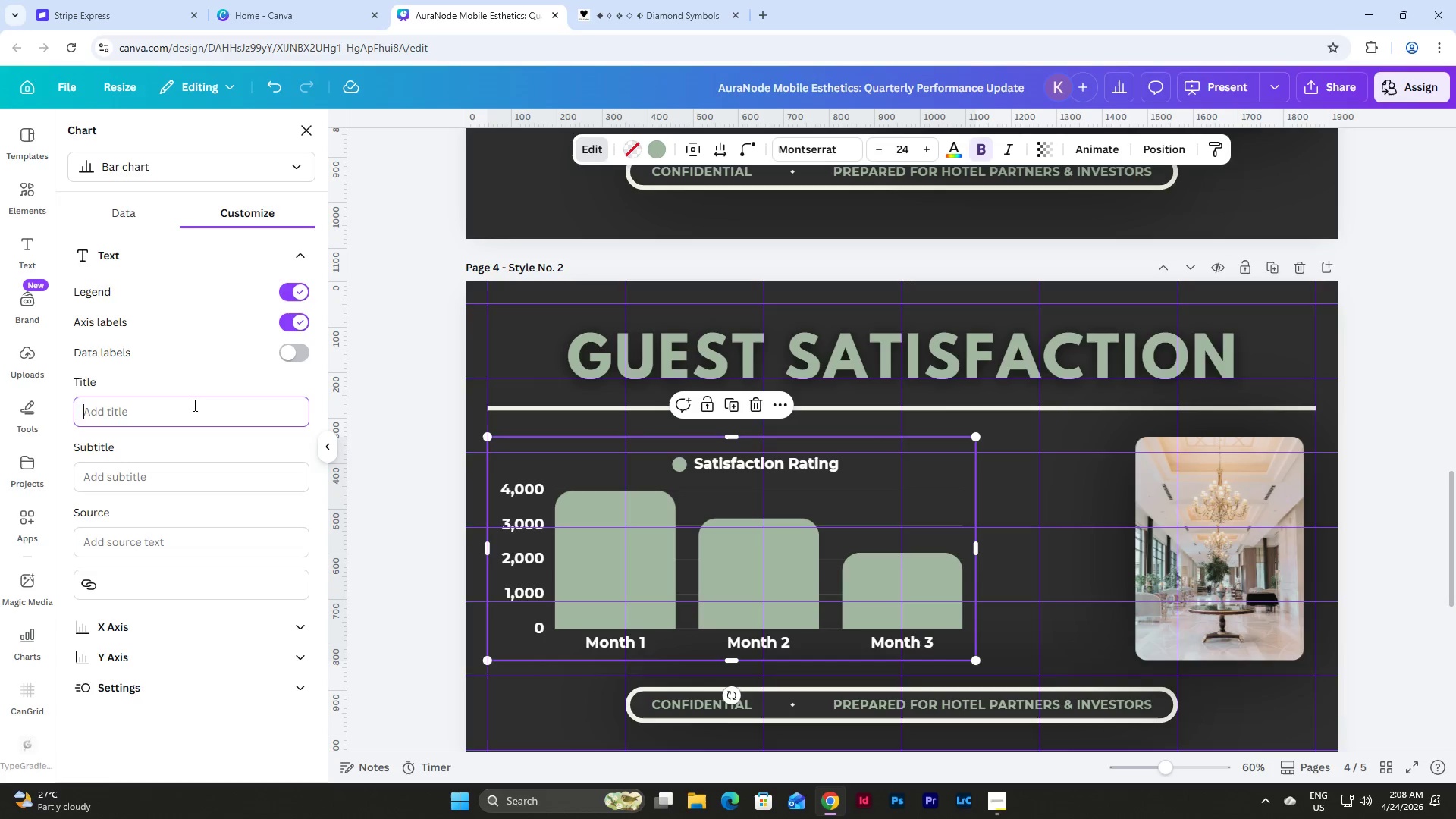 
key(Shift+ShiftLeft)
 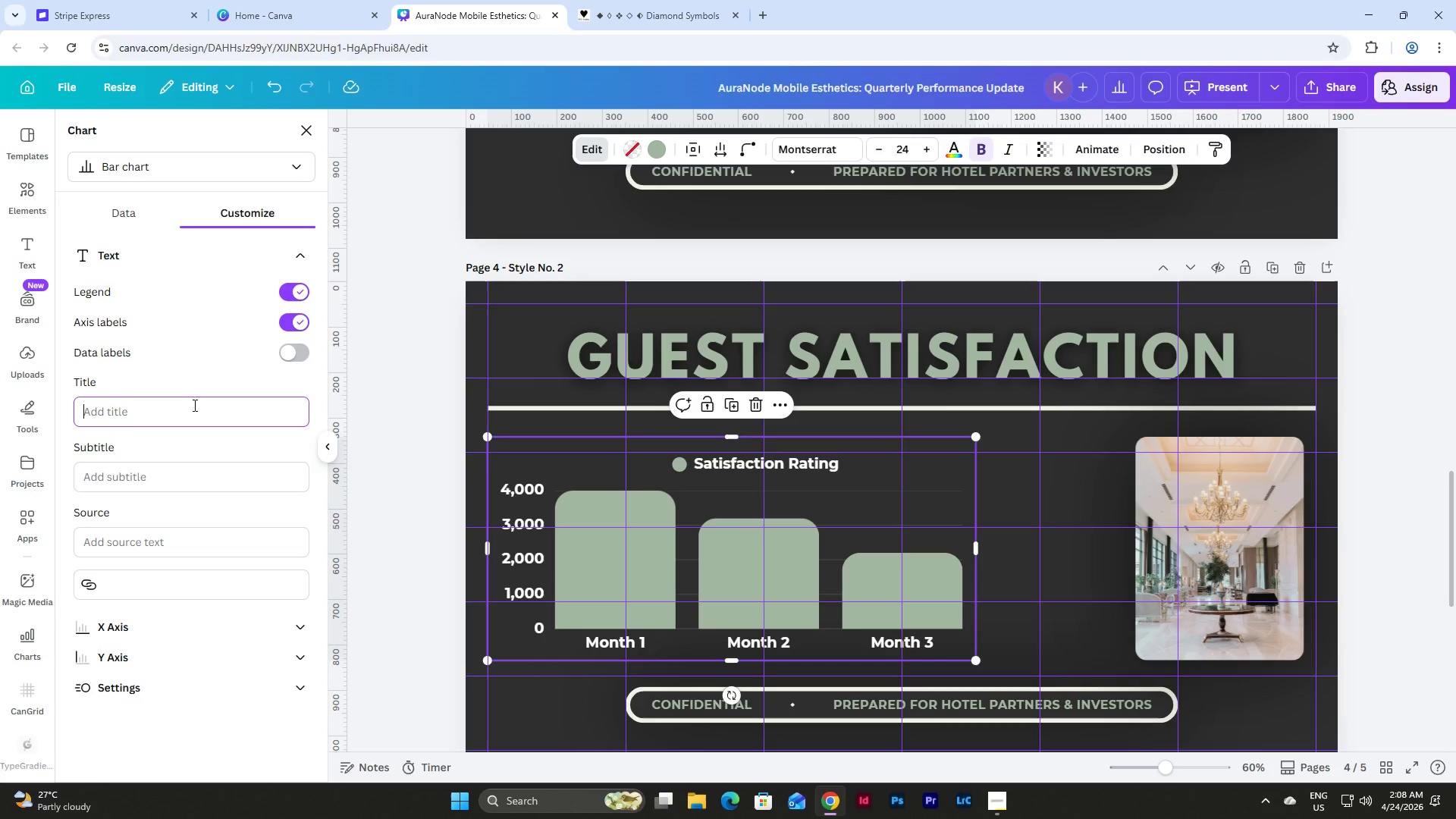 
hold_key(key=ShiftLeft, duration=0.5)
 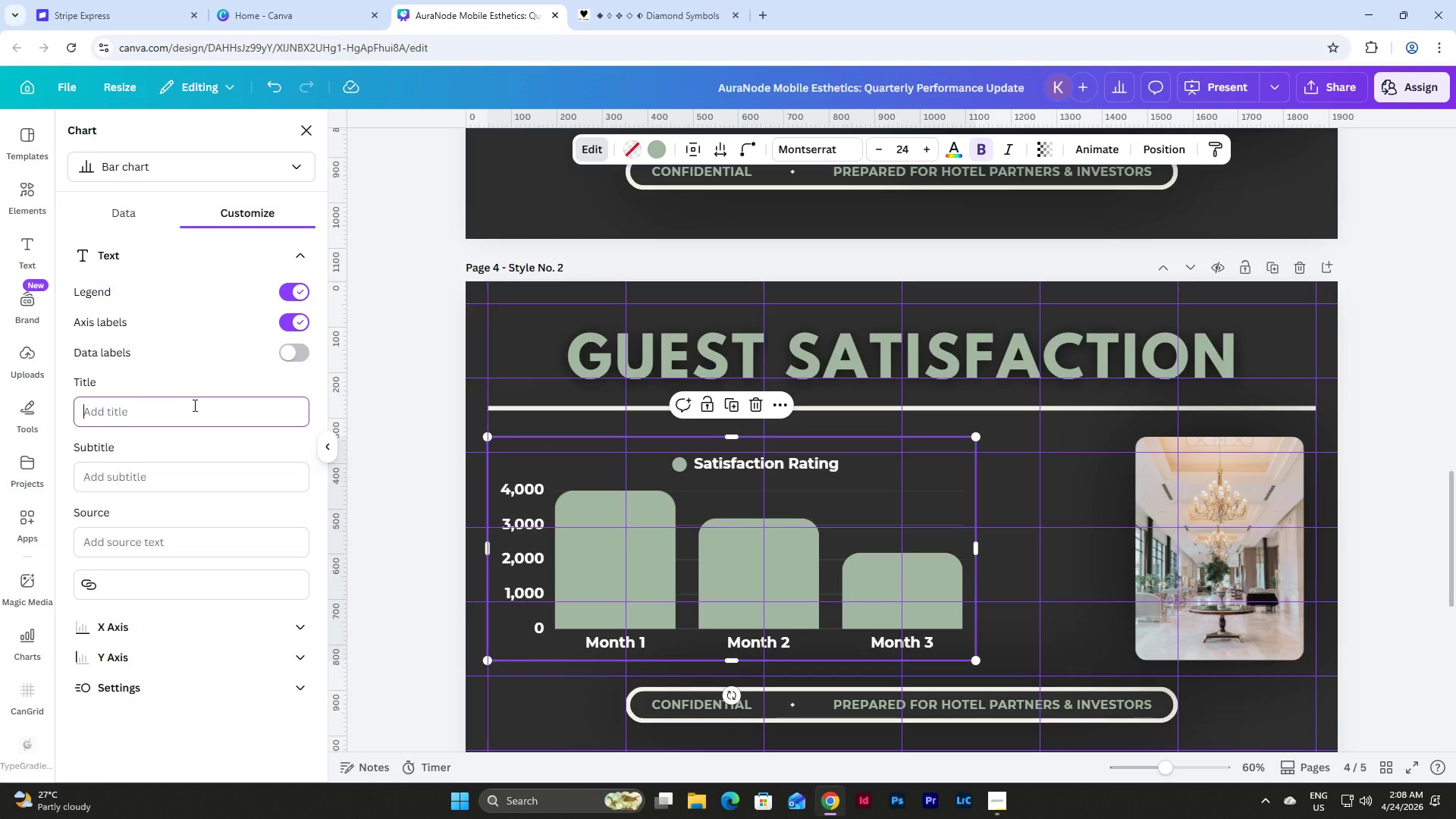 
type(Guest Experience Excellence (NPS Chart))
 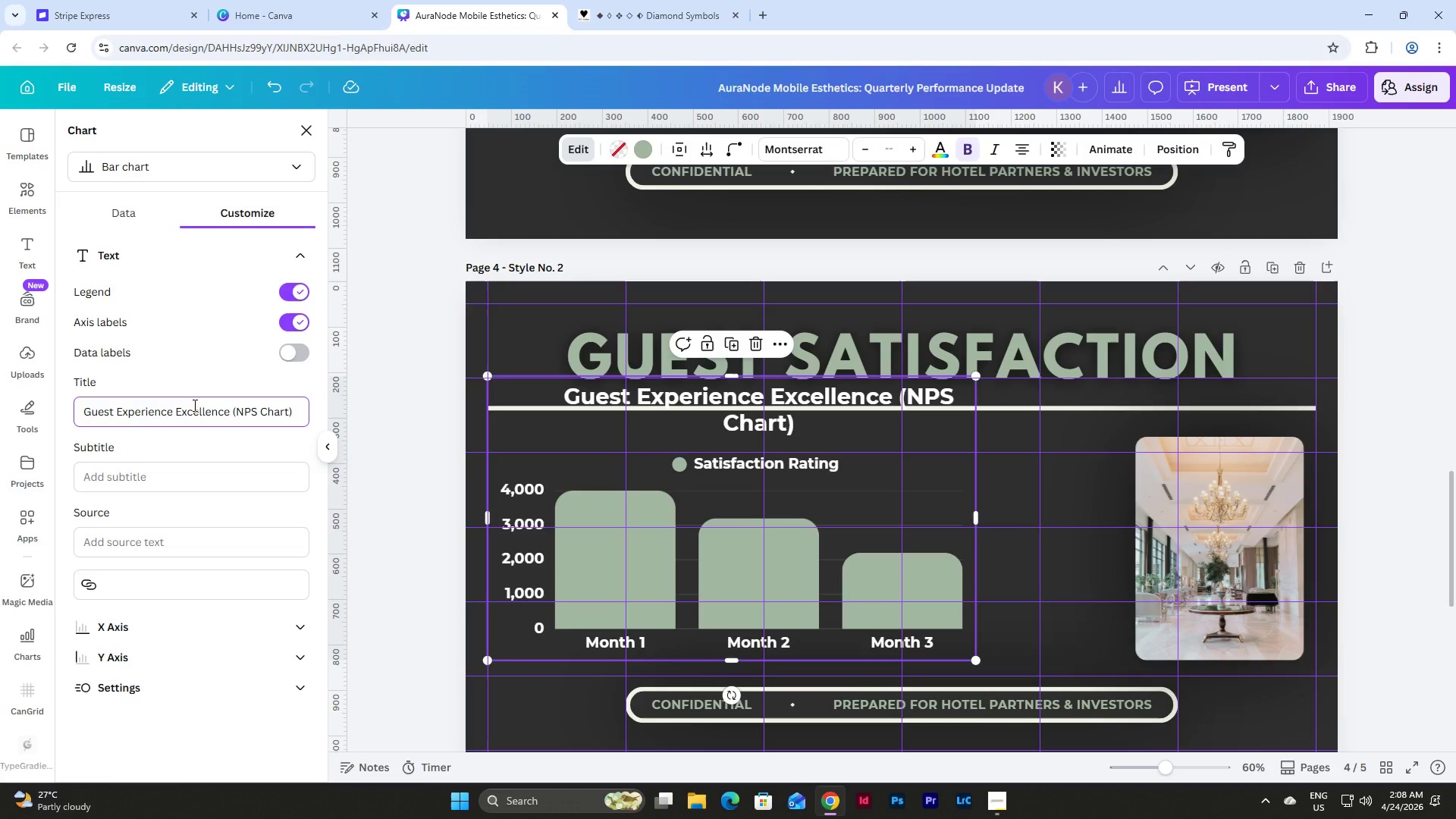 
left_click([777, 416])
 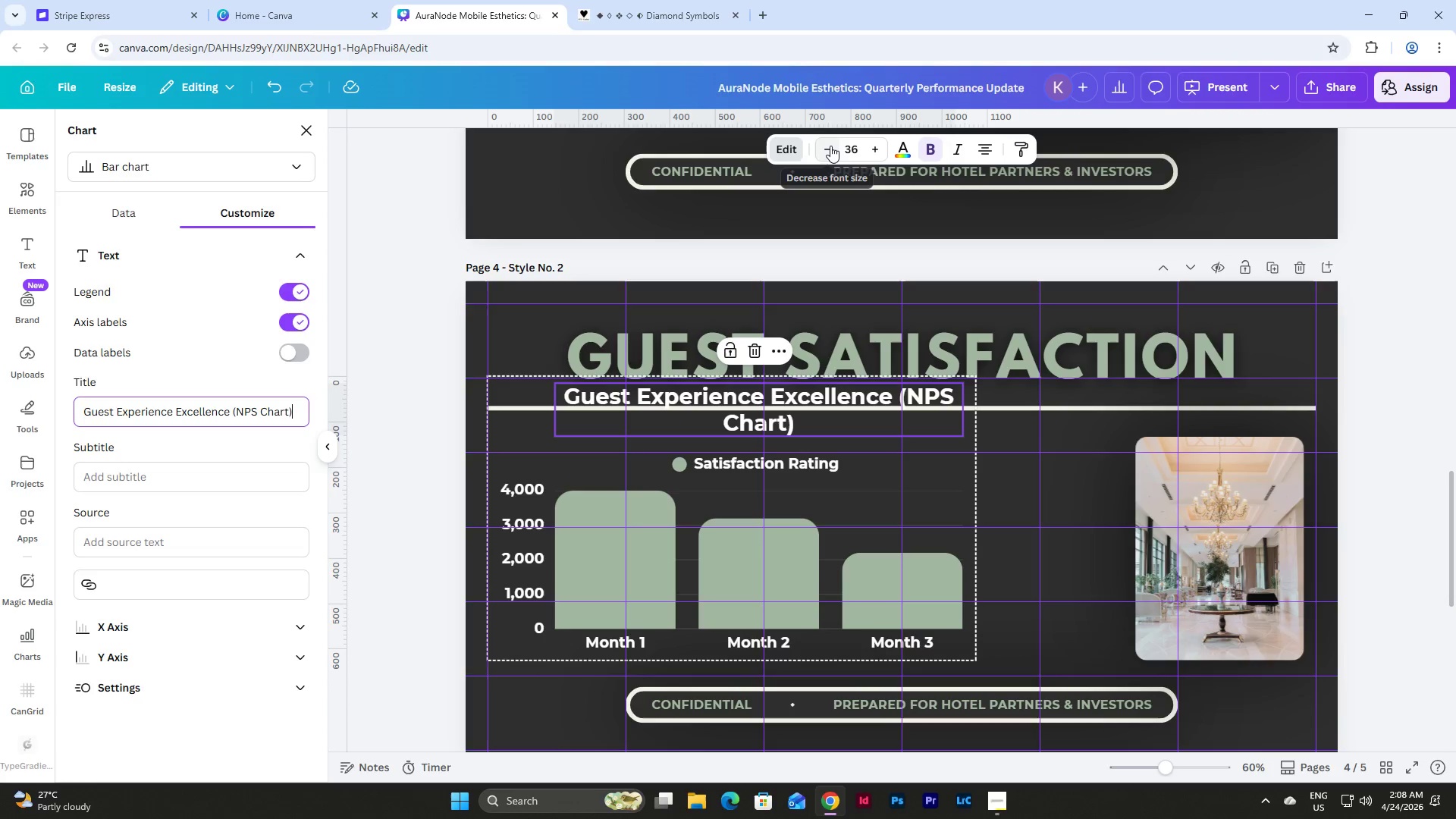 
double_click([830, 146])
 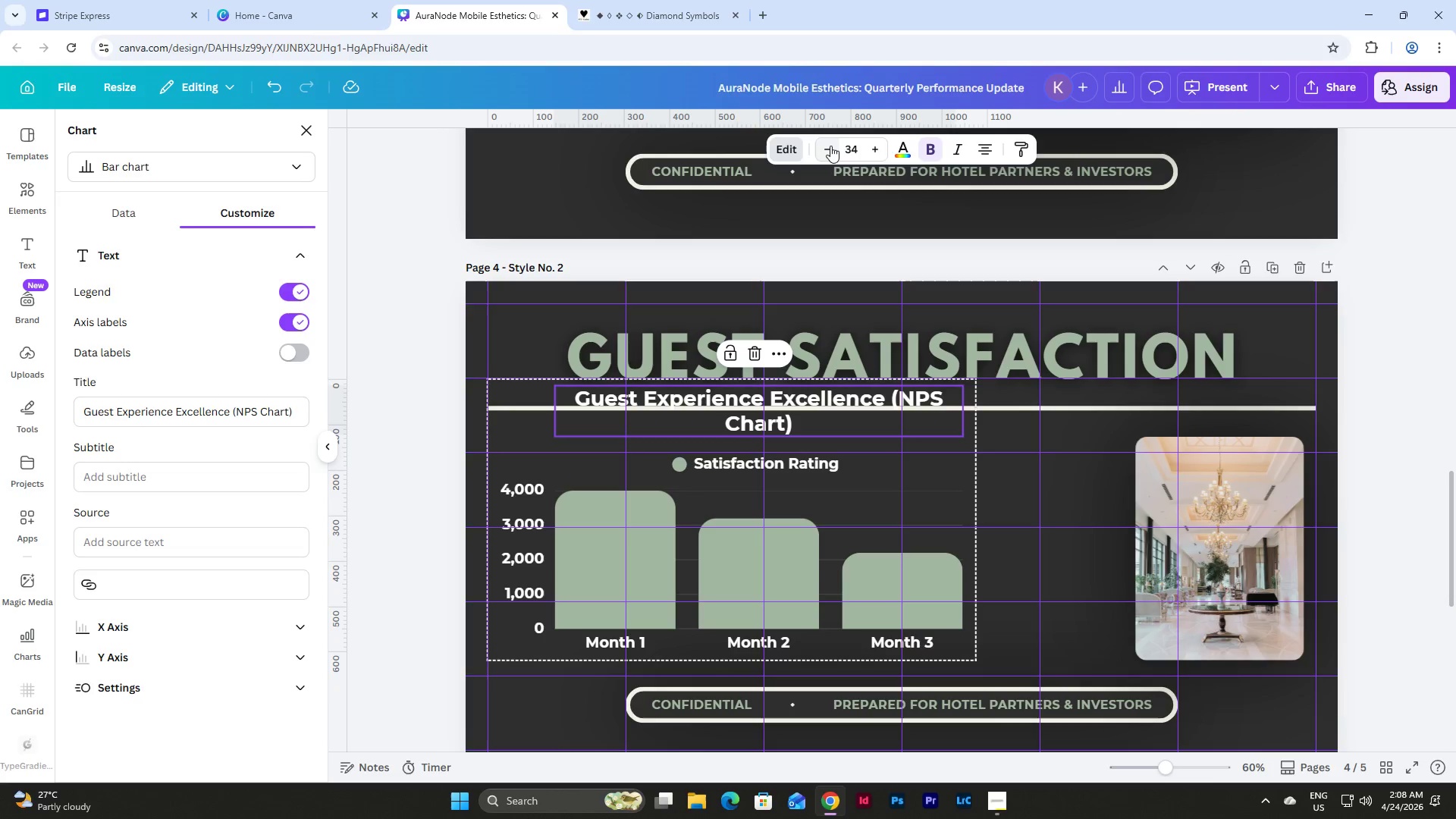 
triple_click([830, 146])
 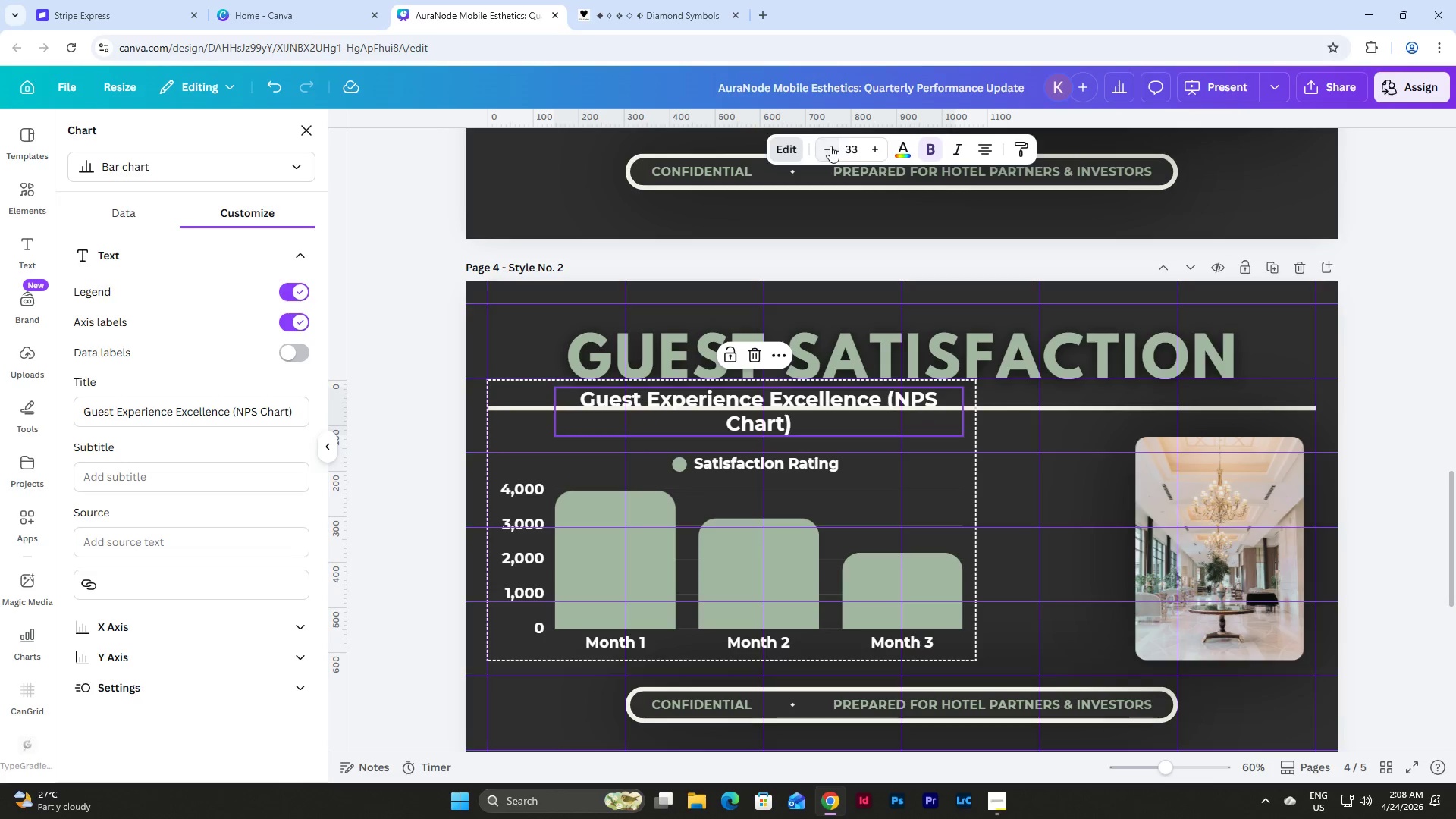 
triple_click([830, 146])
 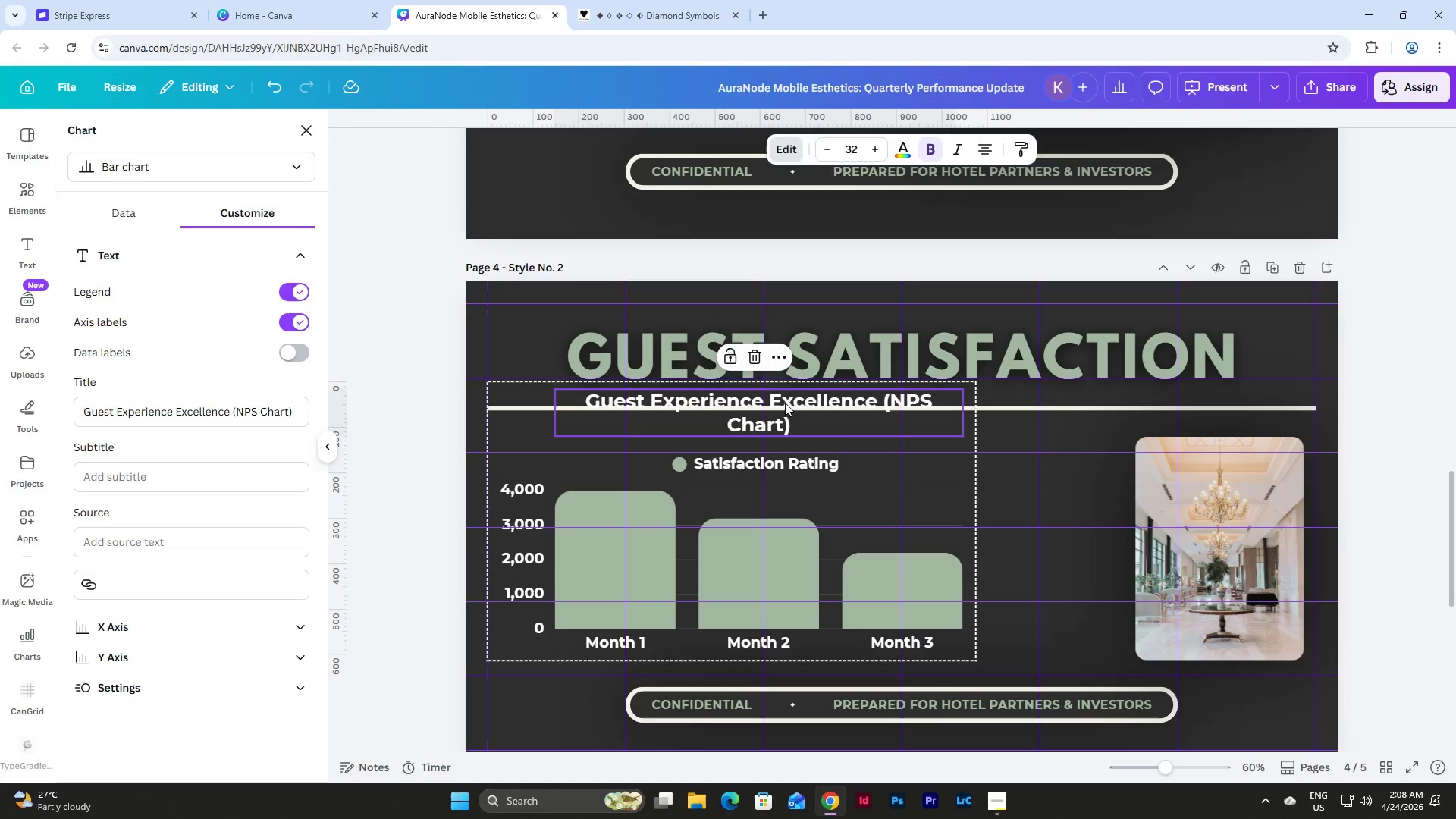 
left_click([1020, 490])
 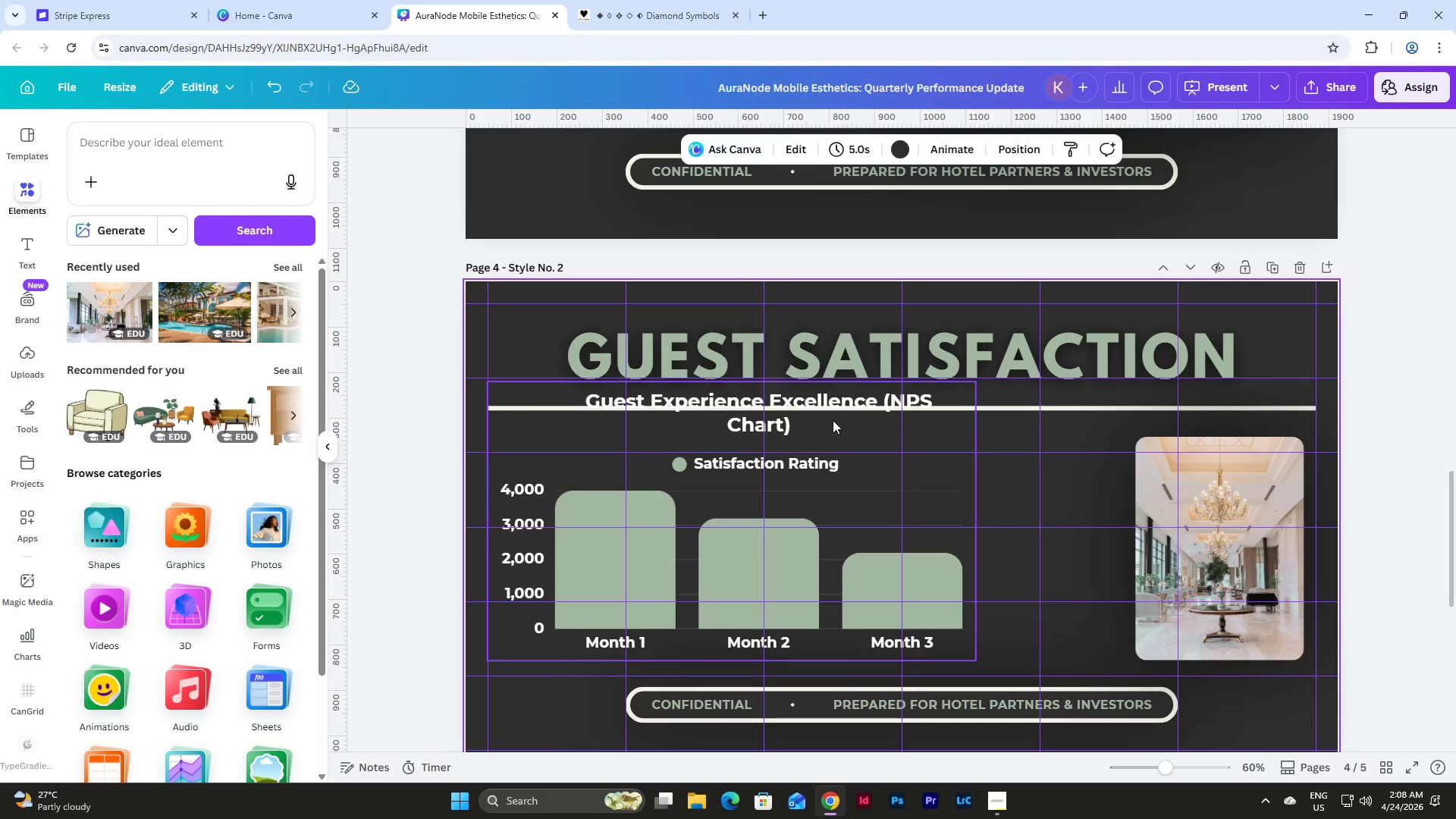 
left_click([833, 420])
 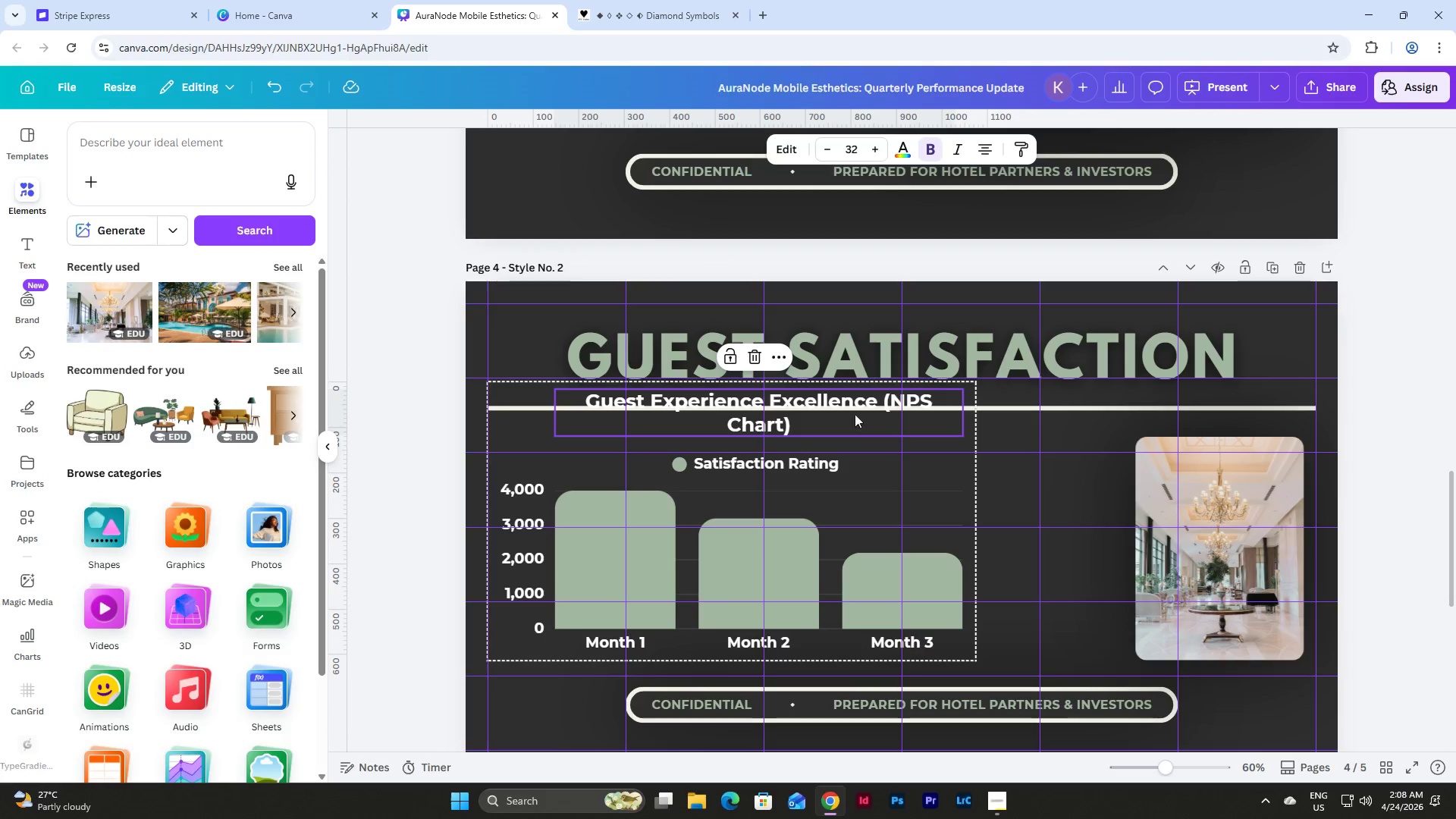 
left_click([975, 474])
 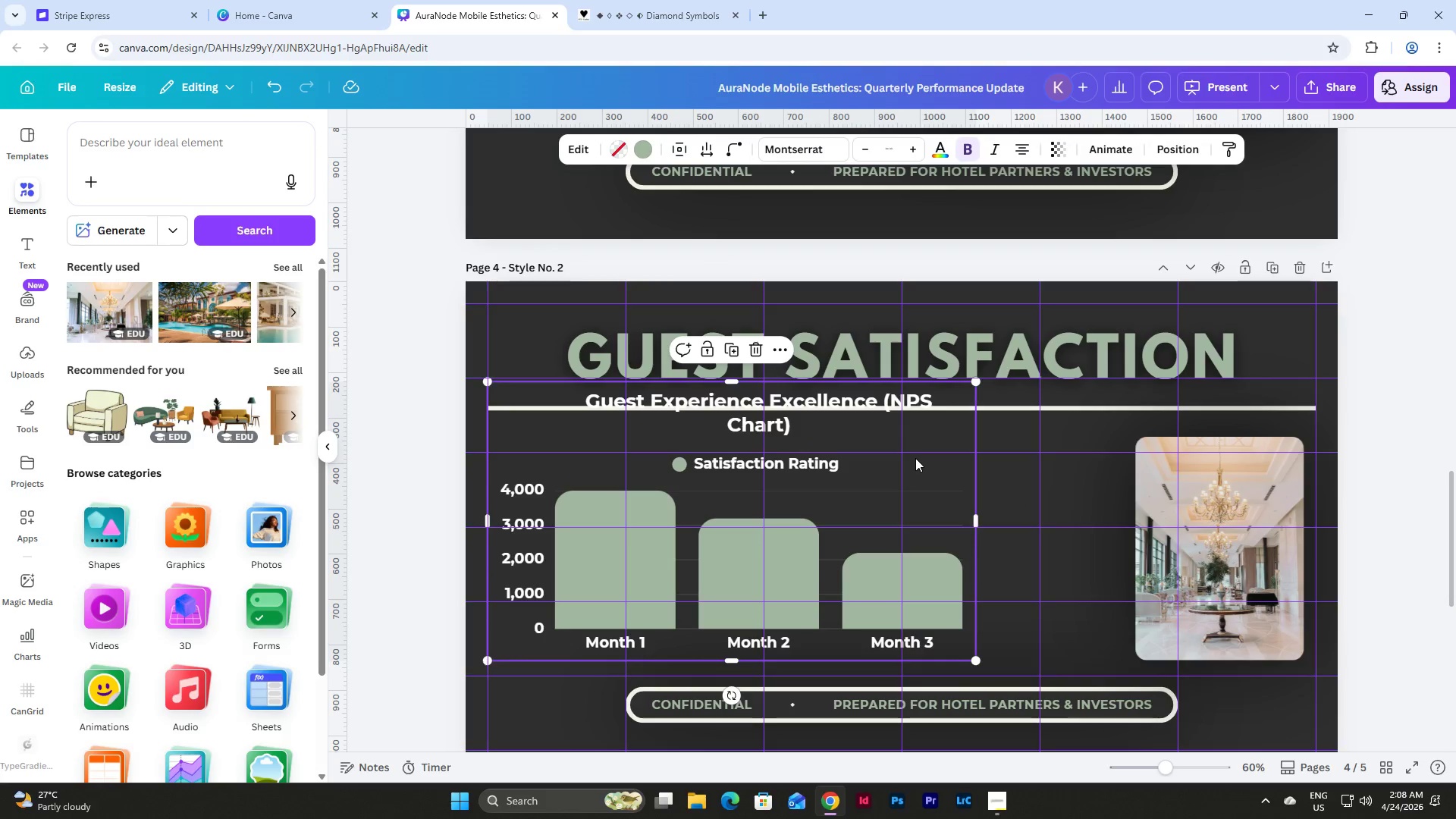 
double_click([915, 458])
 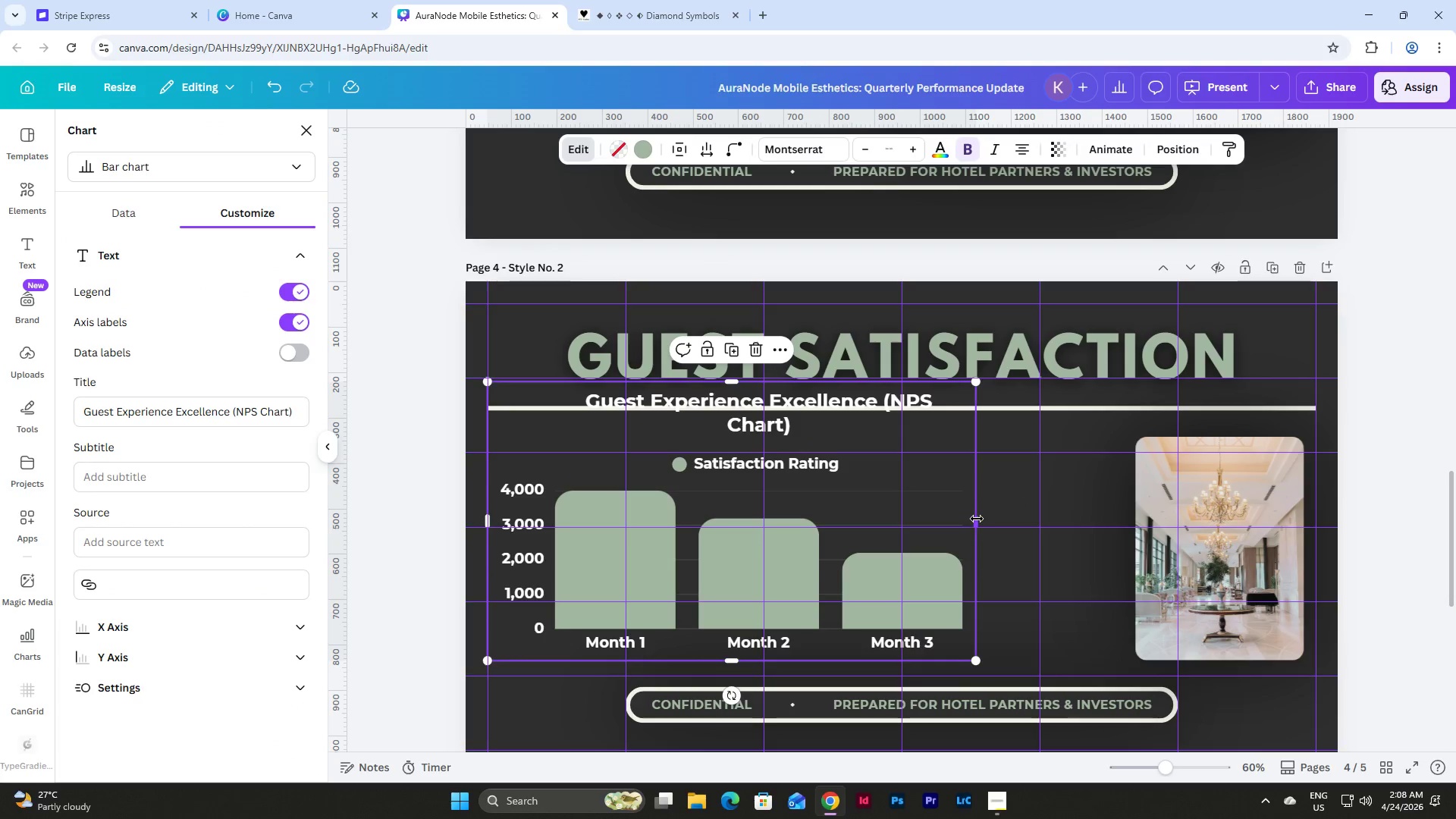 
left_click_drag(start_coordinate=[977, 521], to_coordinate=[1037, 560])
 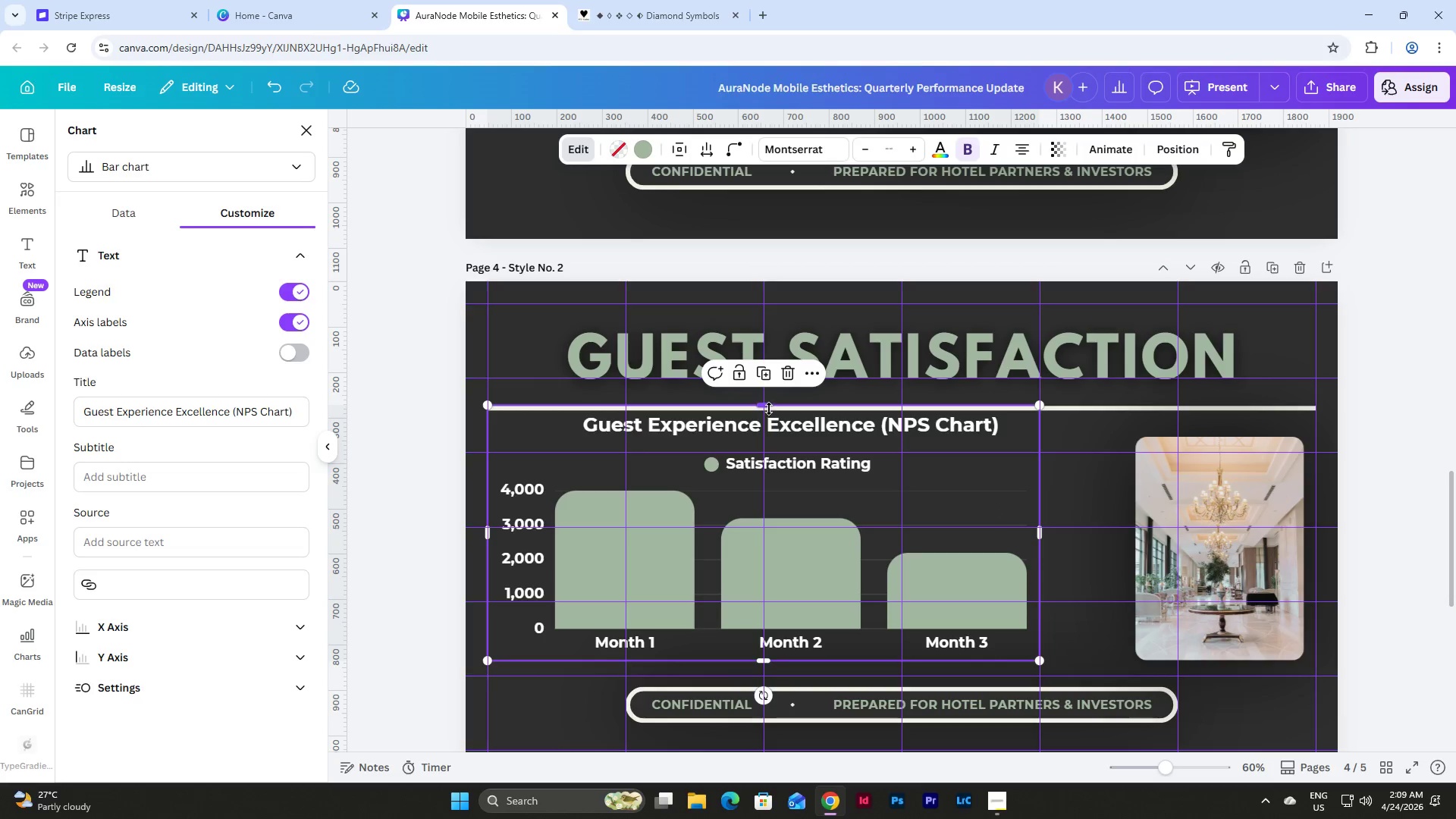 
left_click_drag(start_coordinate=[768, 409], to_coordinate=[770, 438])
 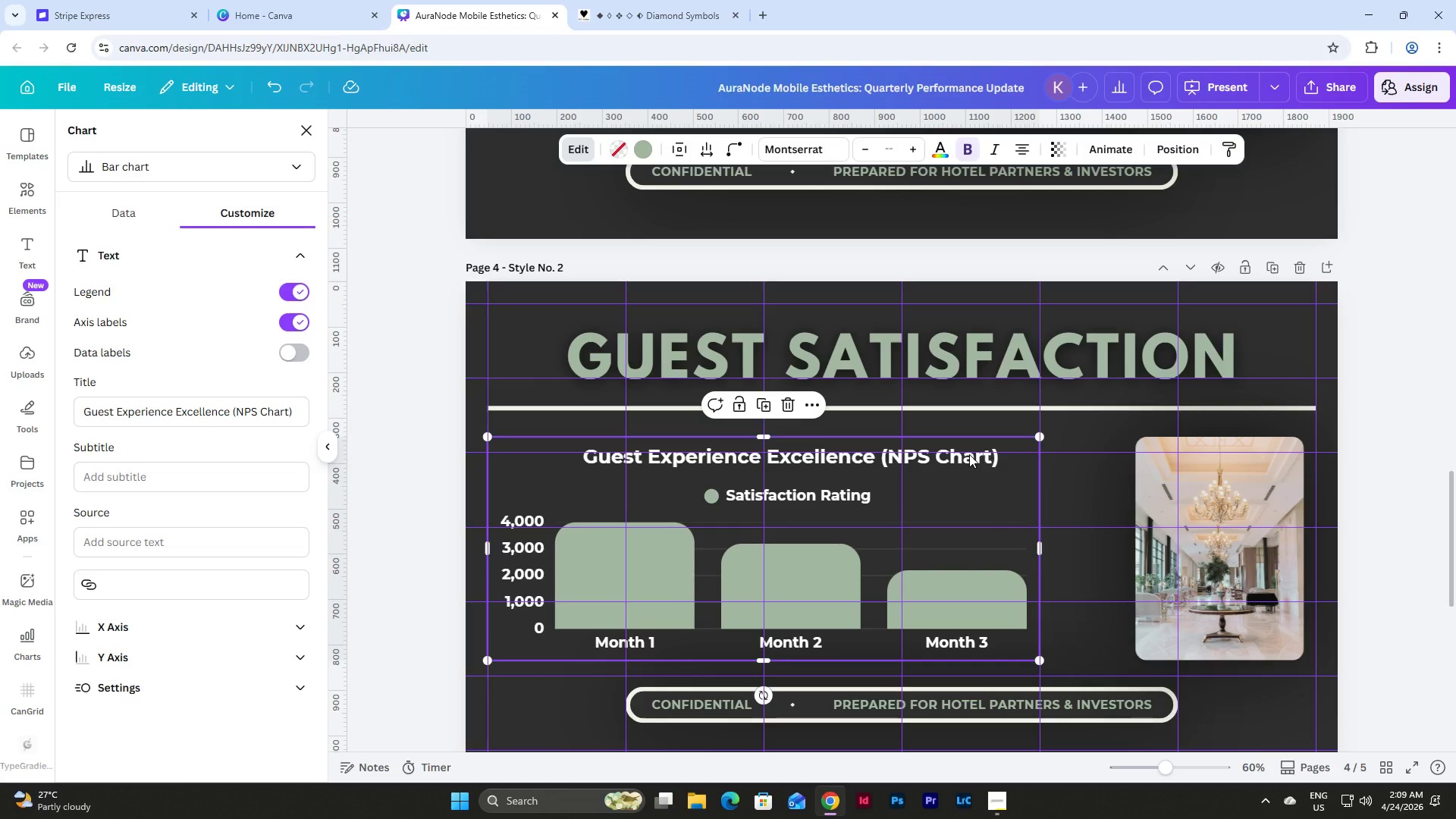 
wait(7.98)
 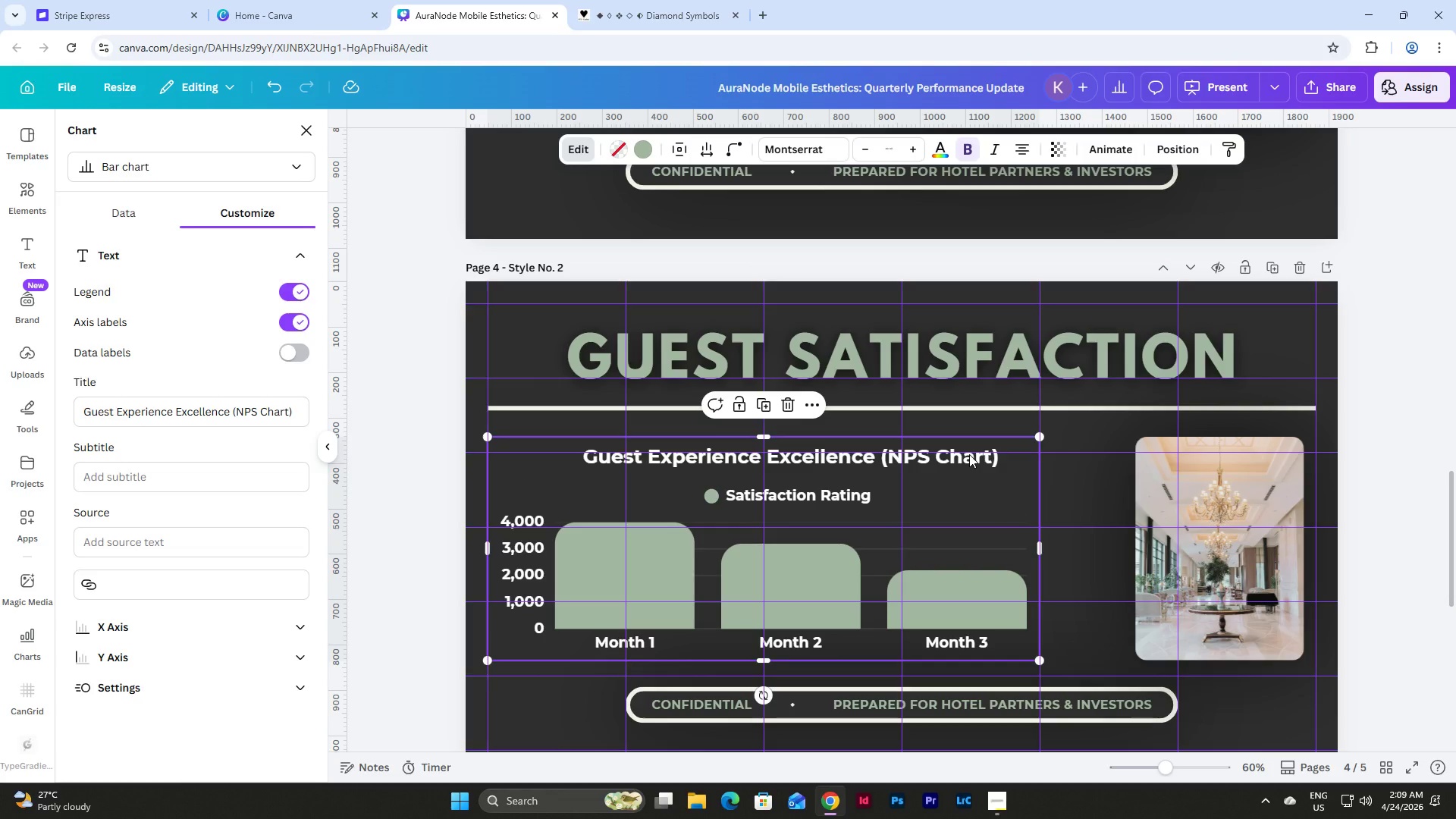 
left_click([786, 453])
 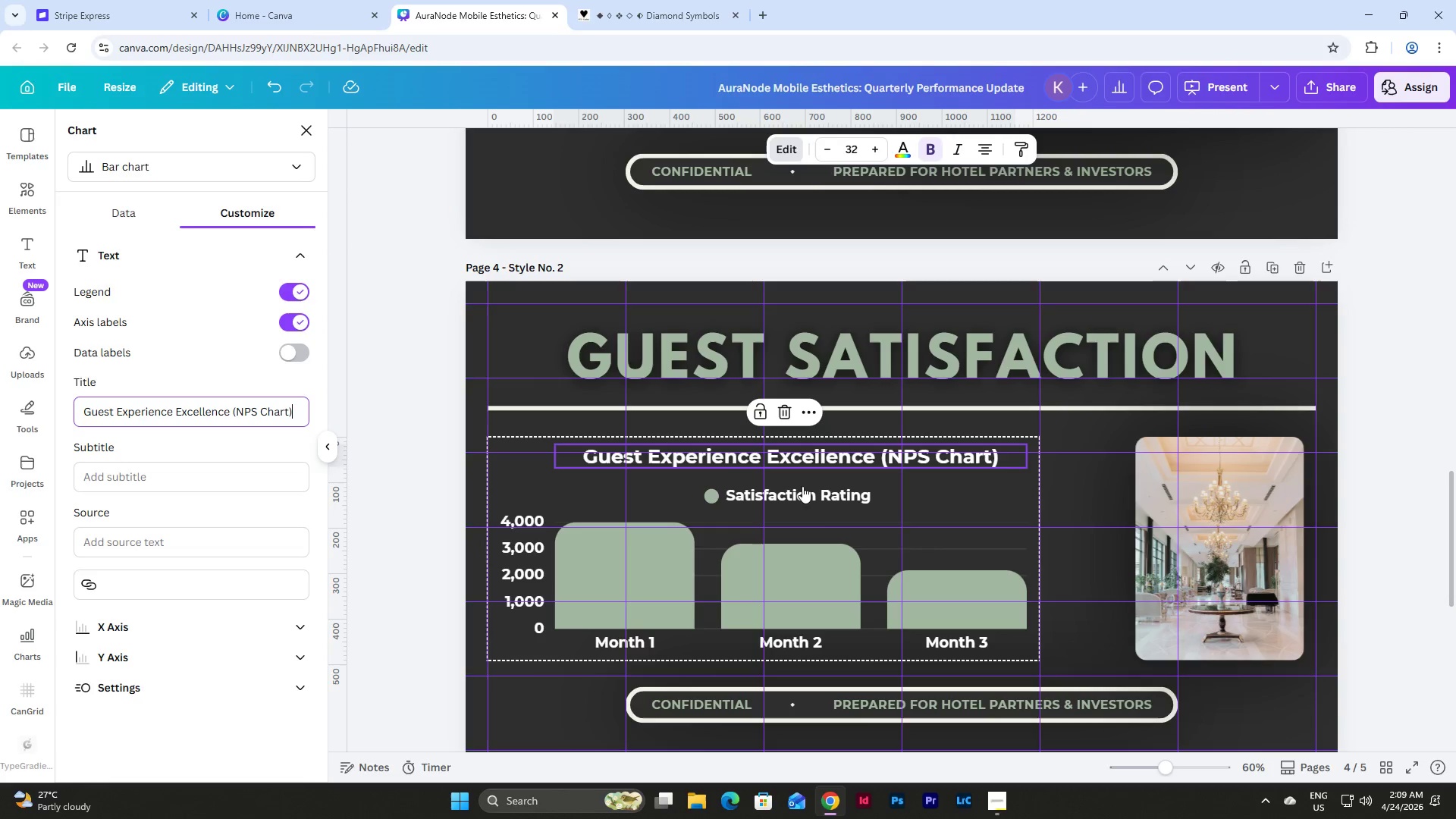 
left_click([803, 497])
 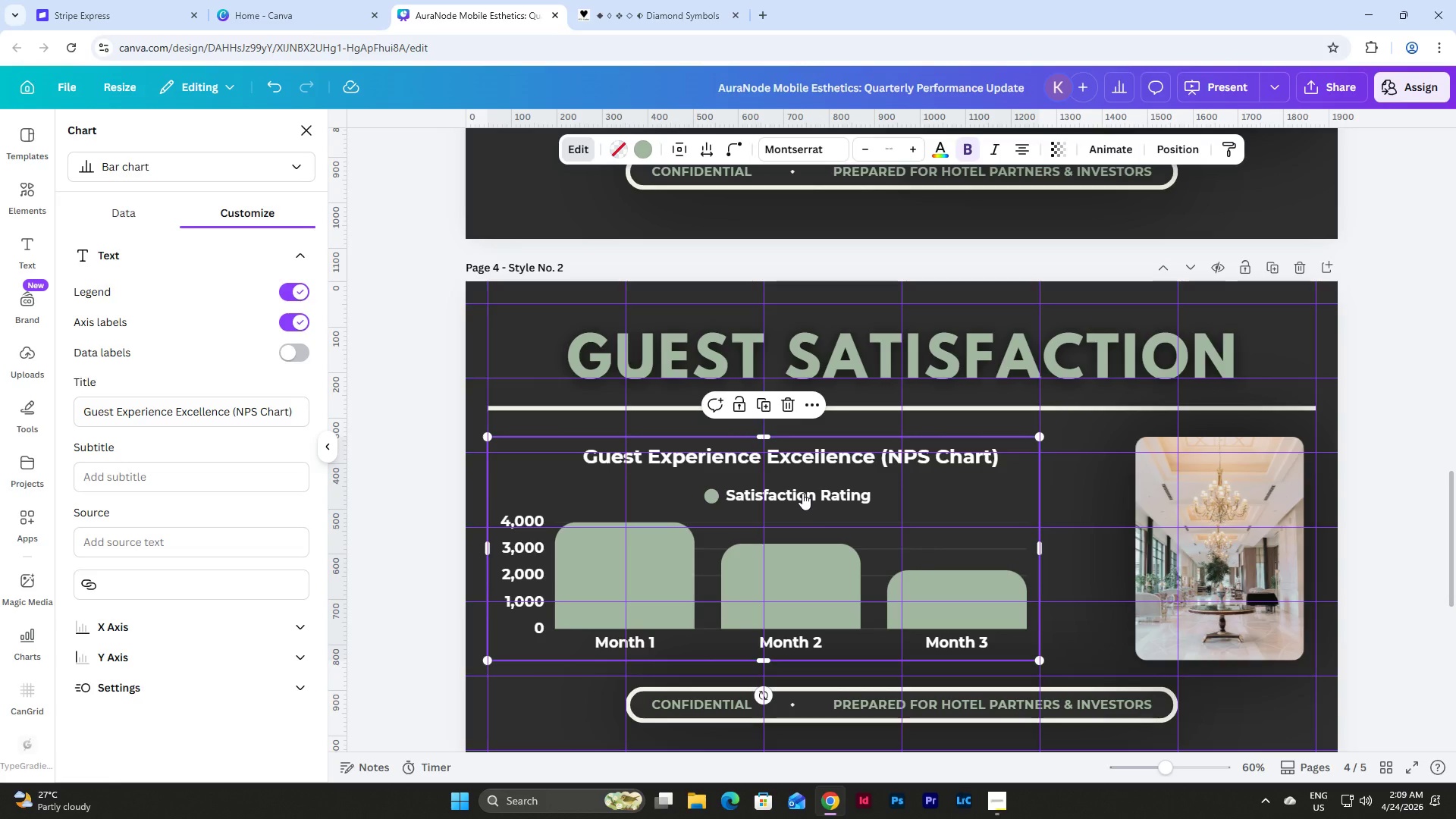 
double_click([802, 493])
 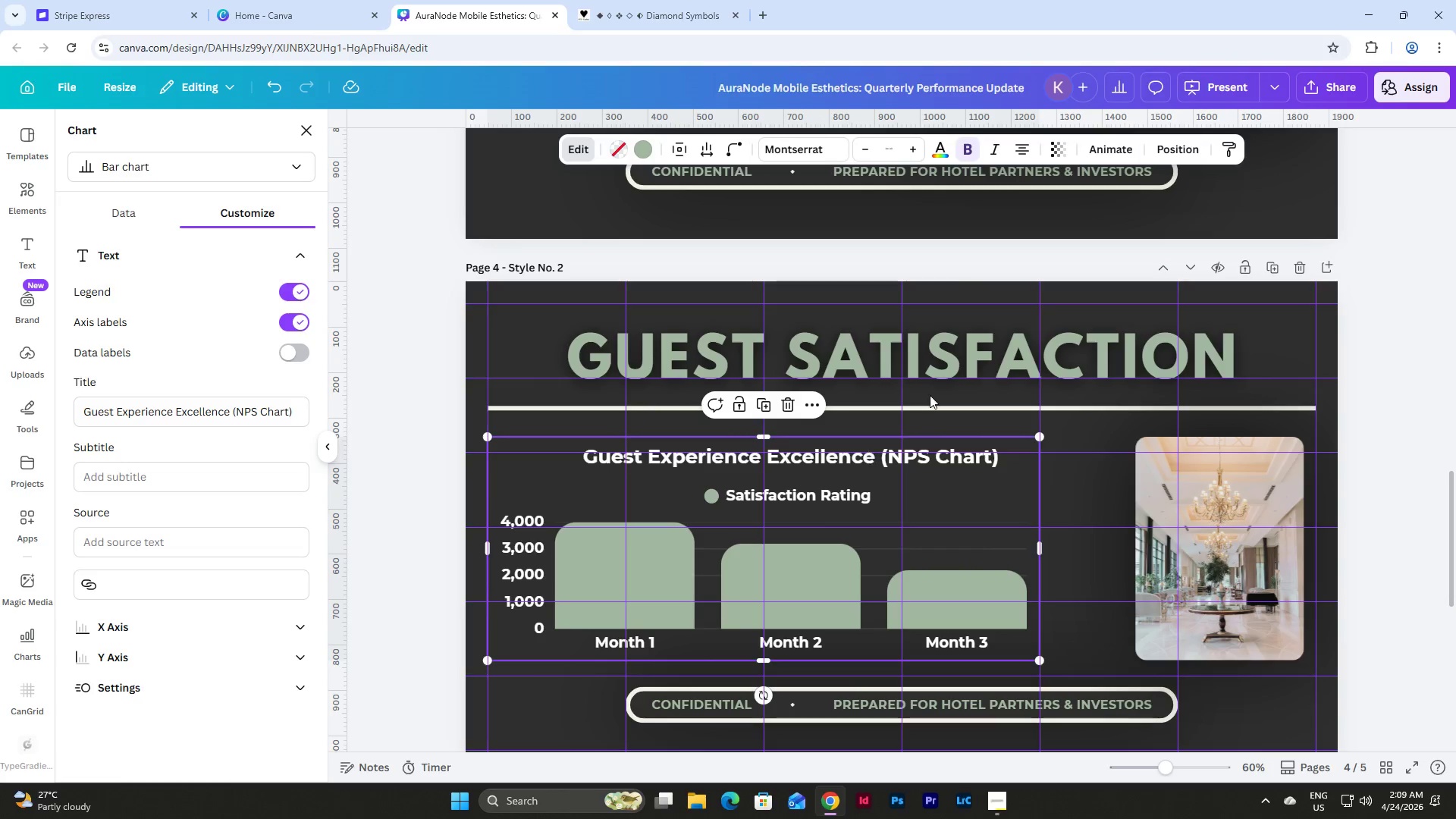 
left_click([962, 140])
 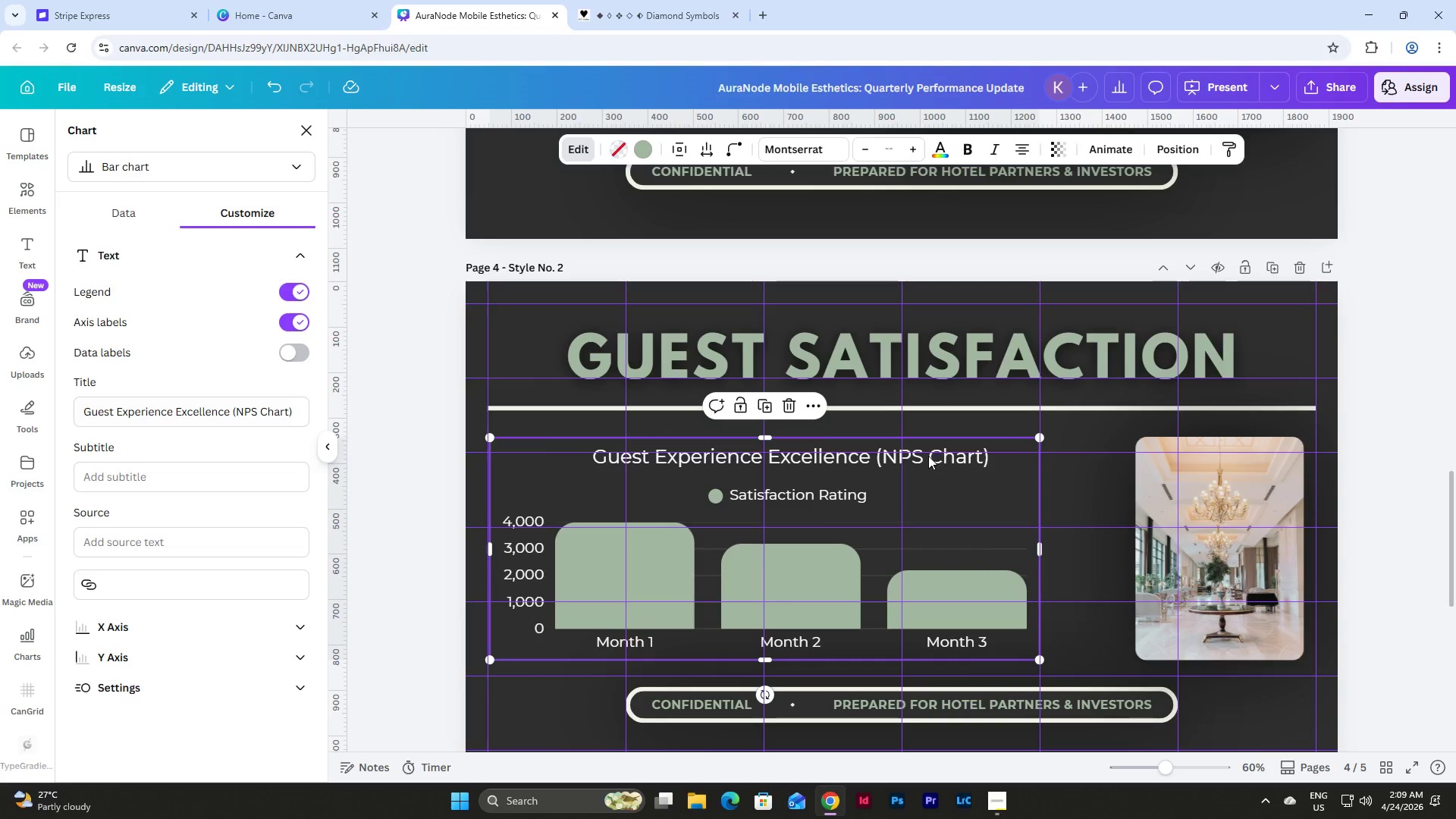 
left_click([907, 456])
 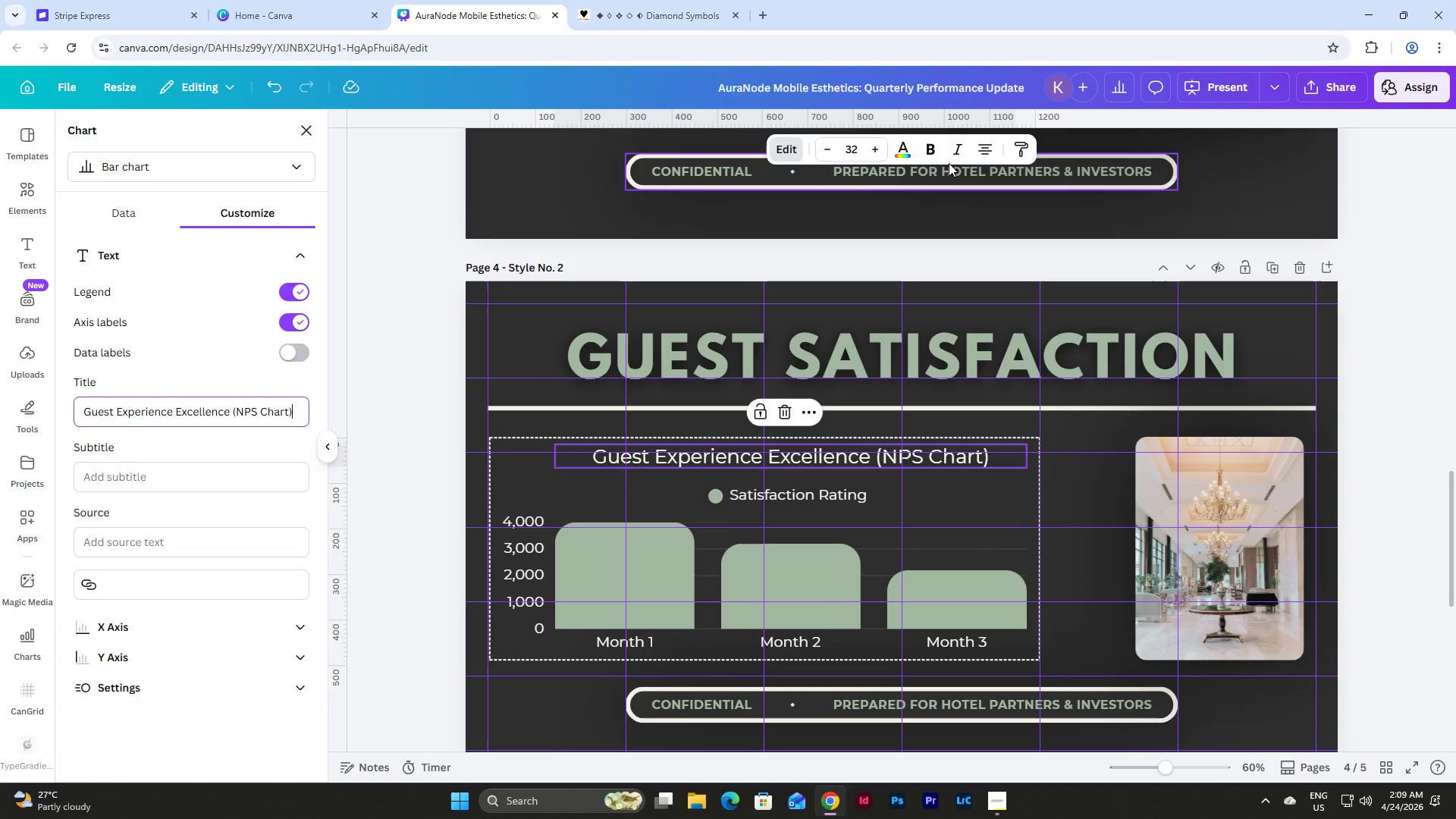 
left_click([932, 140])
 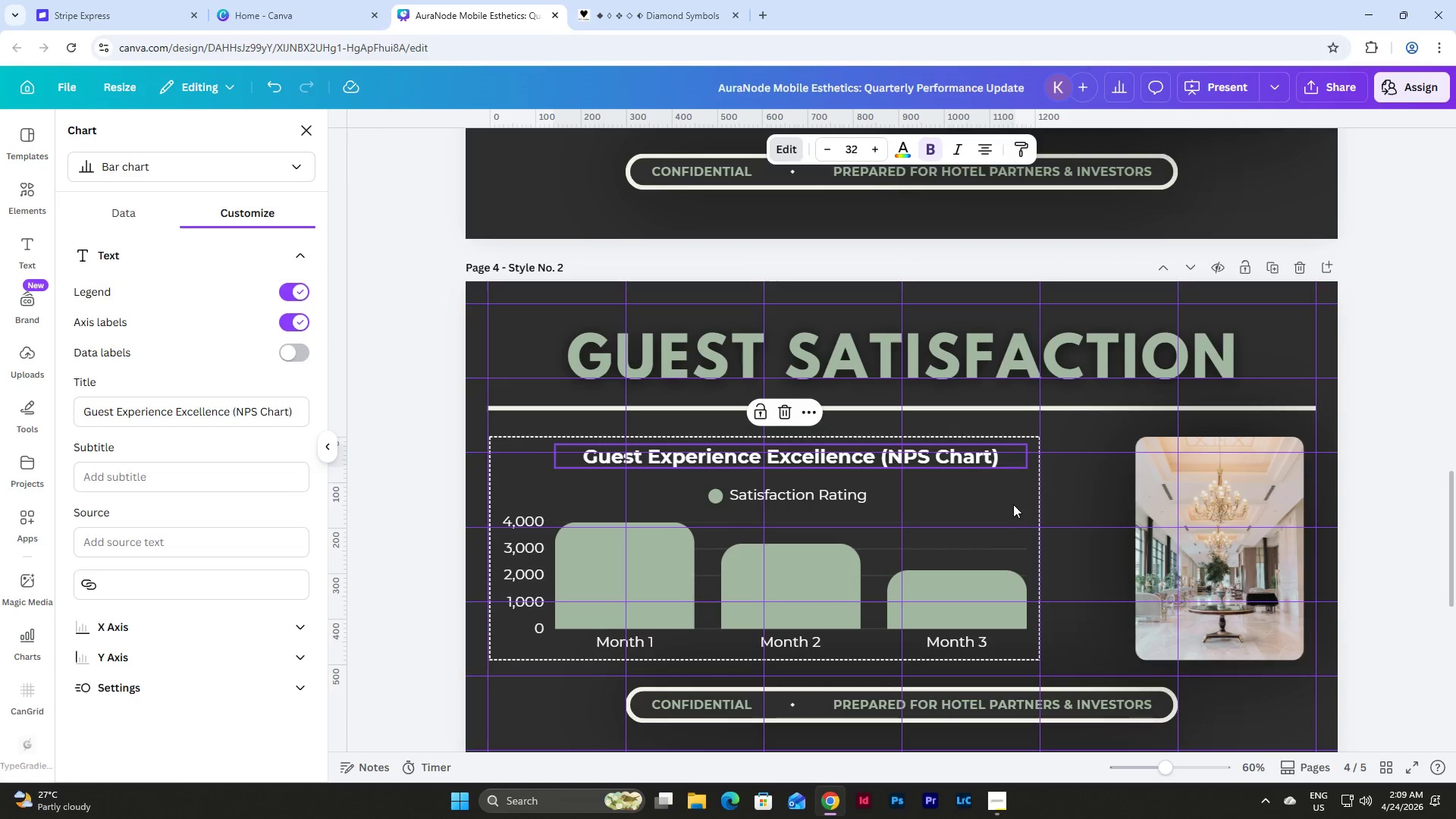 
left_click([1076, 519])
 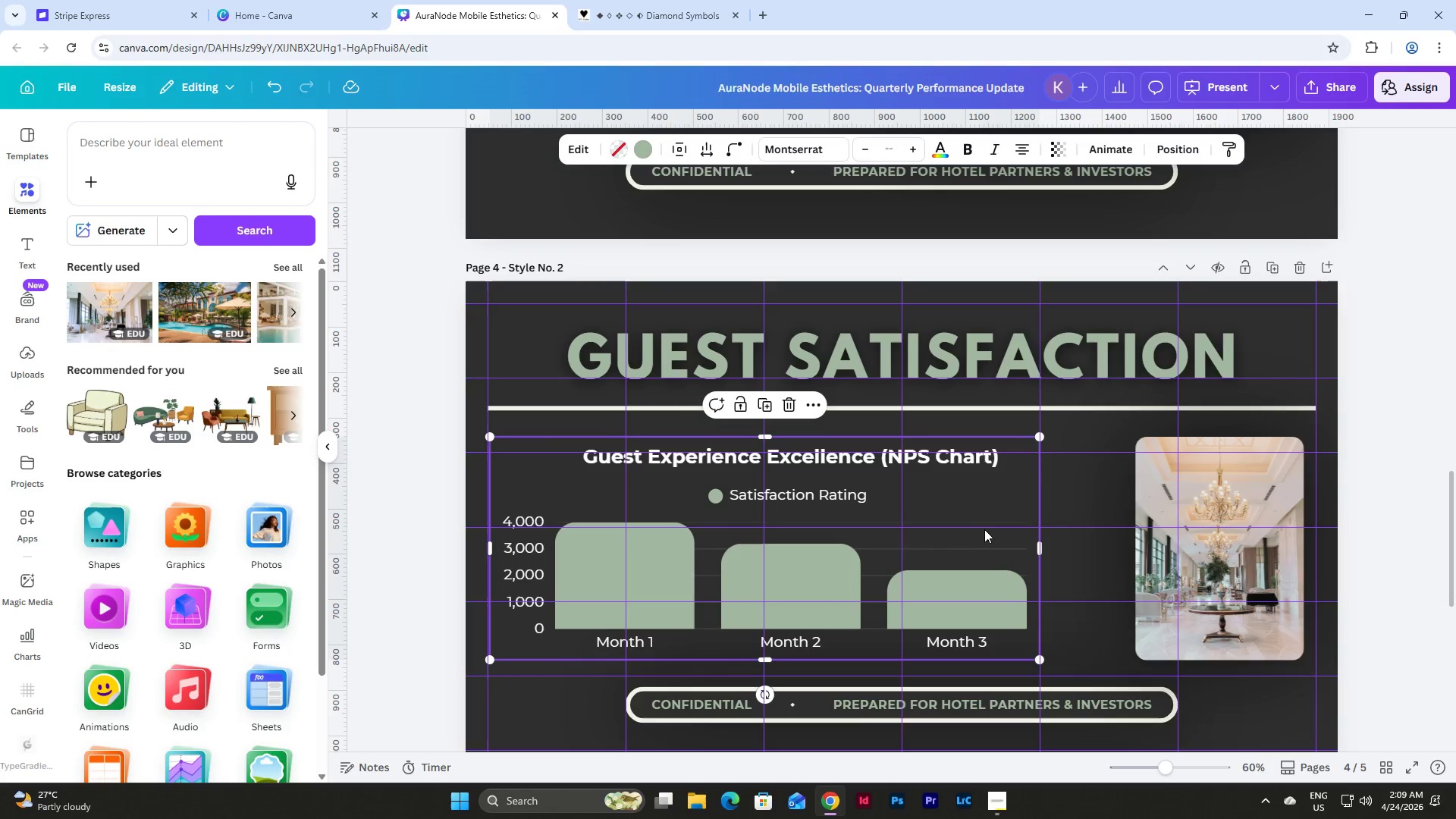 
double_click([972, 522])
 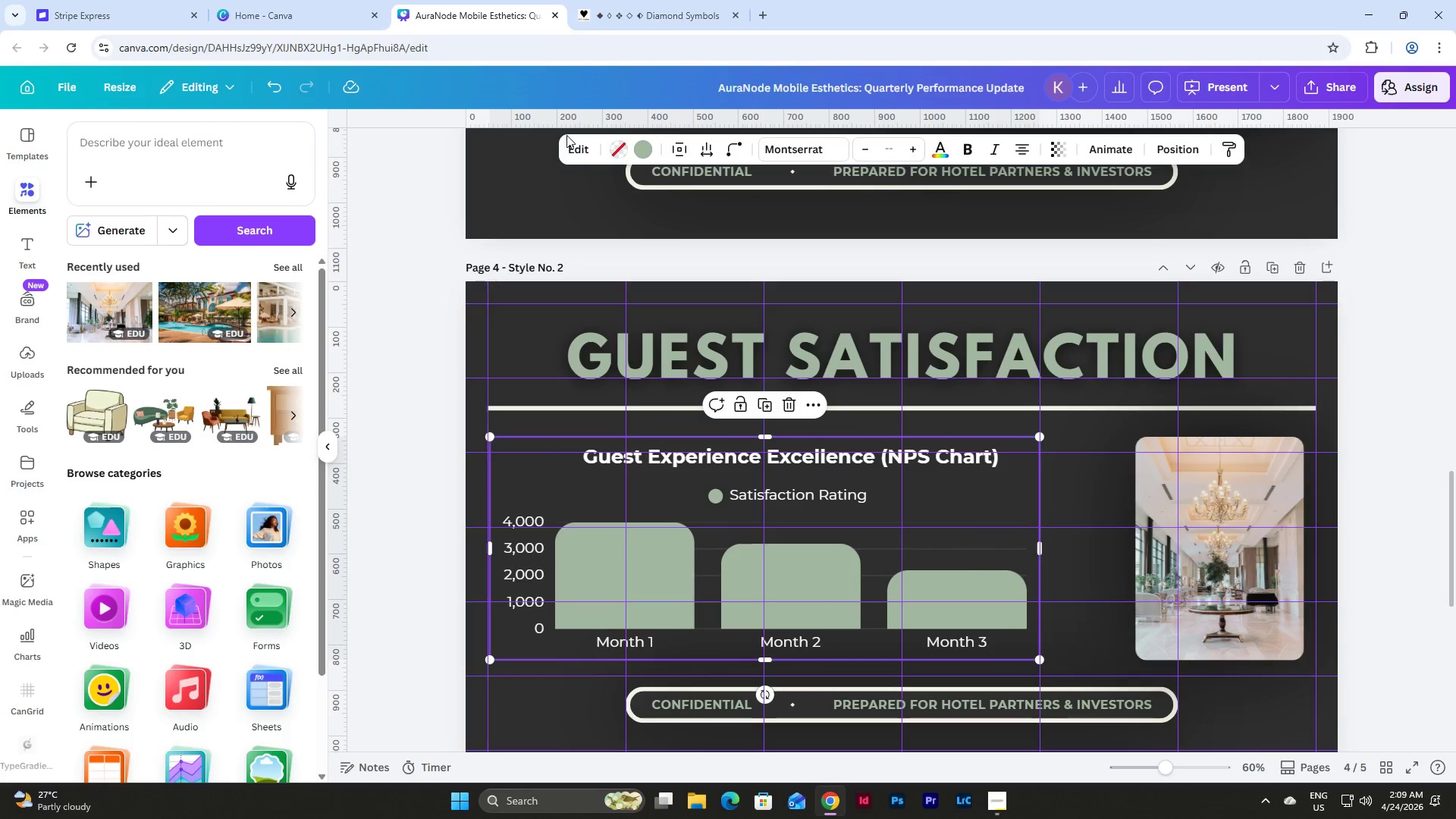 
left_click([576, 147])
 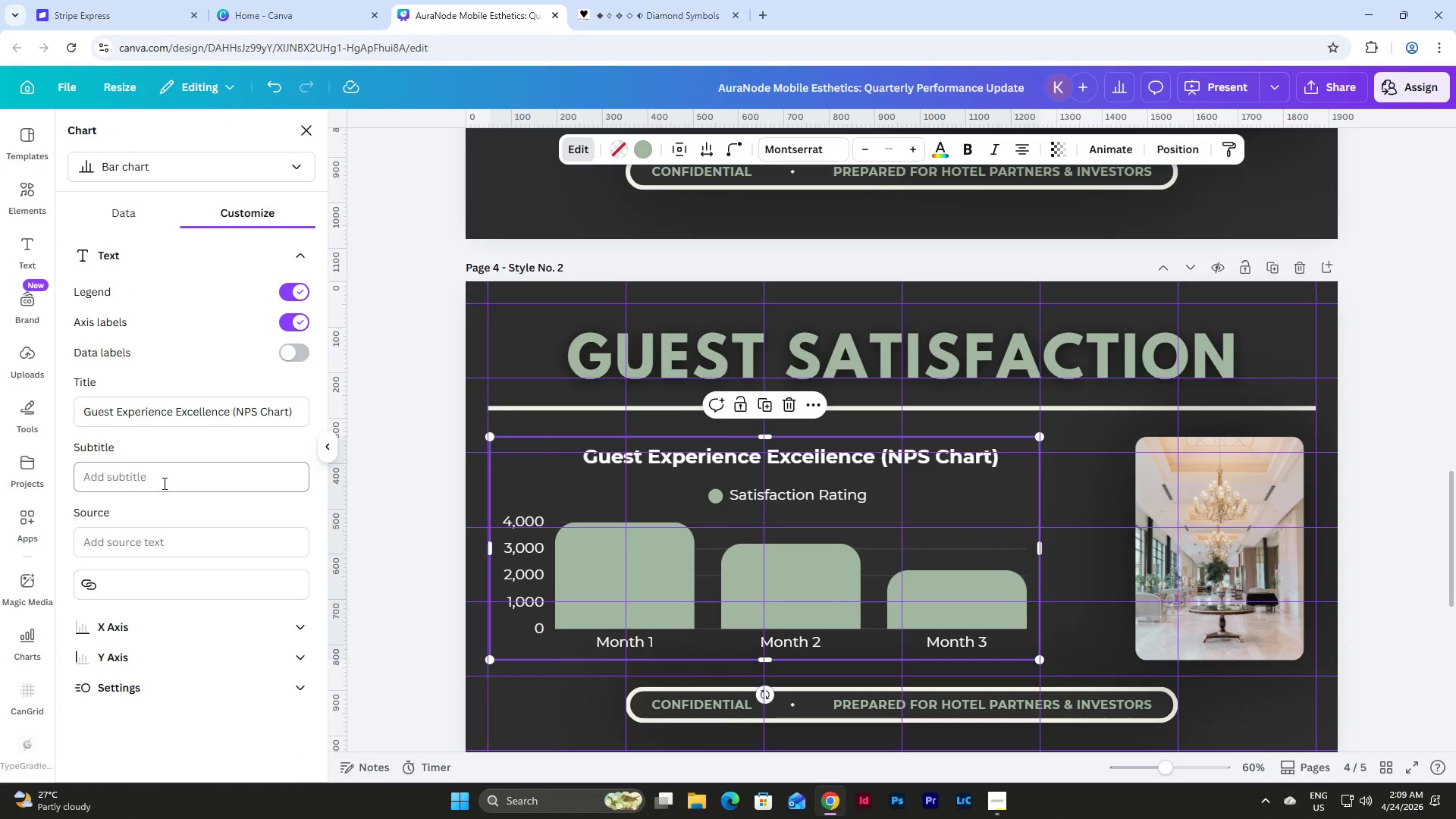 
scroll: coordinate [274, 610], scroll_direction: down, amount: 10.0
 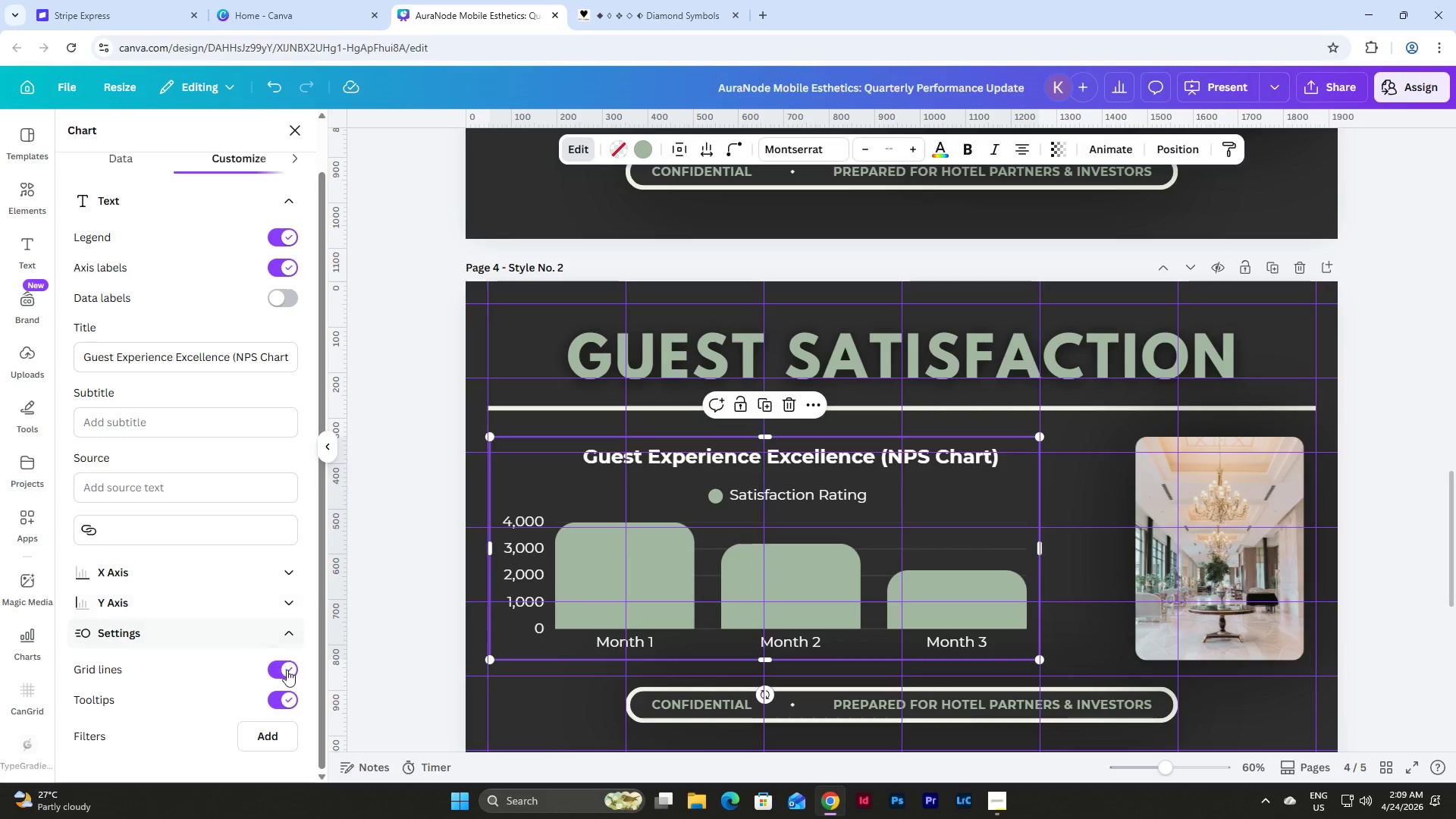 
left_click([287, 674])
 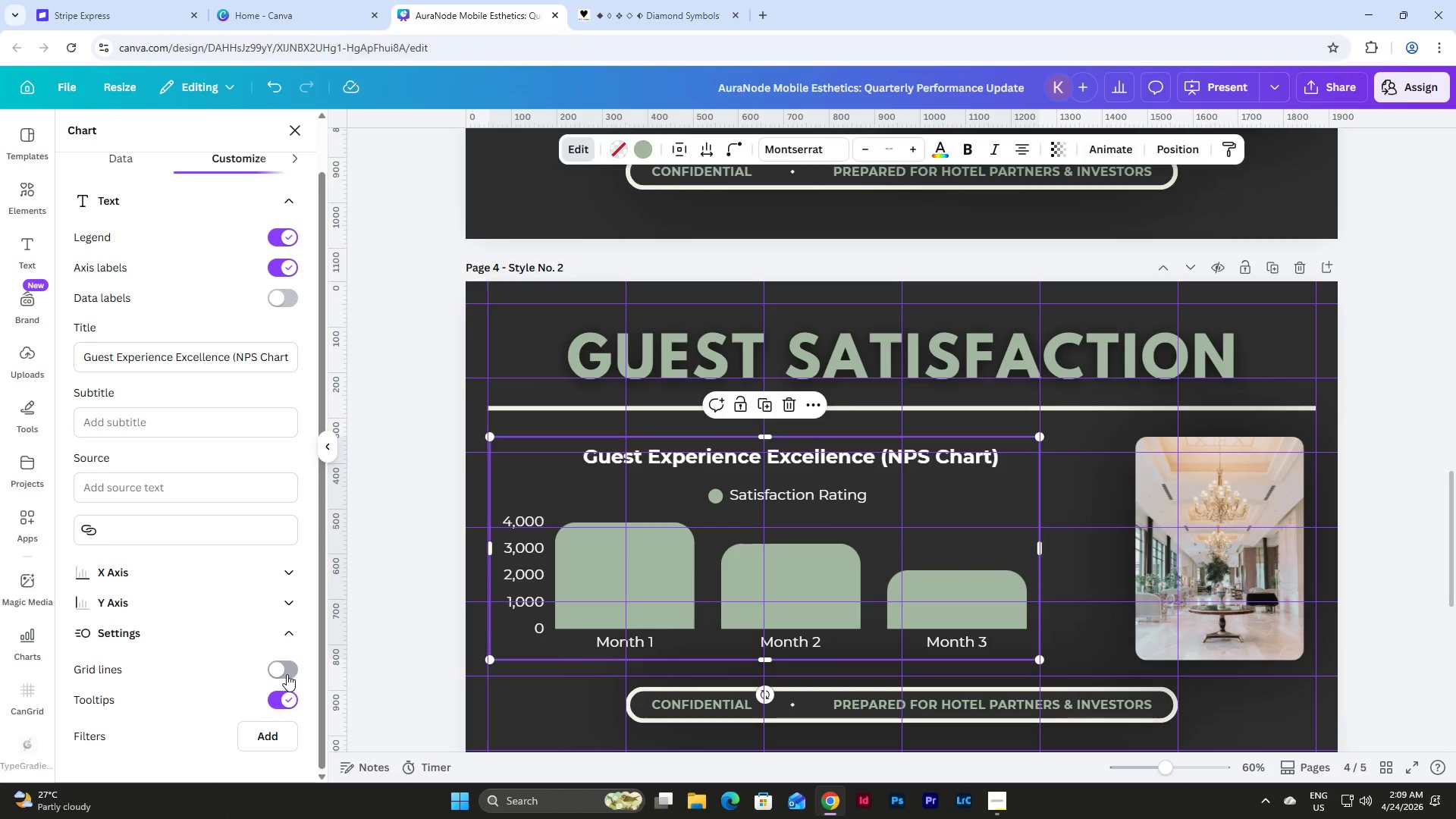 
left_click([287, 705])
 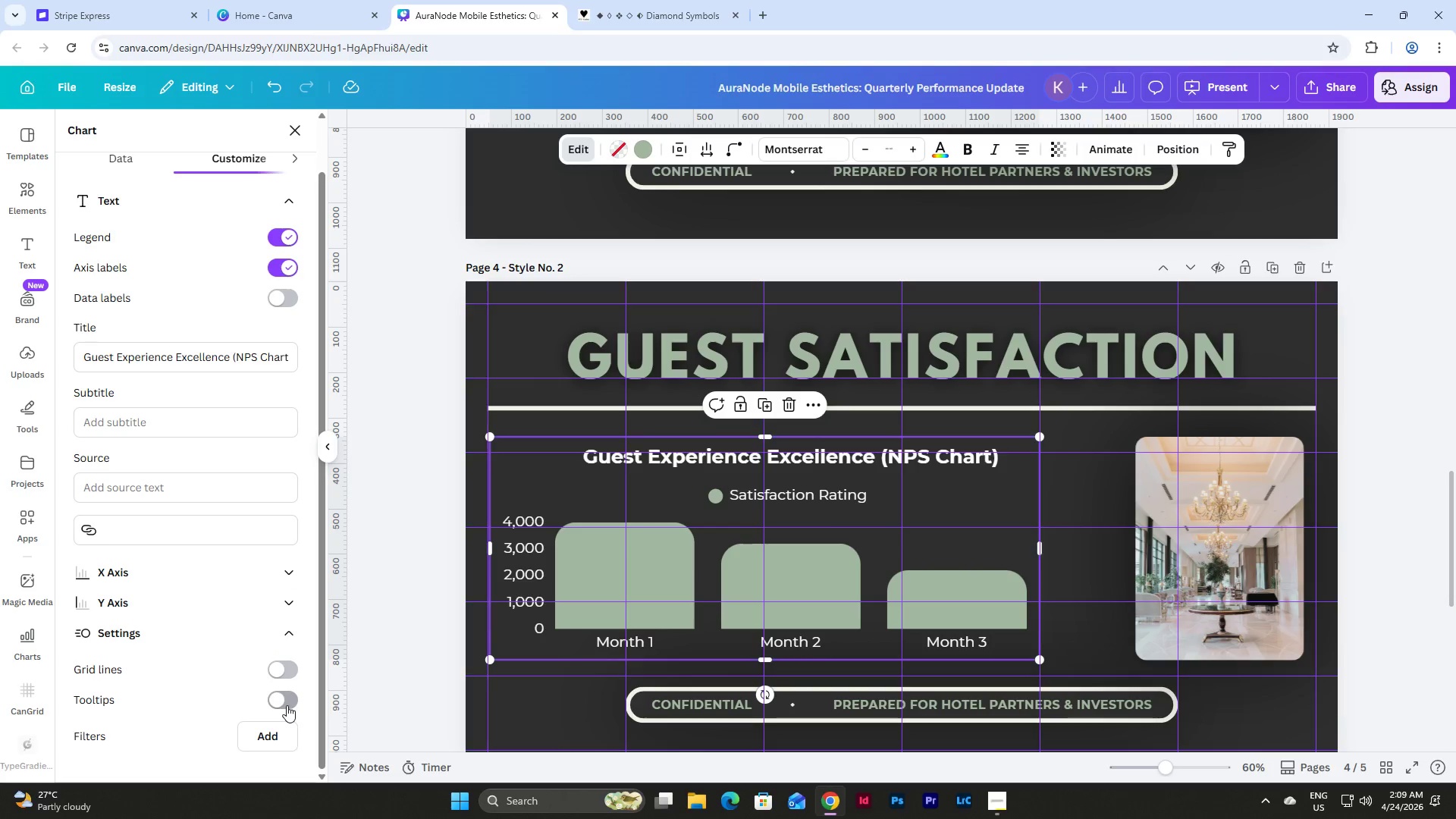 
left_click([287, 705])
 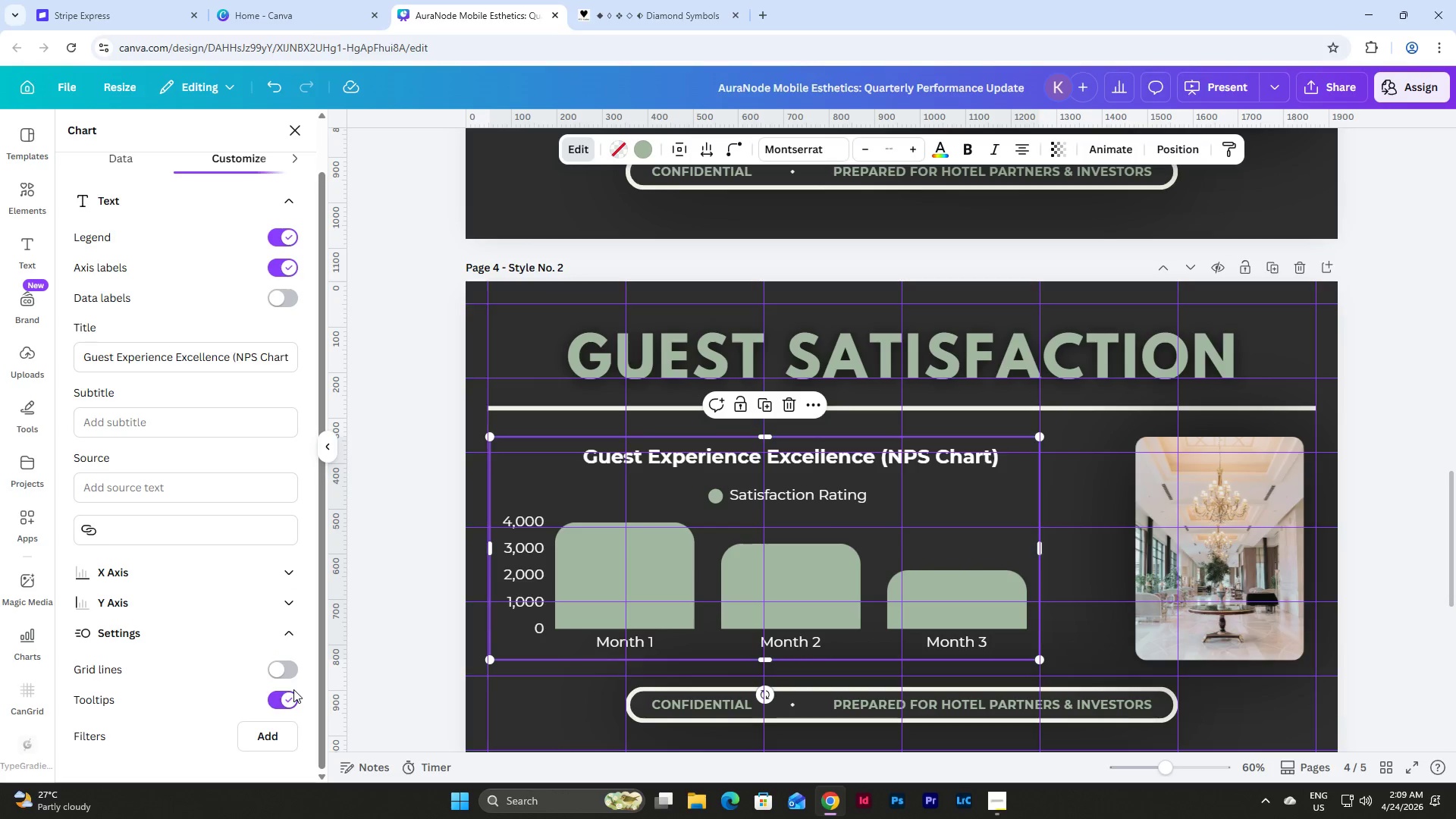 
left_click([284, 669])
 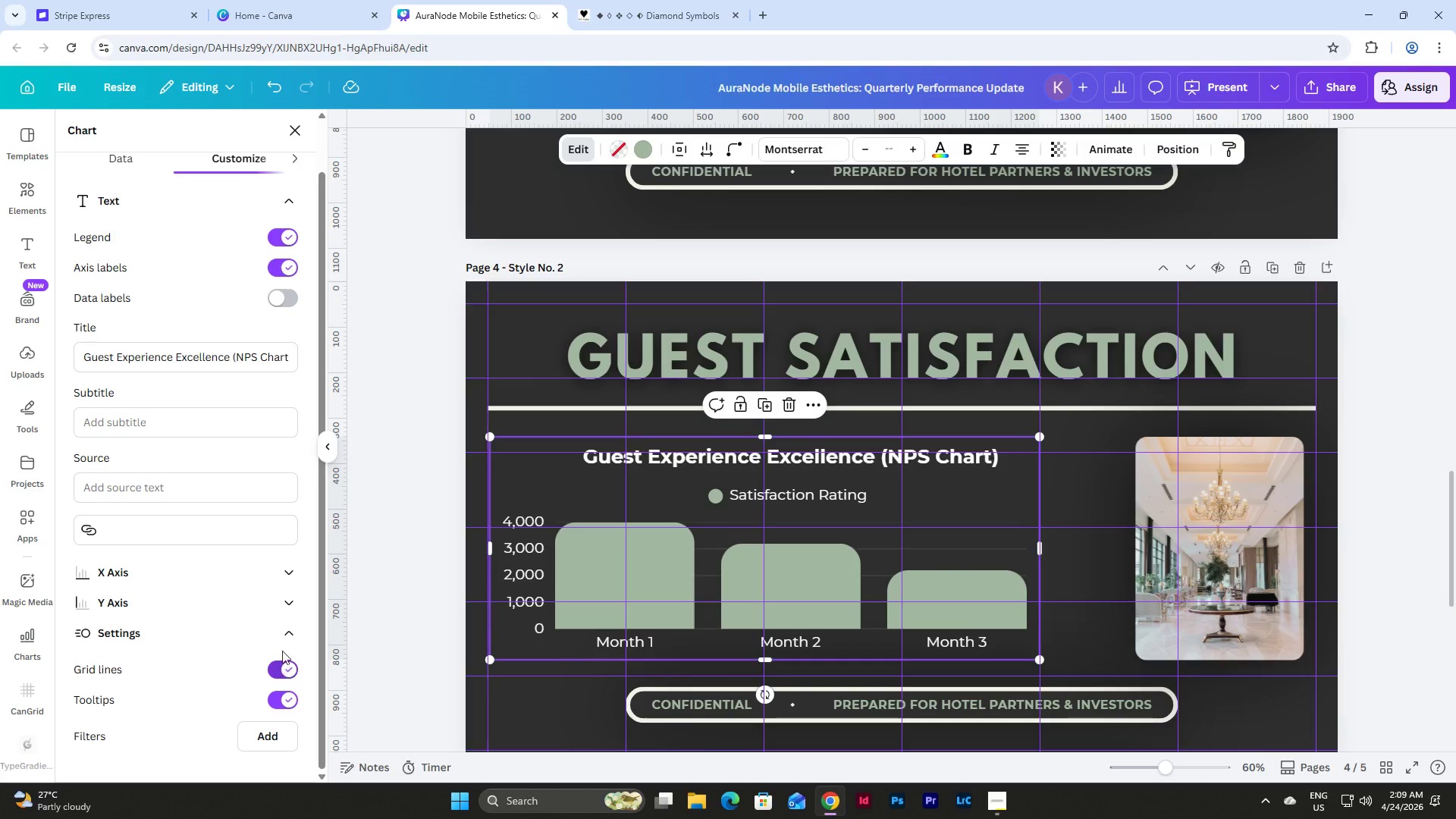 
scroll: coordinate [281, 606], scroll_direction: down, amount: 4.0
 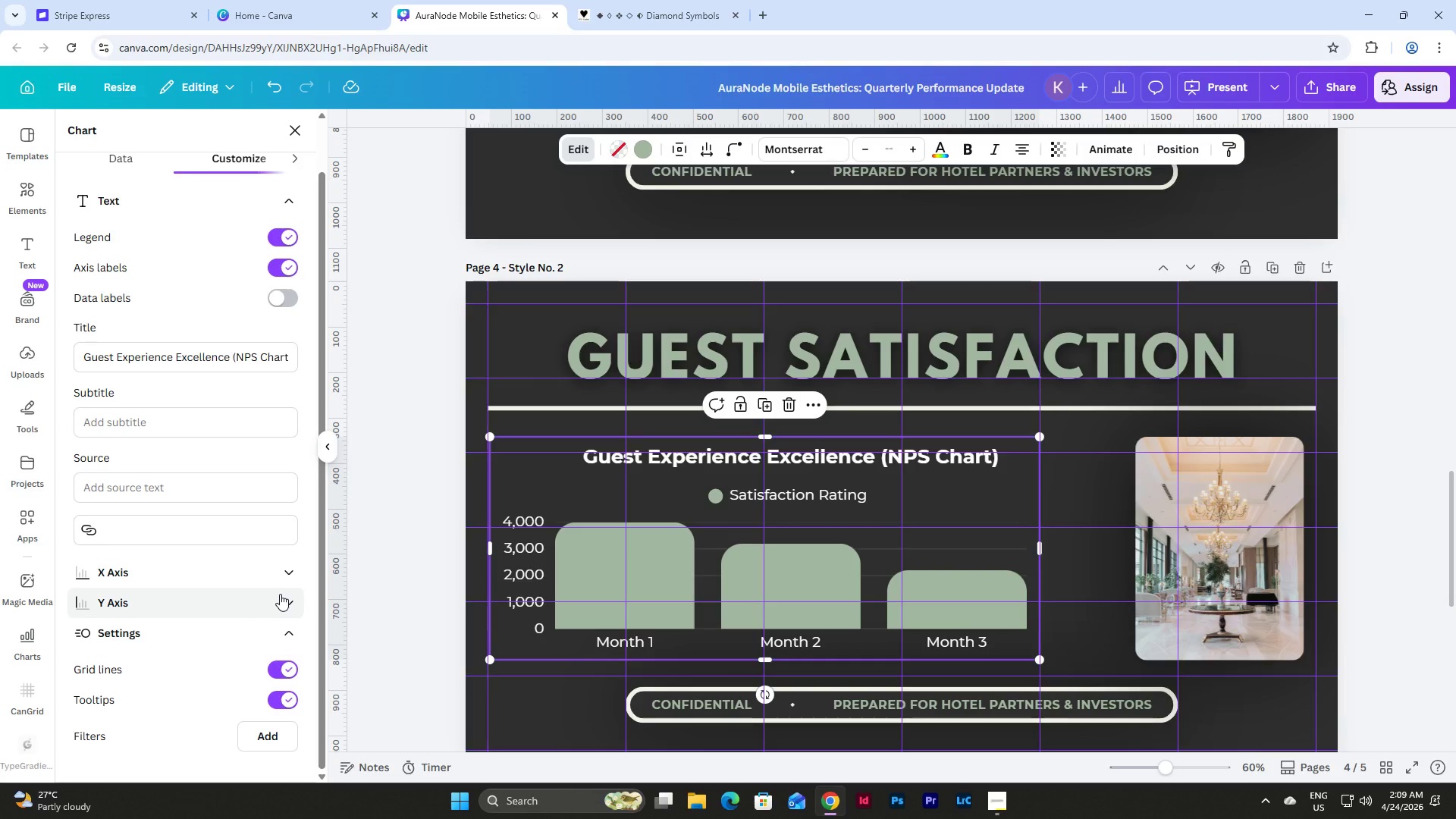 
wait(5.82)
 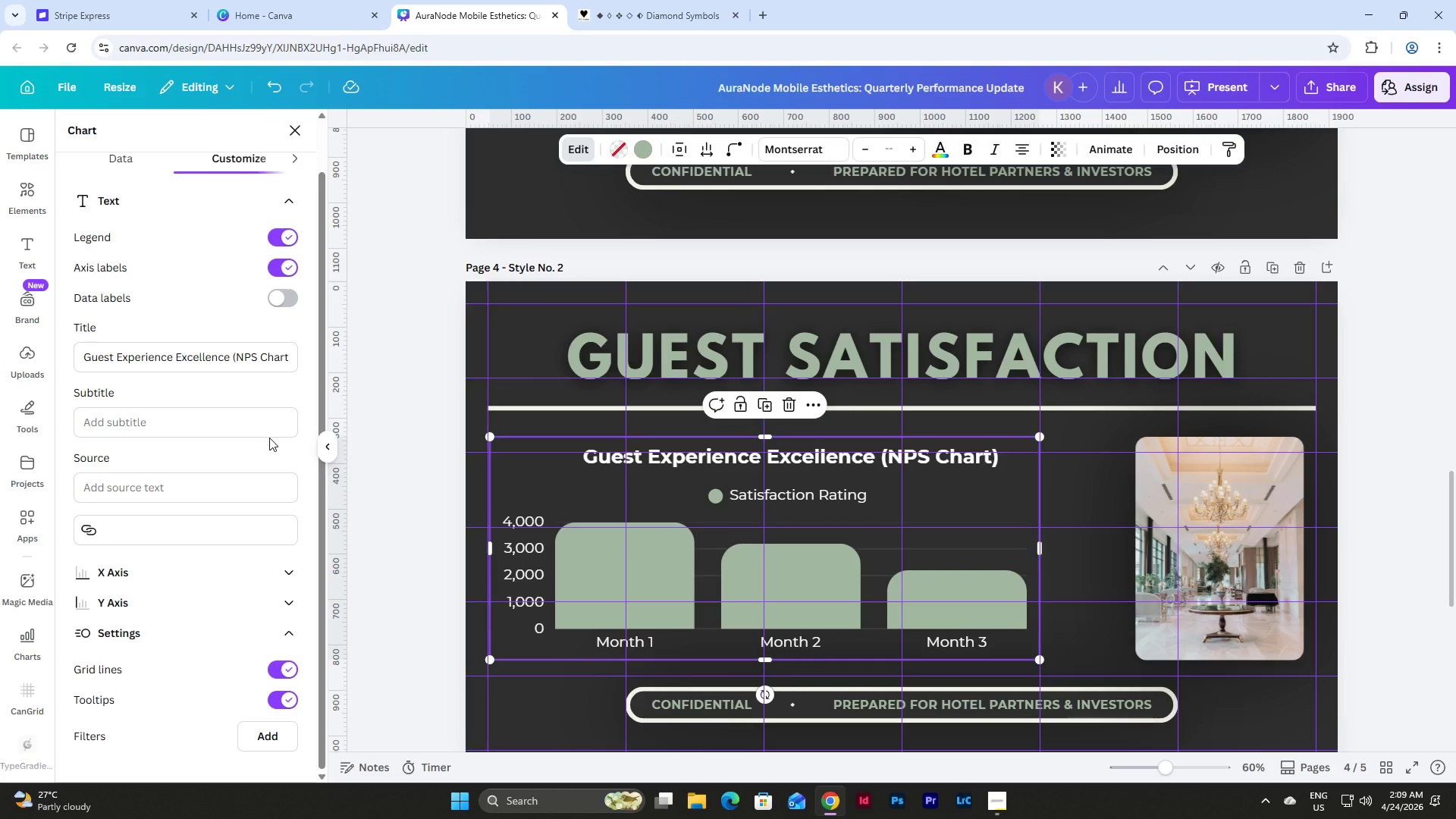 
left_click([287, 601])
 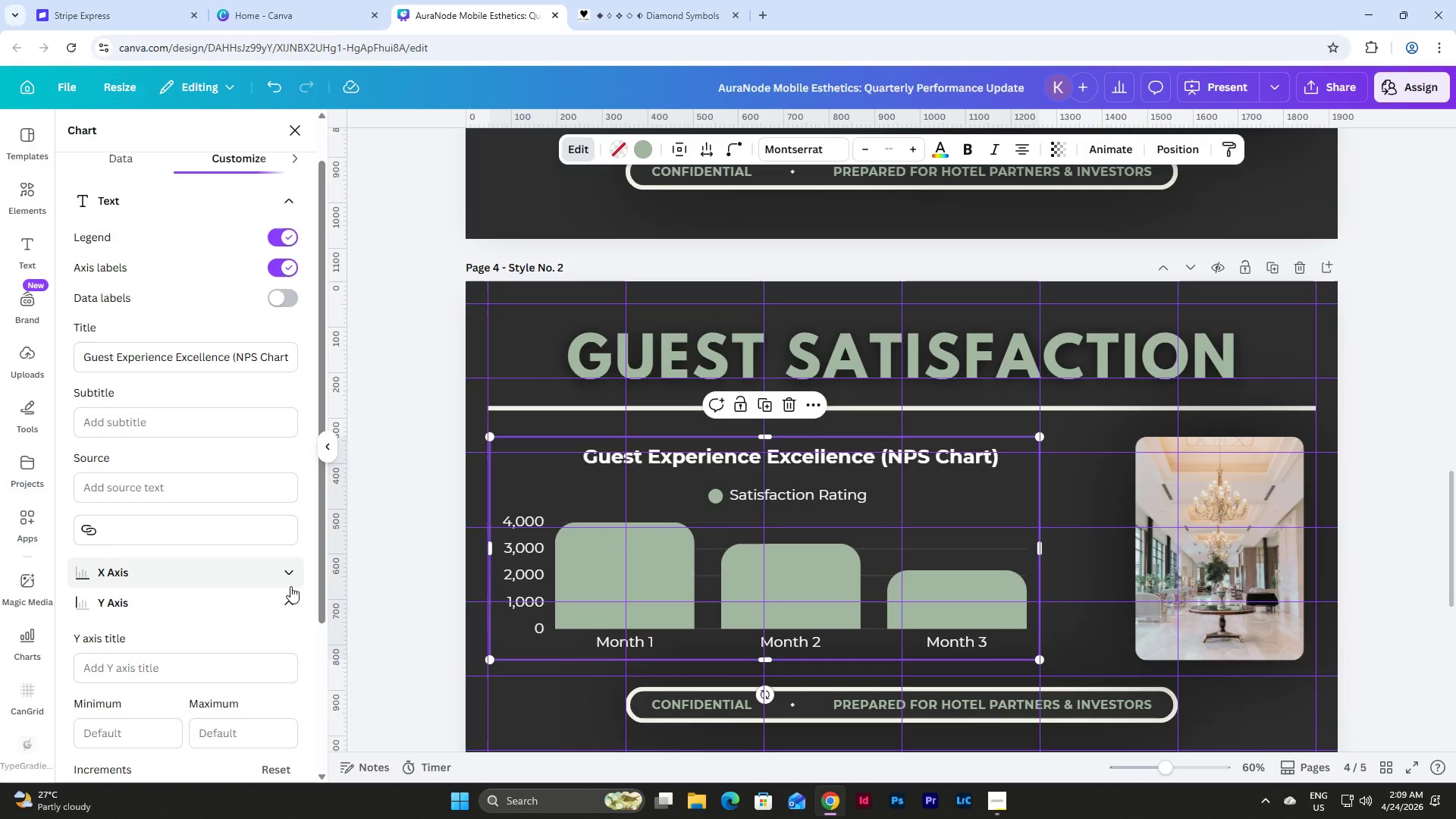 
left_click([289, 573])
 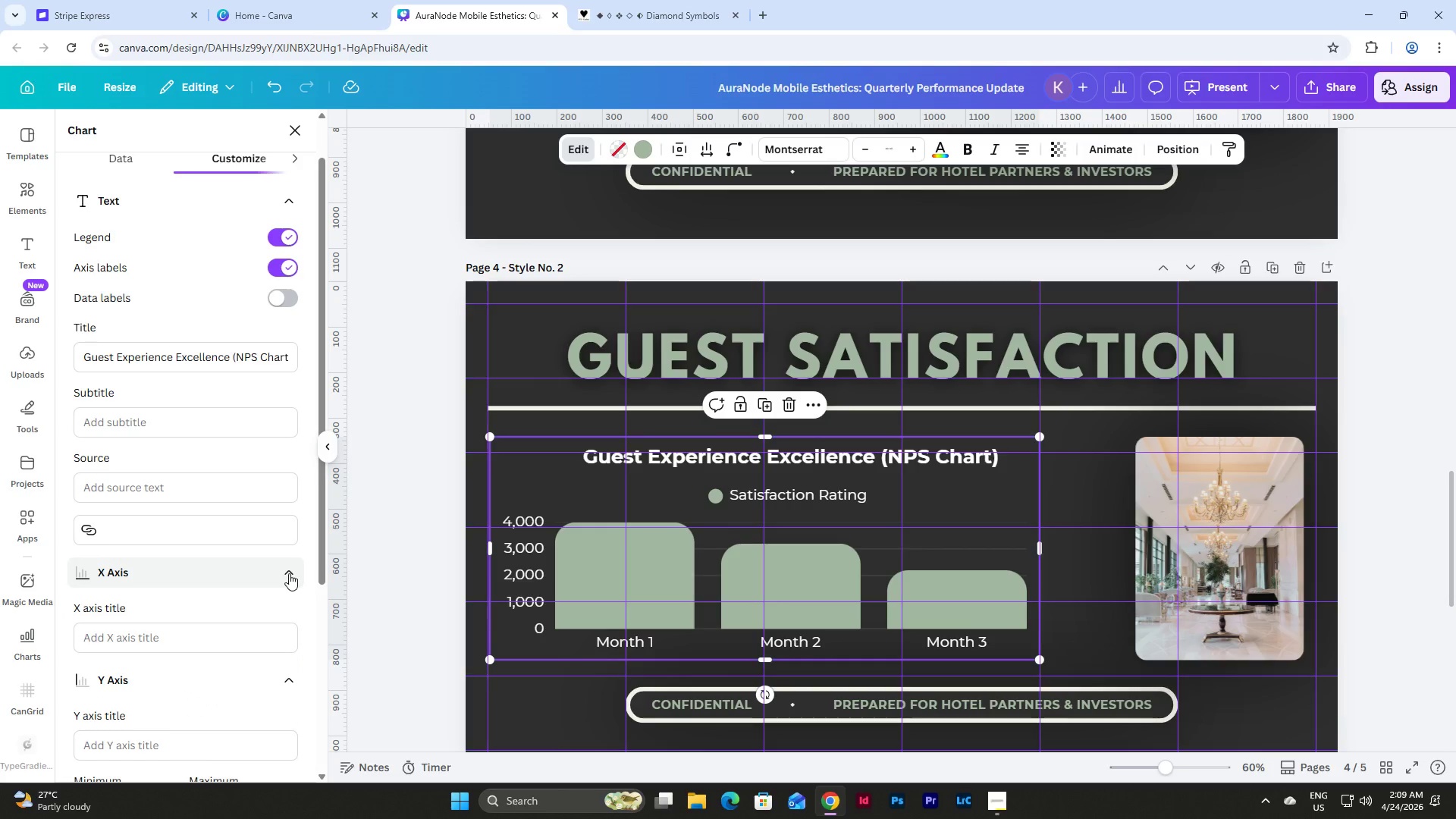 
left_click([289, 573])
 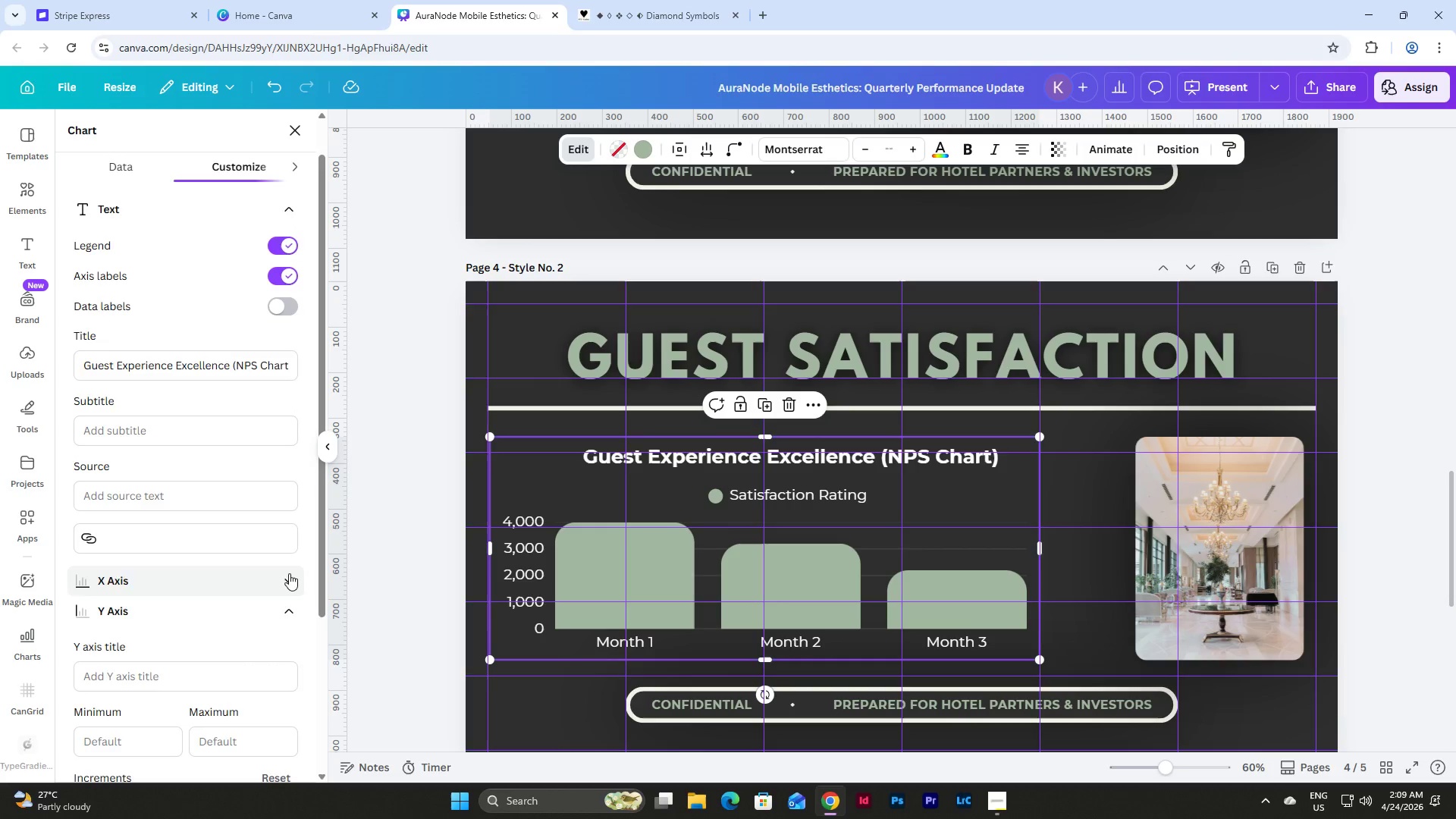 
scroll: coordinate [289, 573], scroll_direction: up, amount: 8.0
 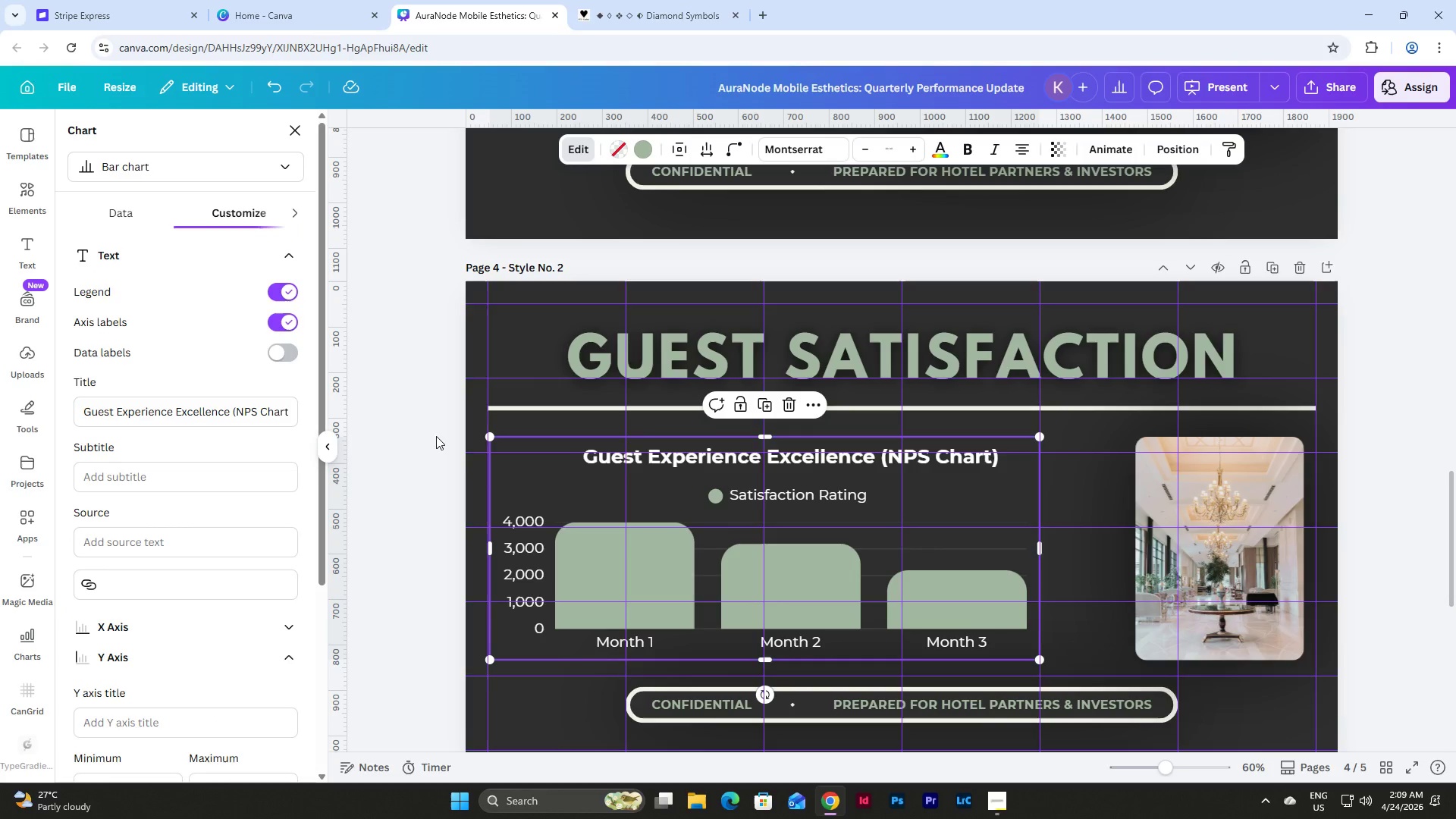 
left_click([124, 215])
 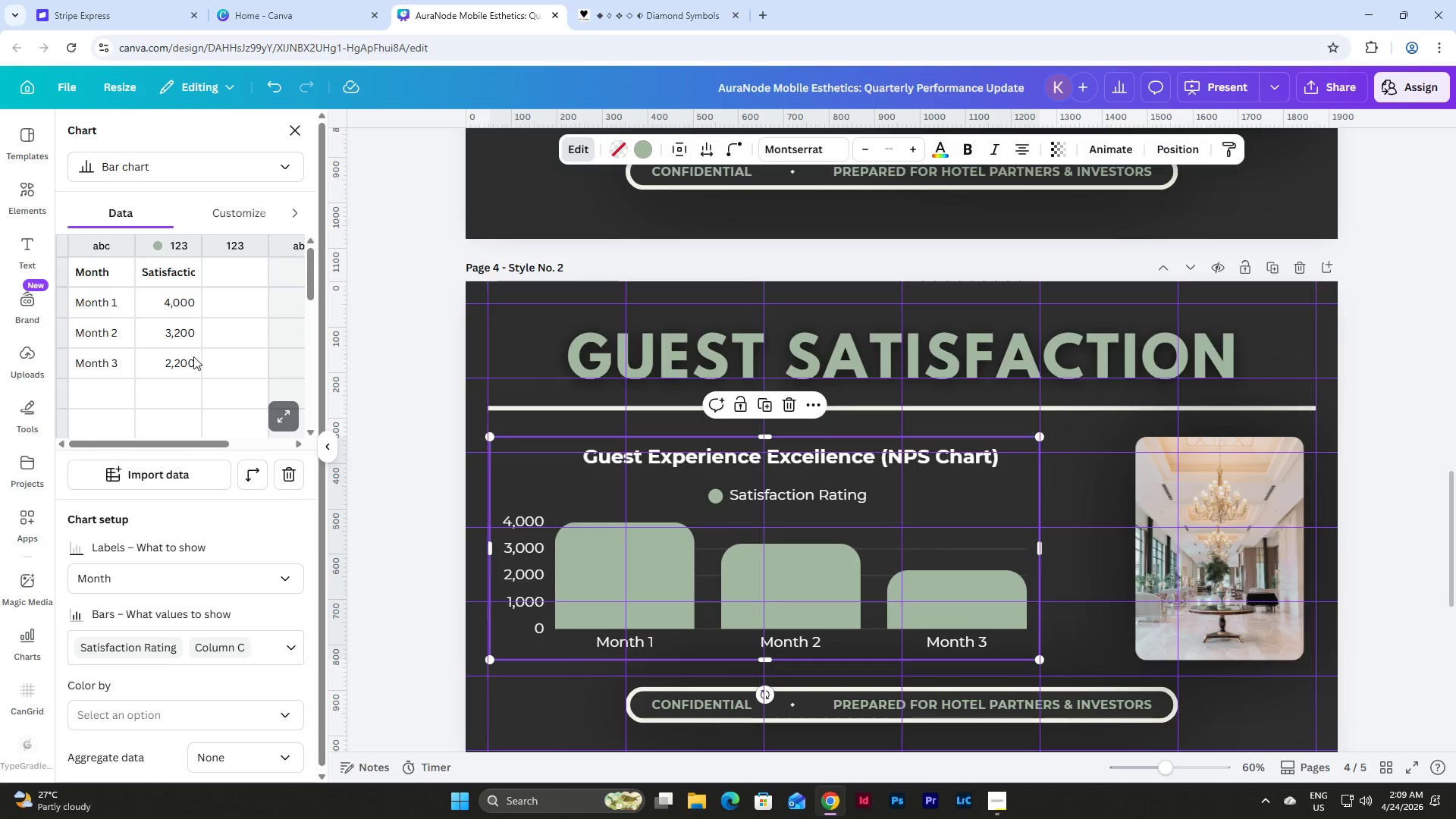 
scroll: coordinate [185, 359], scroll_direction: up, amount: 2.0
 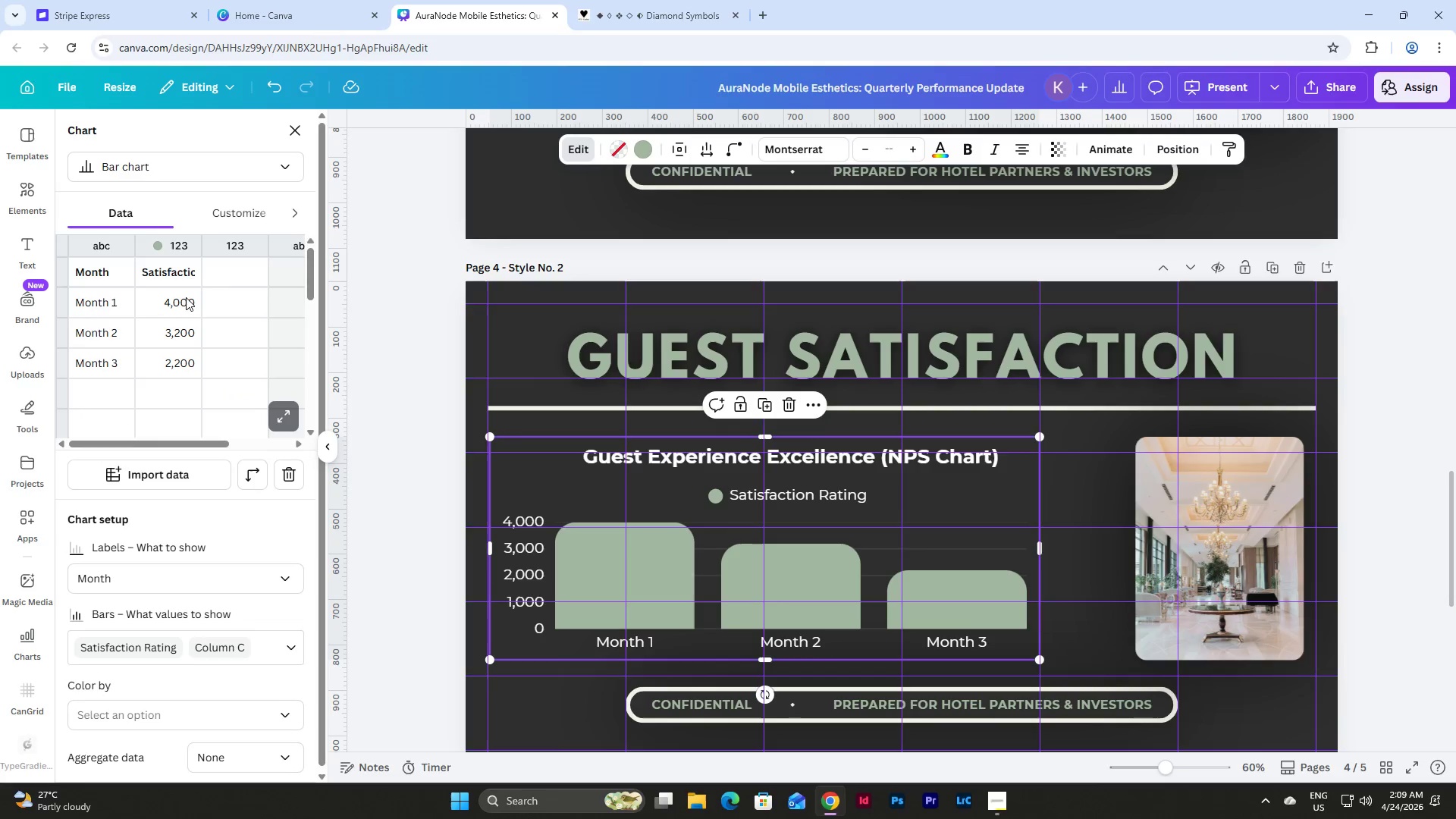 
left_click([185, 288])
 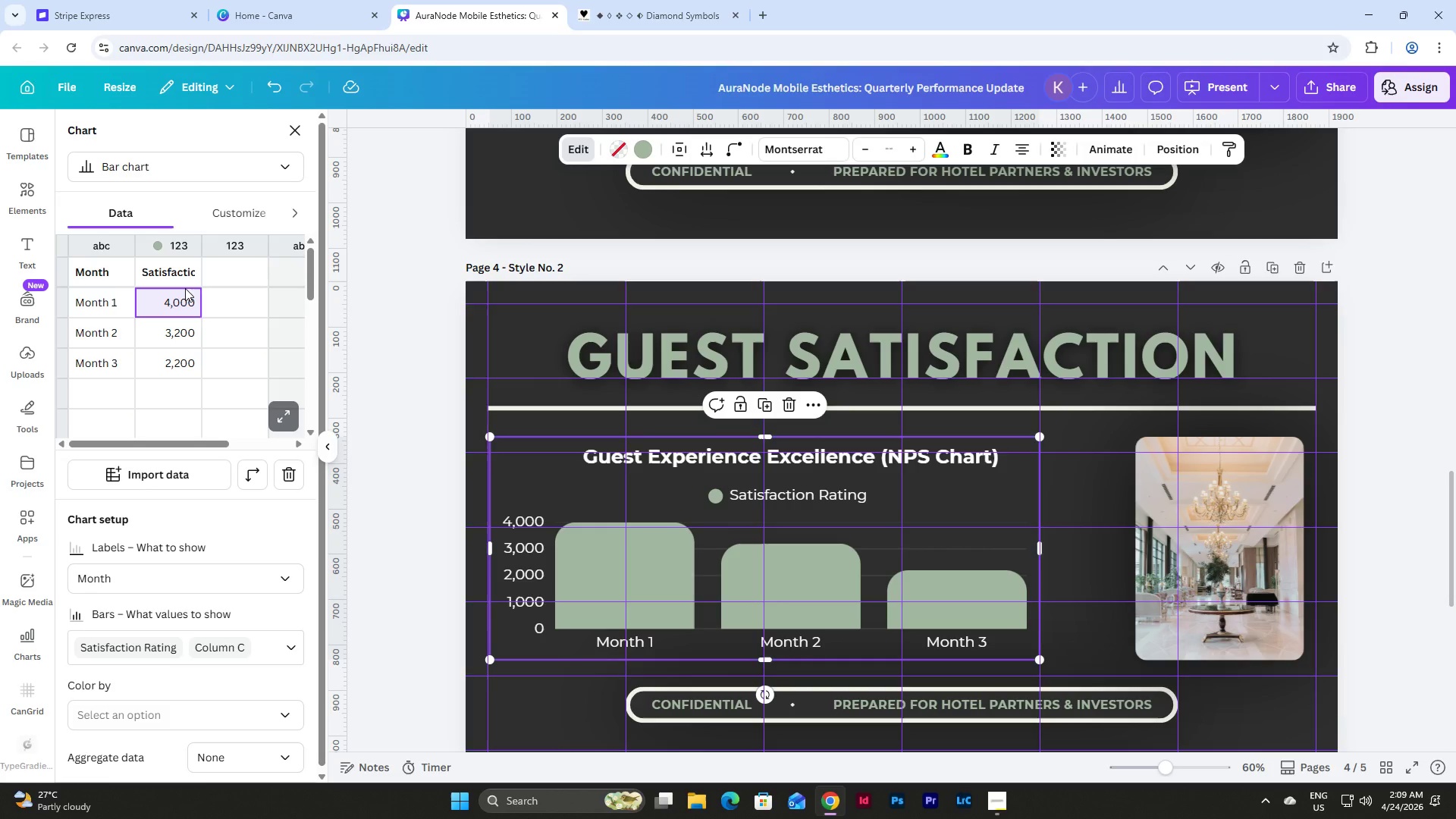 
key(Numpad8)
 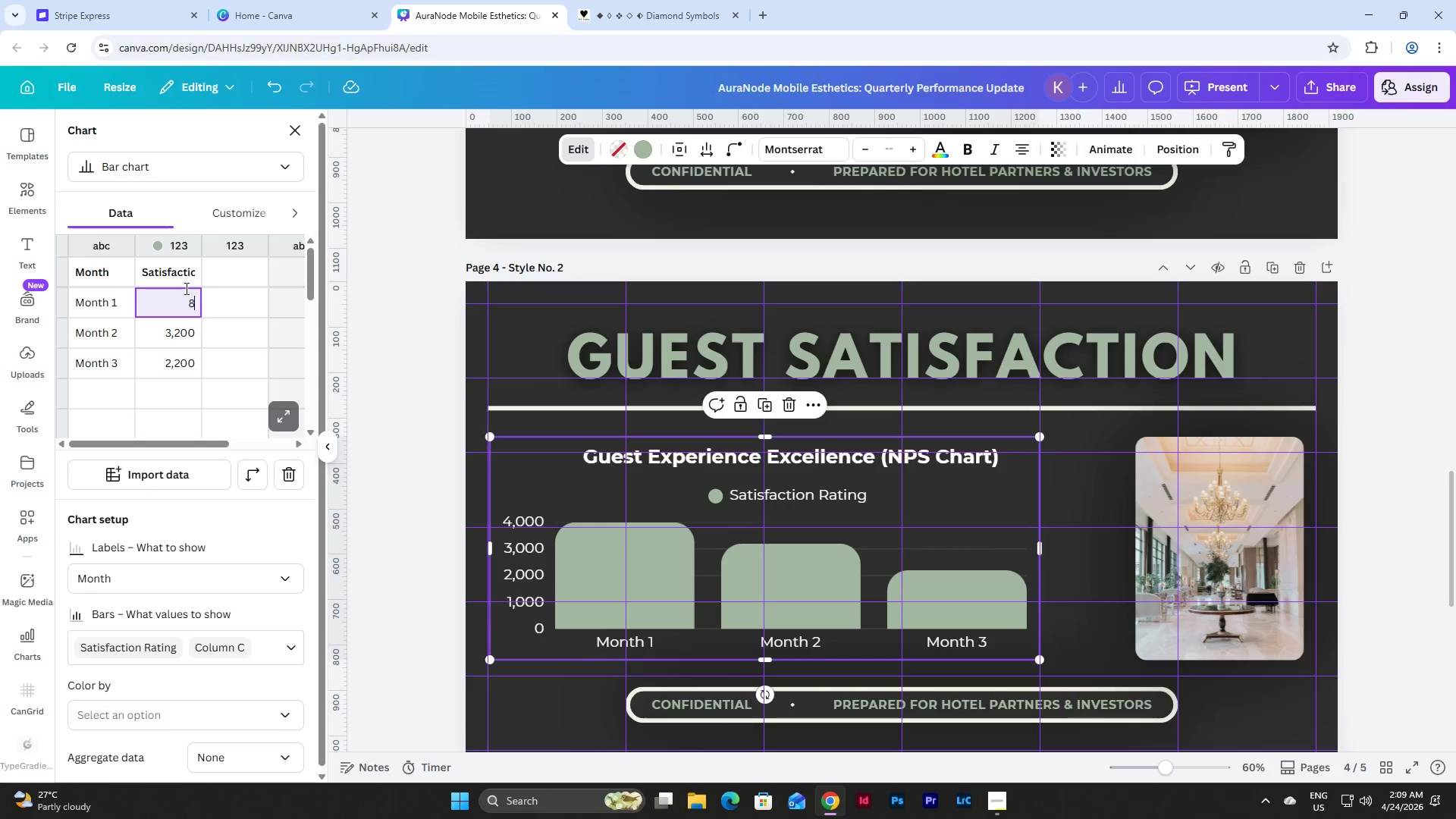 
key(Numpad8)
 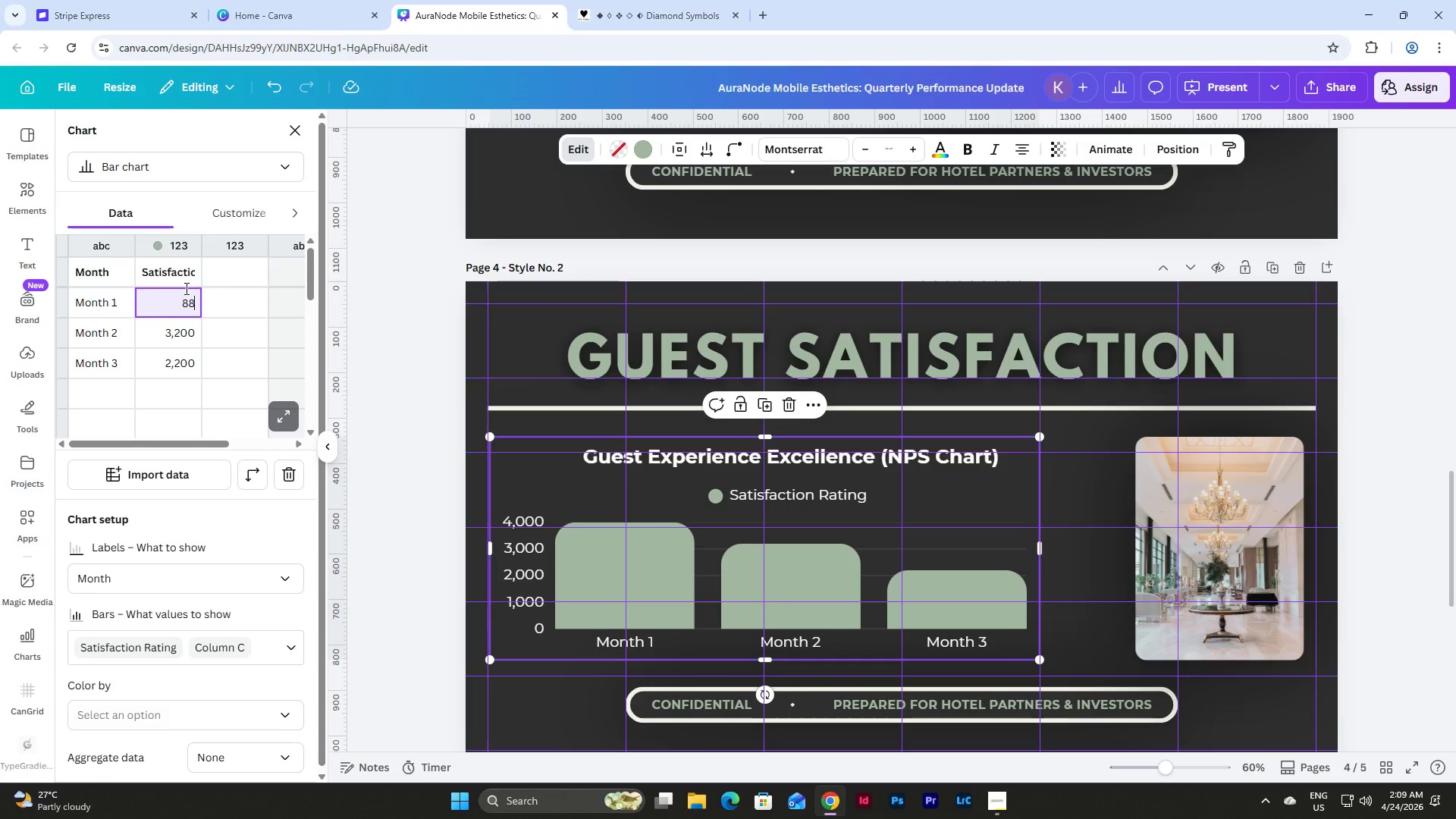 
key(NumpadEnter)
 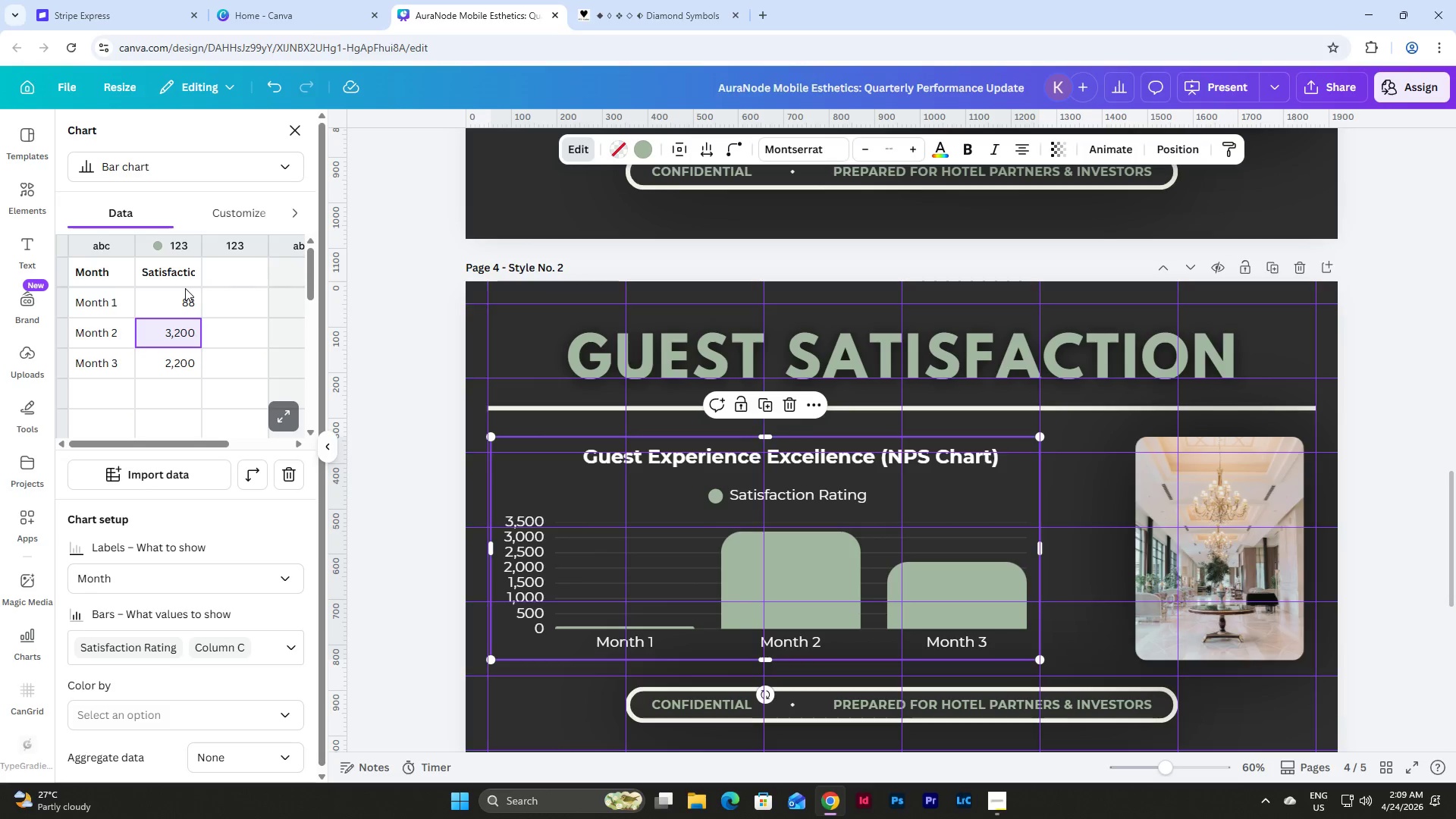 
key(Numpad9)
 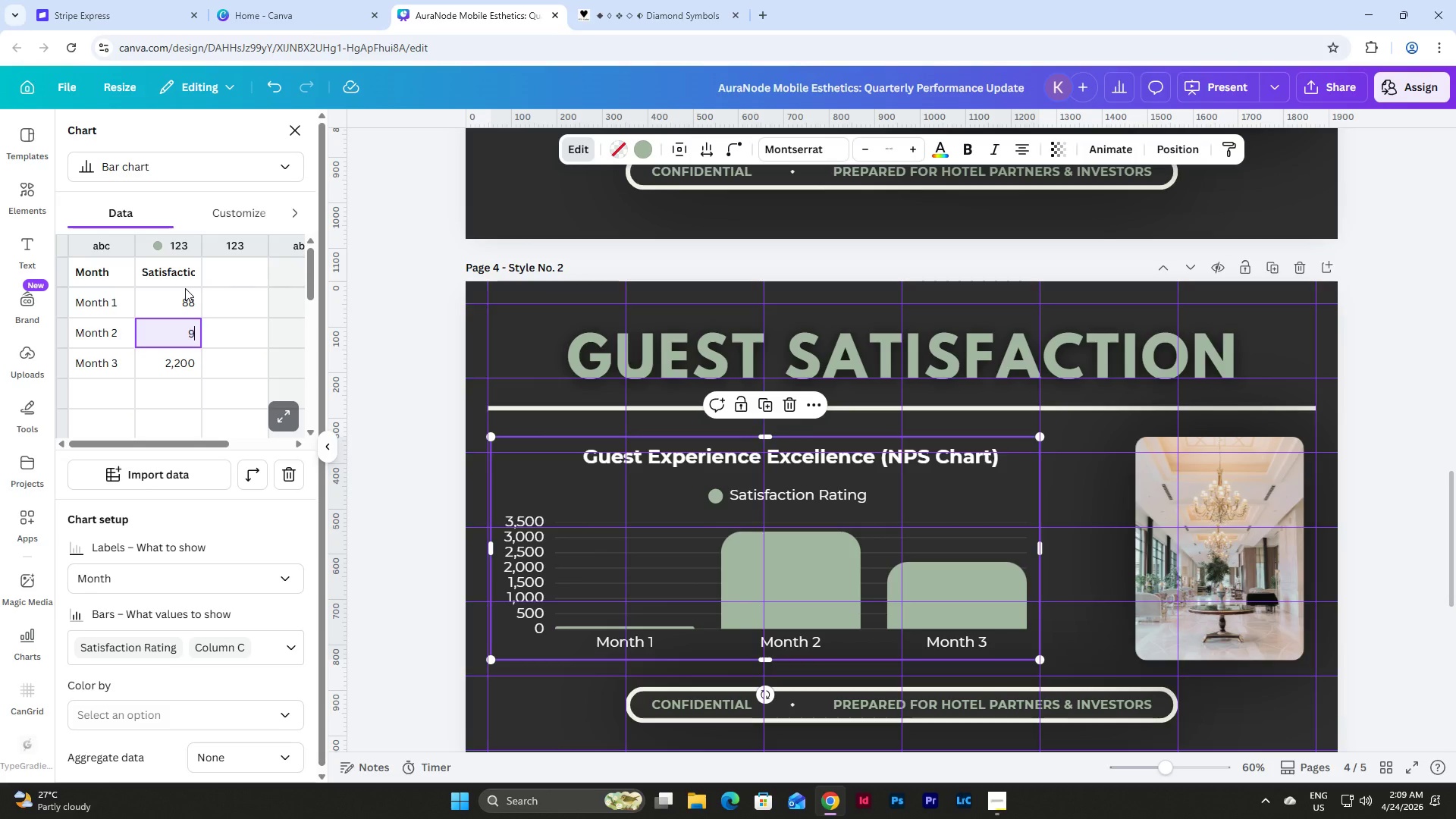 
key(Numpad1)
 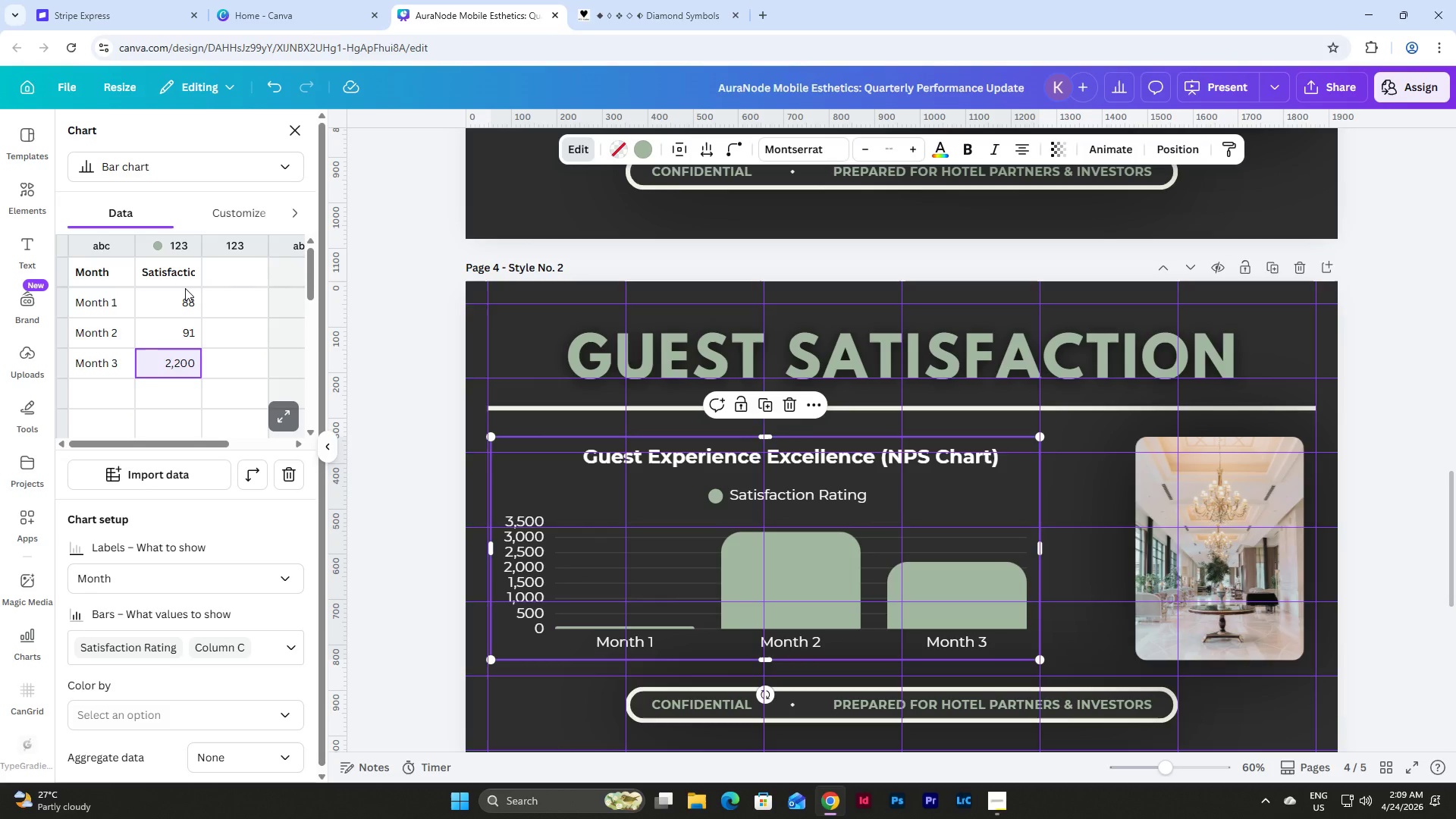 
key(NumpadEnter)
 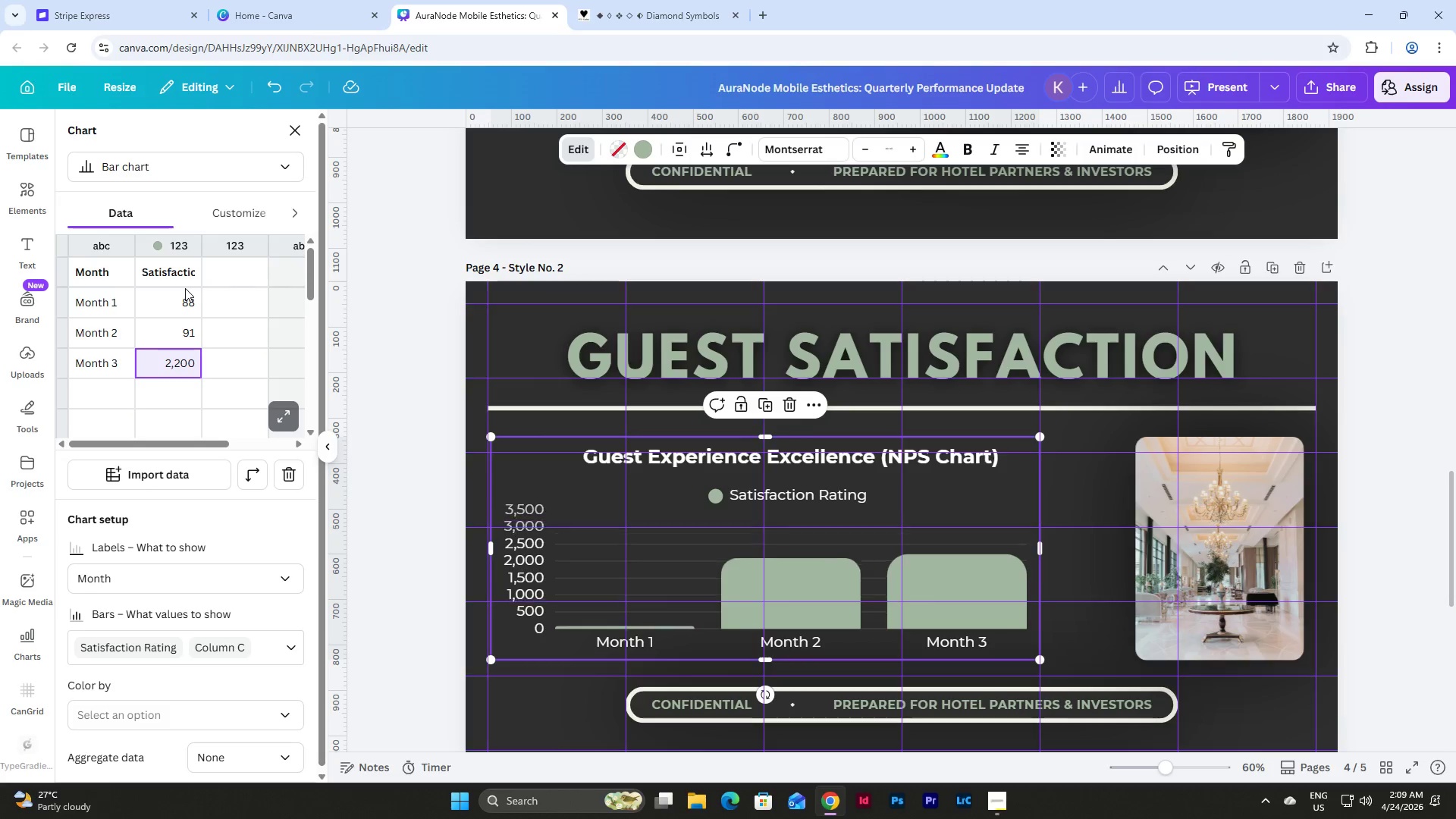 
key(Numpad9)
 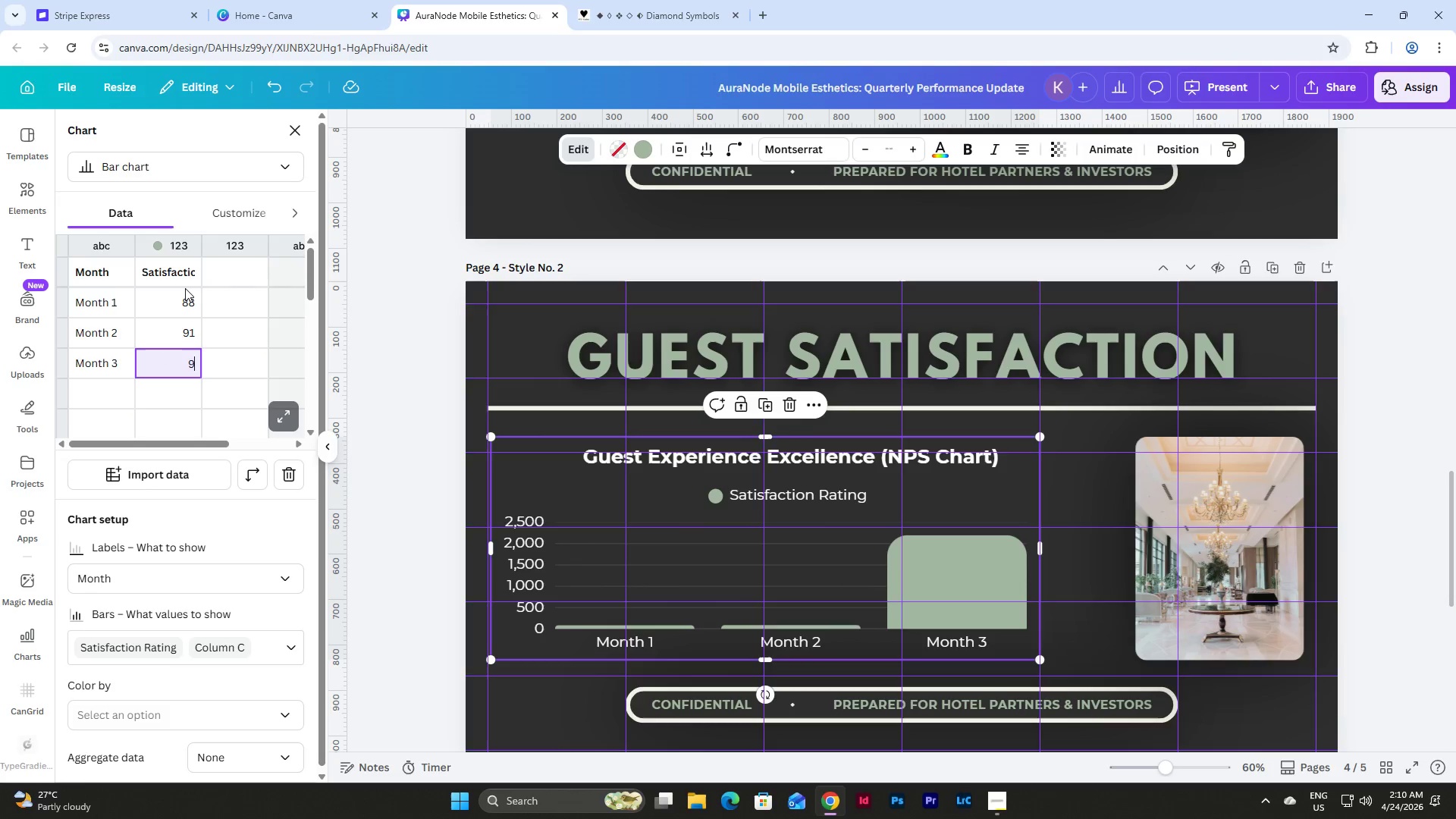 
key(Numpad1)
 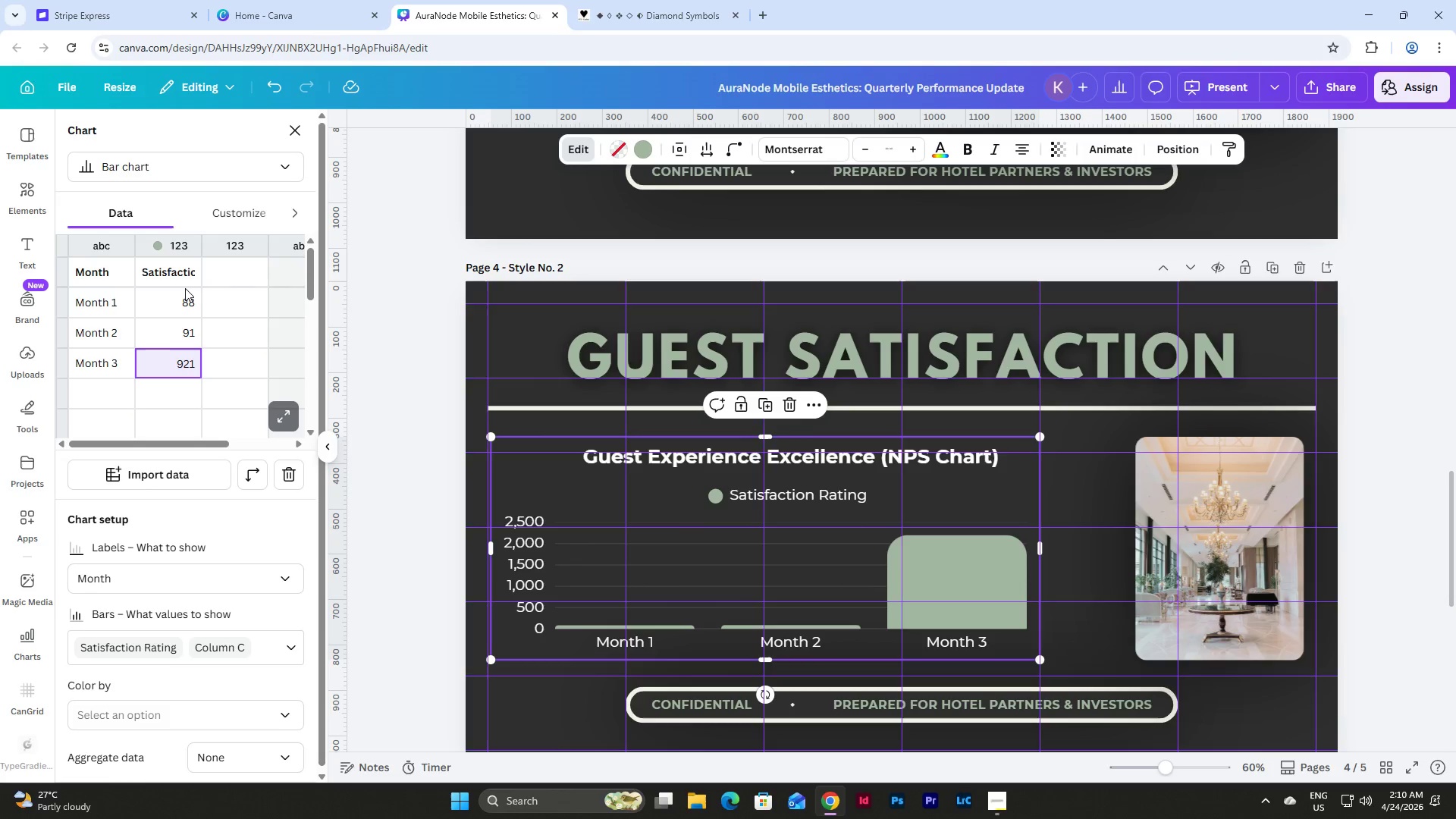 
key(Numpad2)
 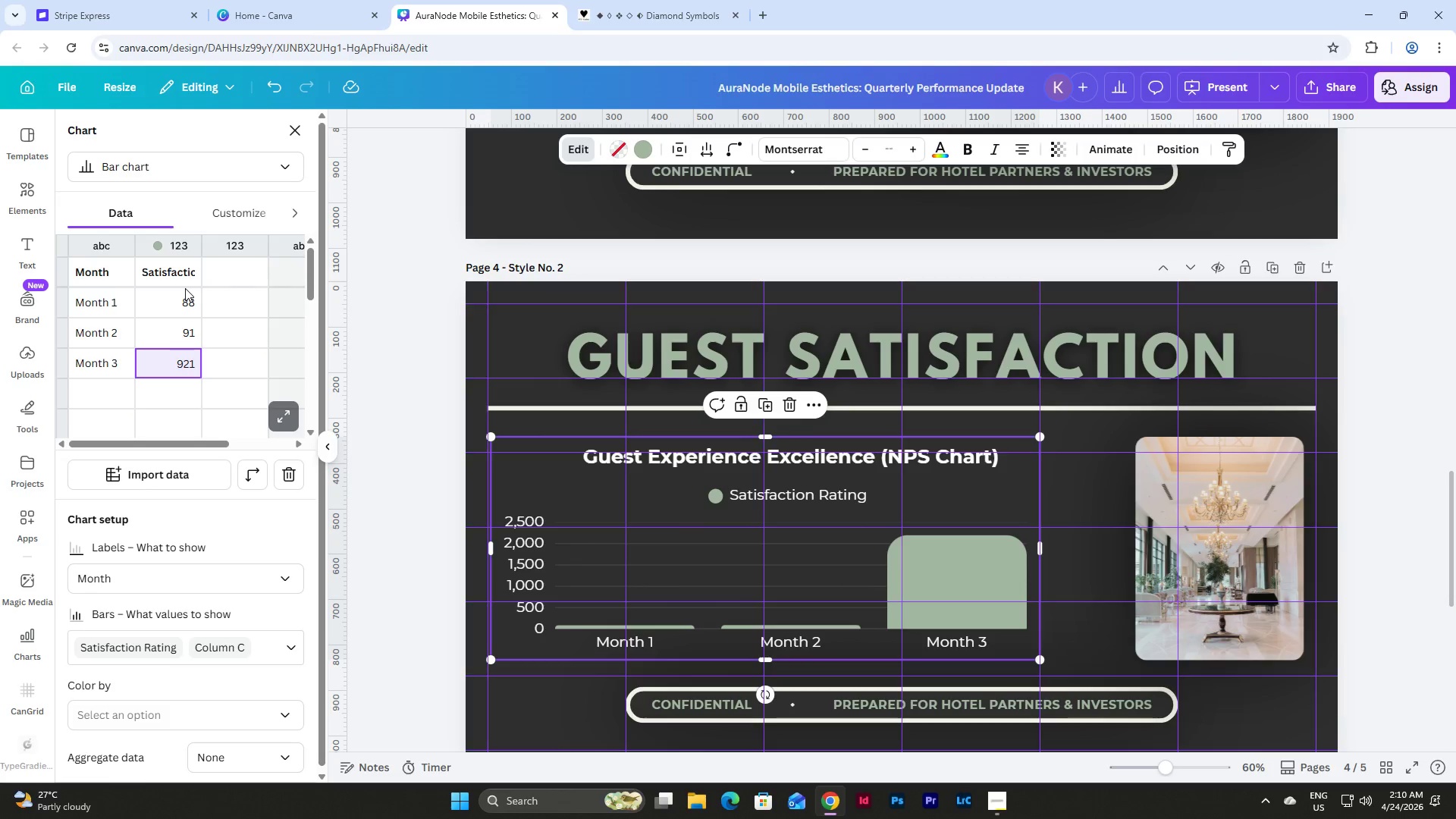 
key(Backspace)
 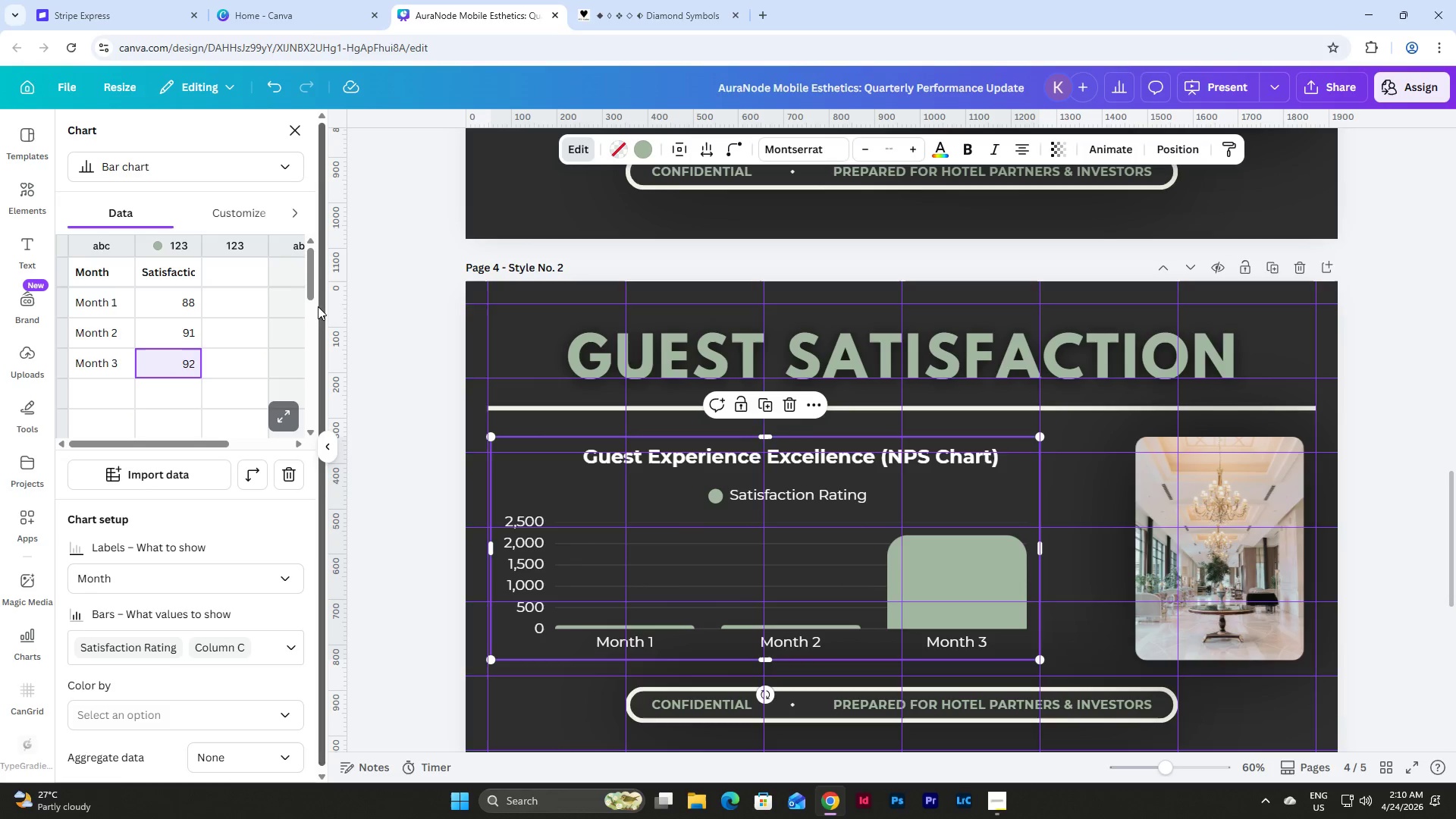 
left_click([224, 300])
 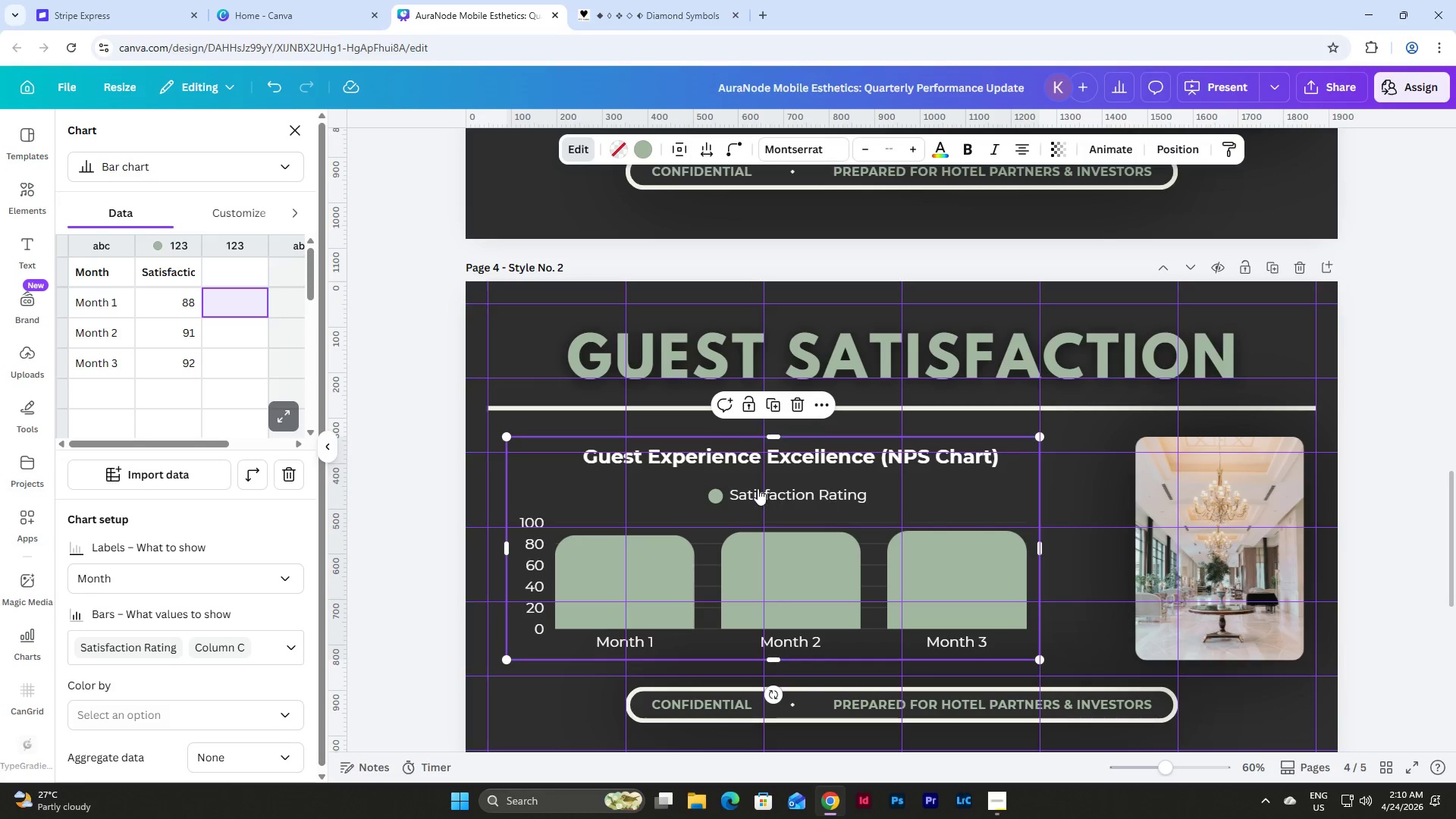 
wait(6.01)
 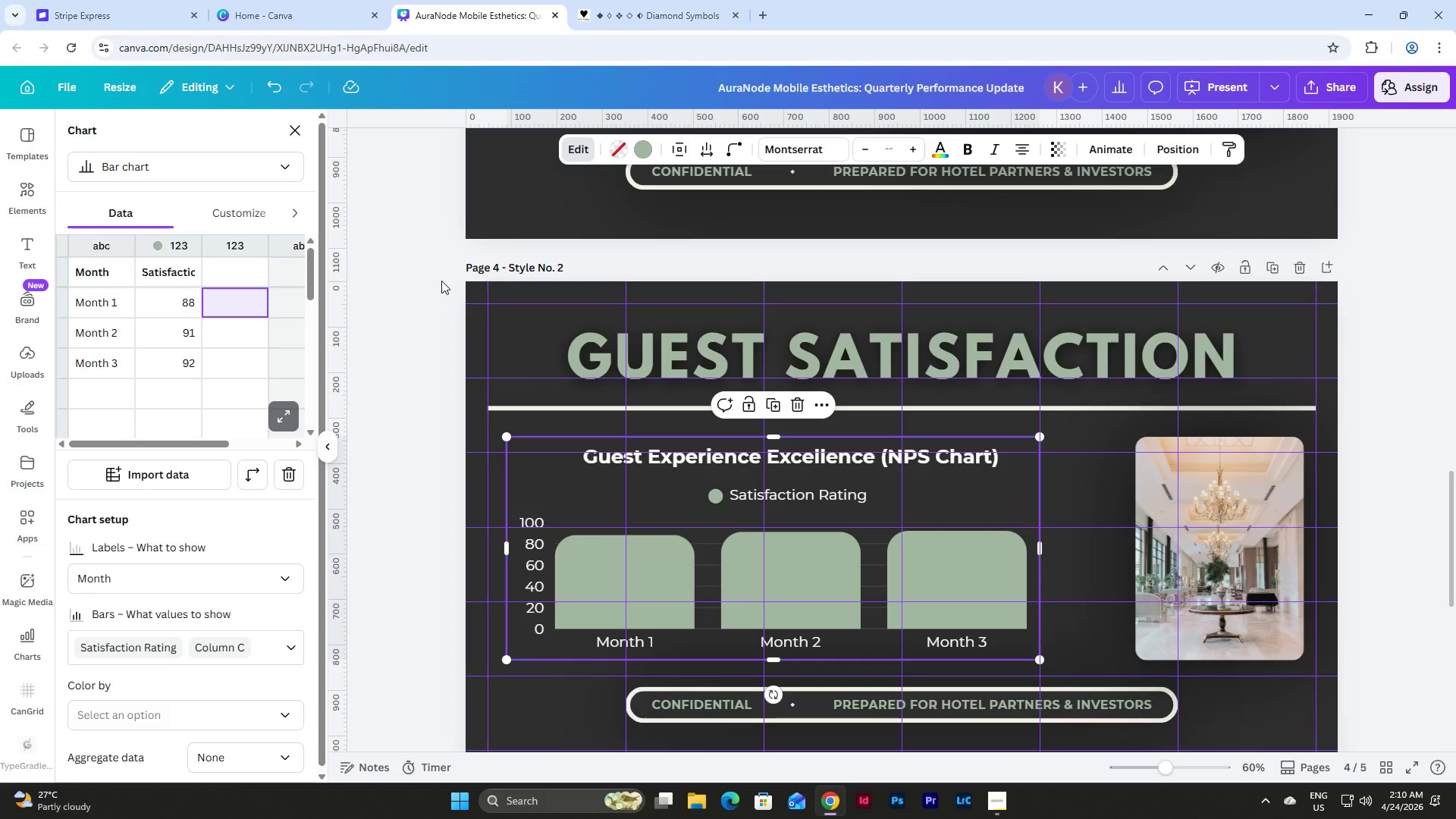 
left_click([1065, 474])
 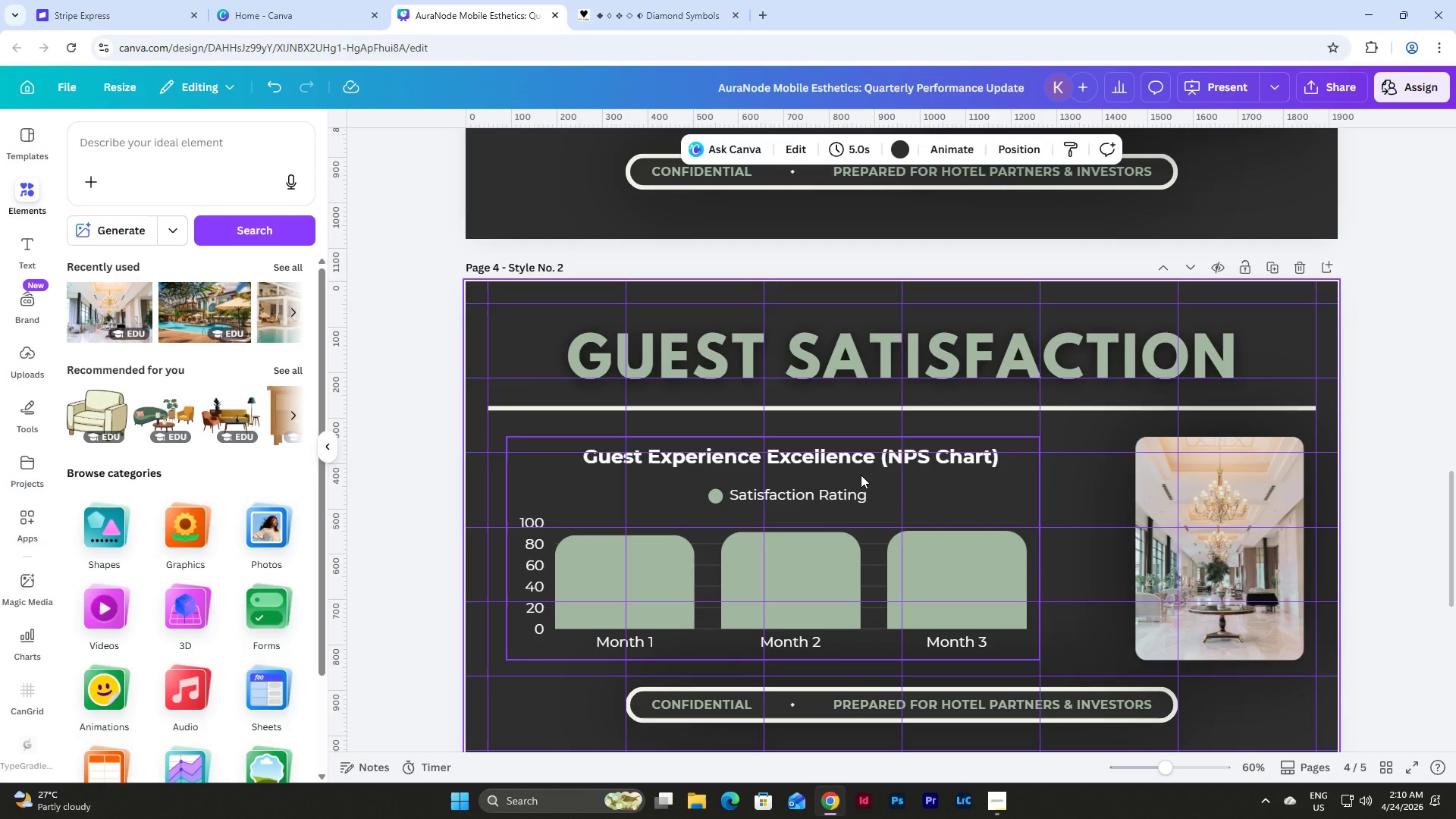 
left_click([861, 475])
 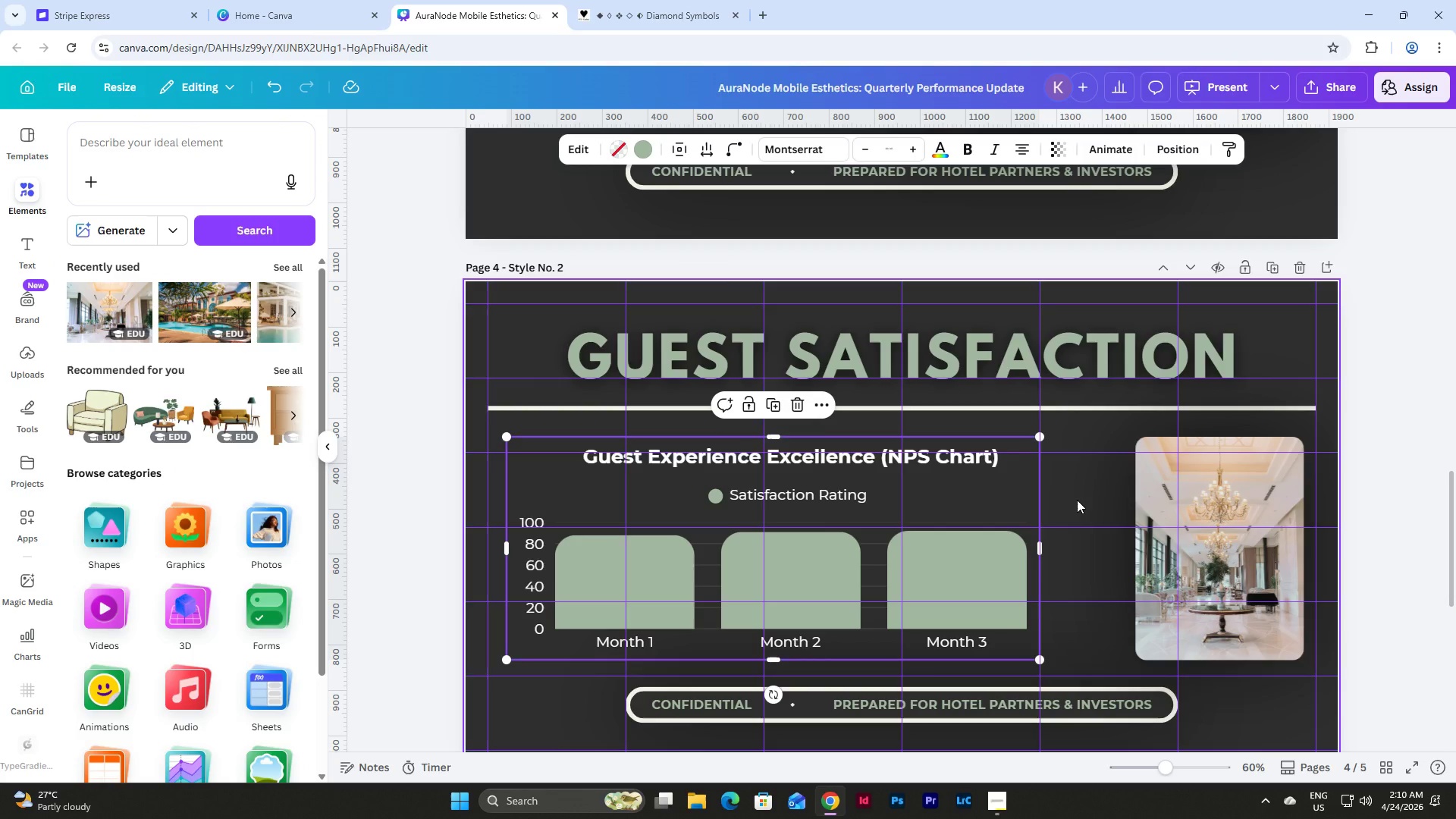 
left_click([1077, 500])
 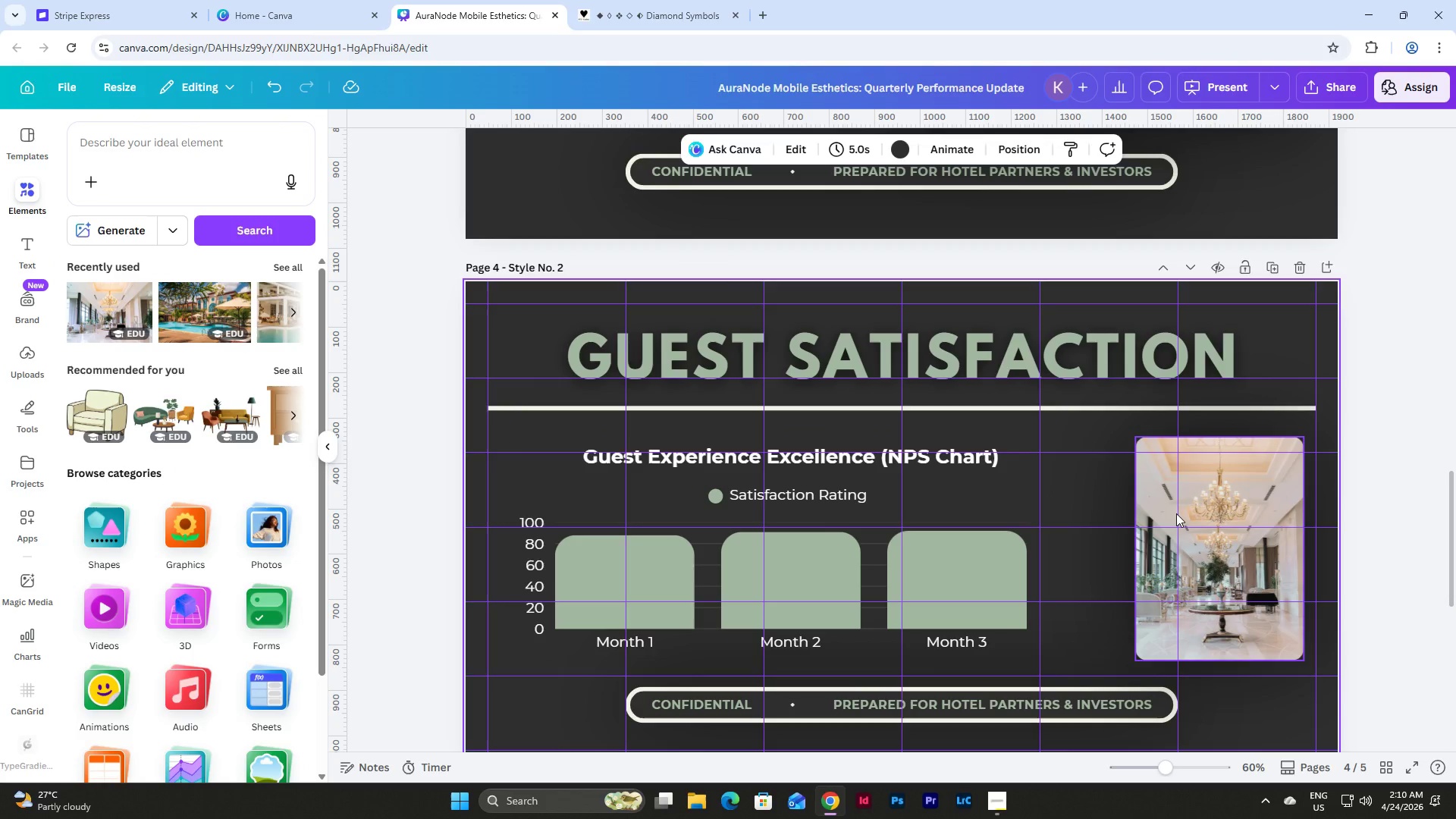 
left_click([1185, 514])
 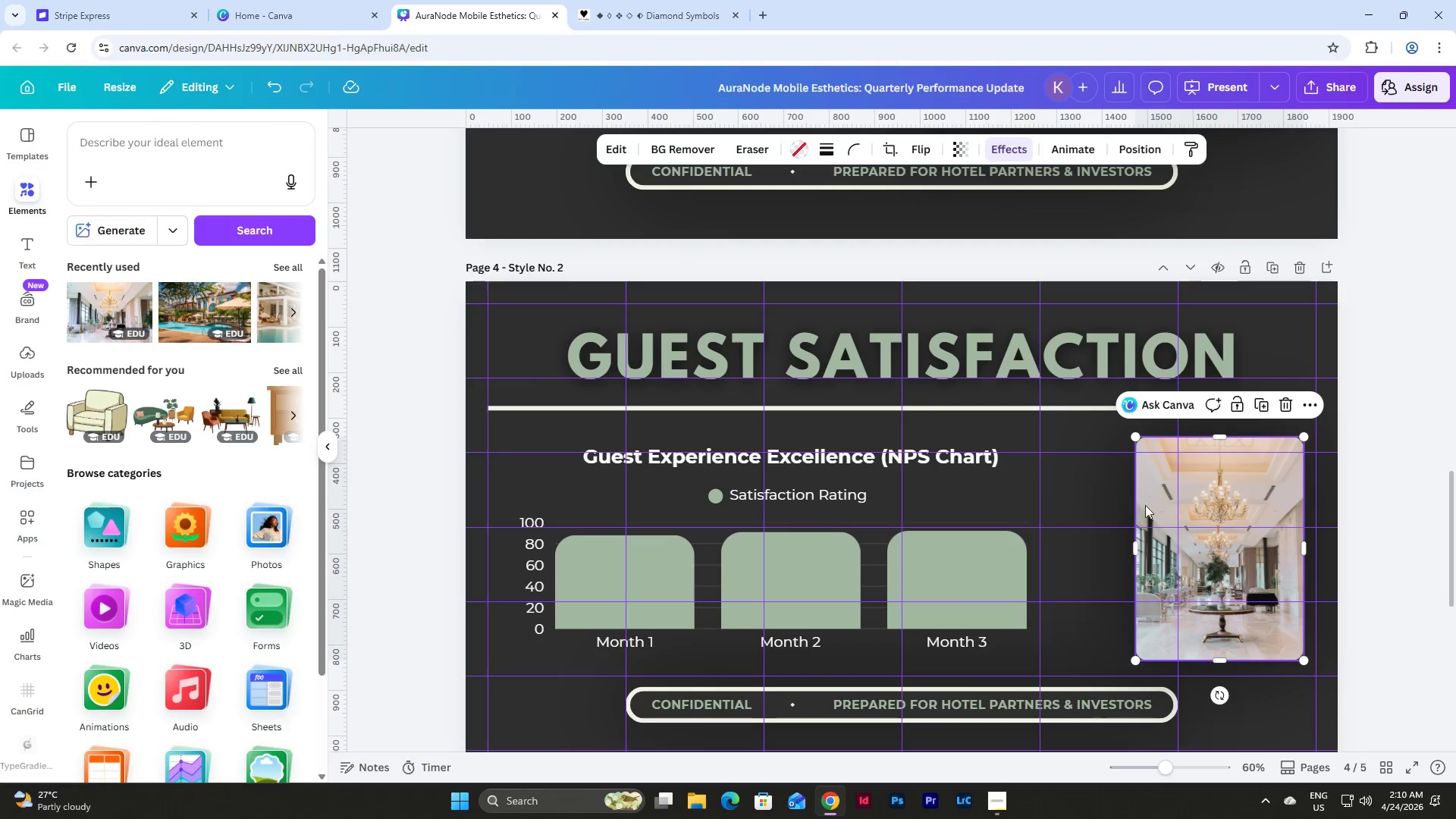 
left_click([727, 466])
 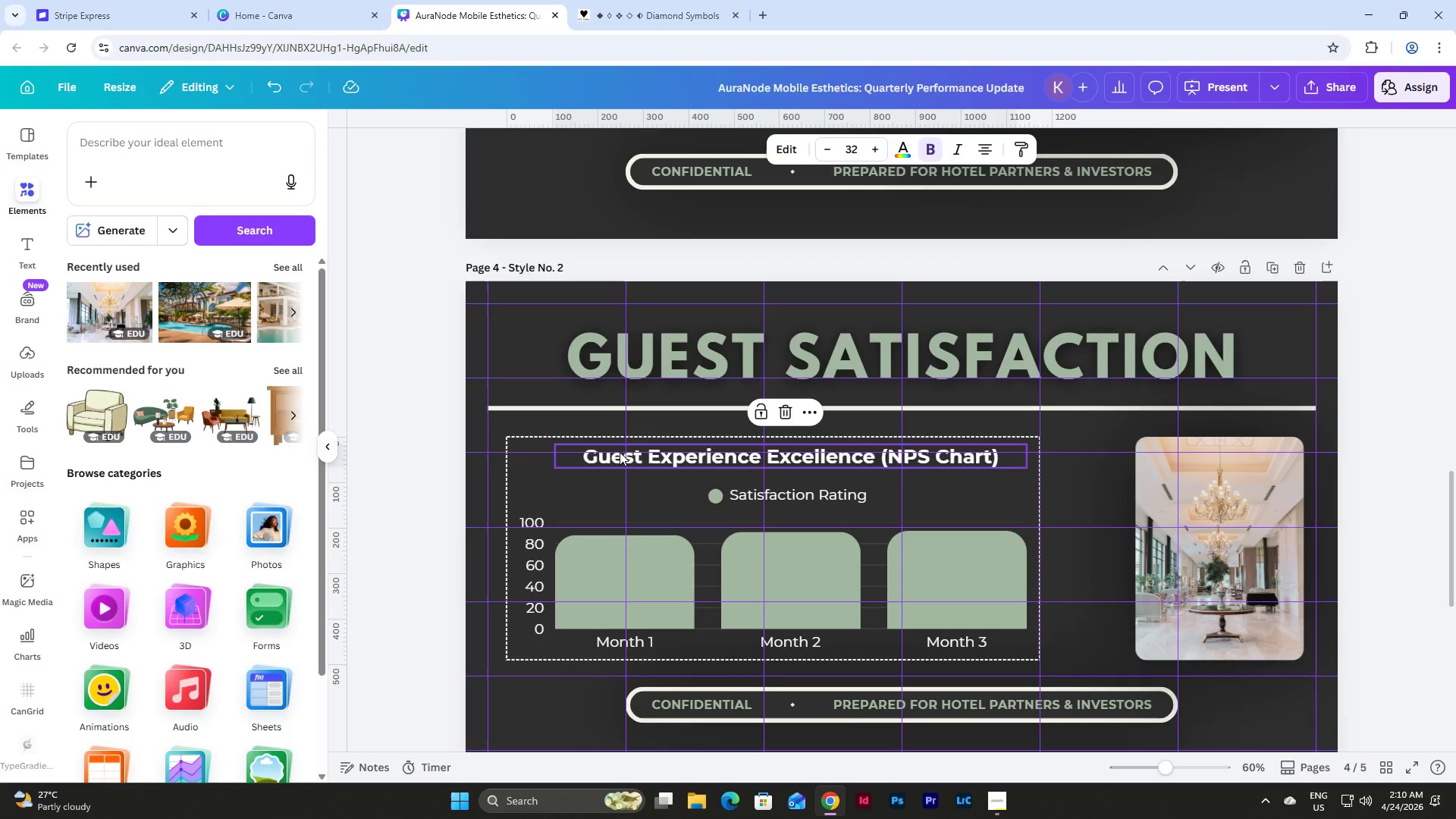 
left_click([530, 445])
 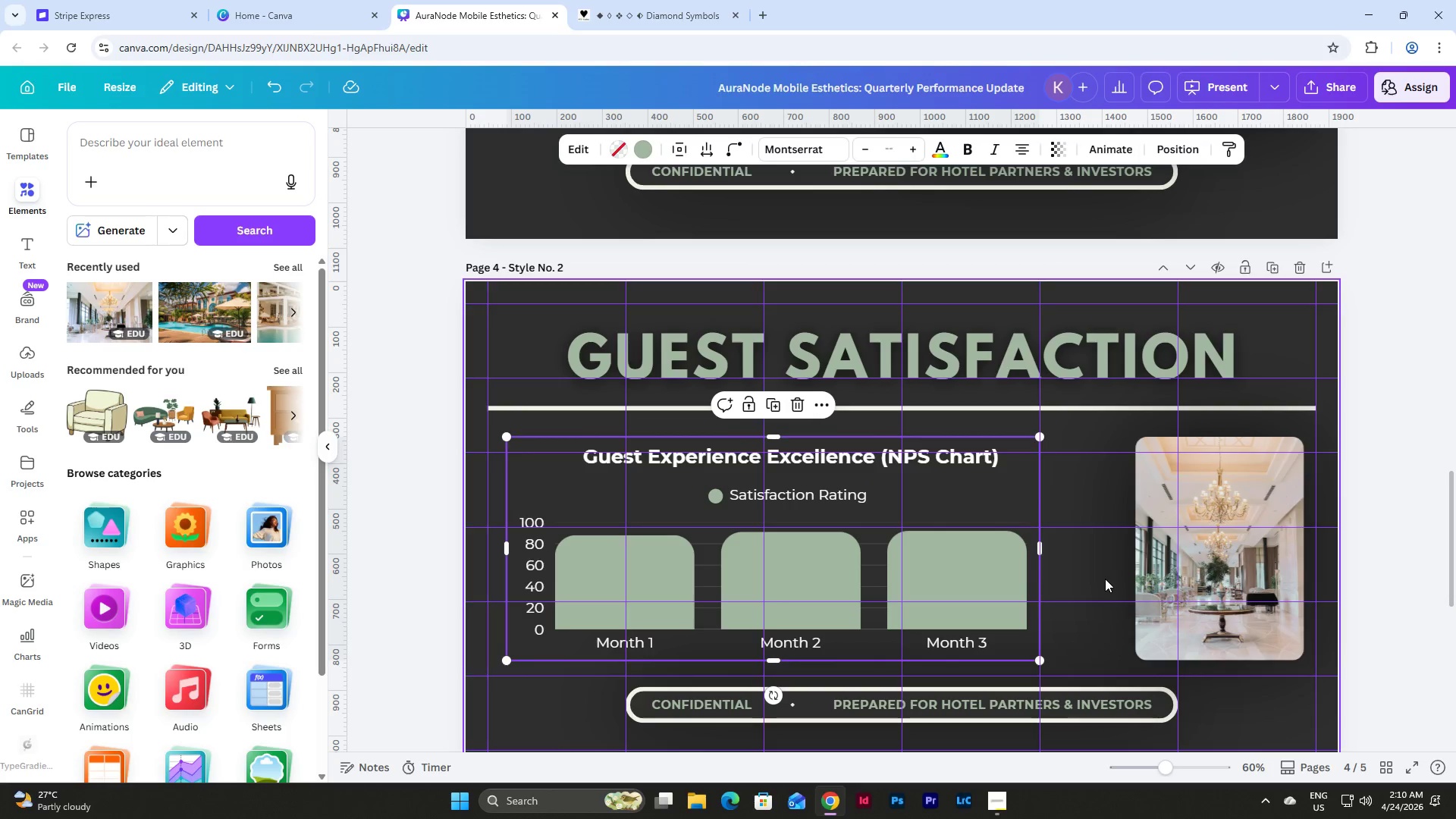 
wait(6.06)
 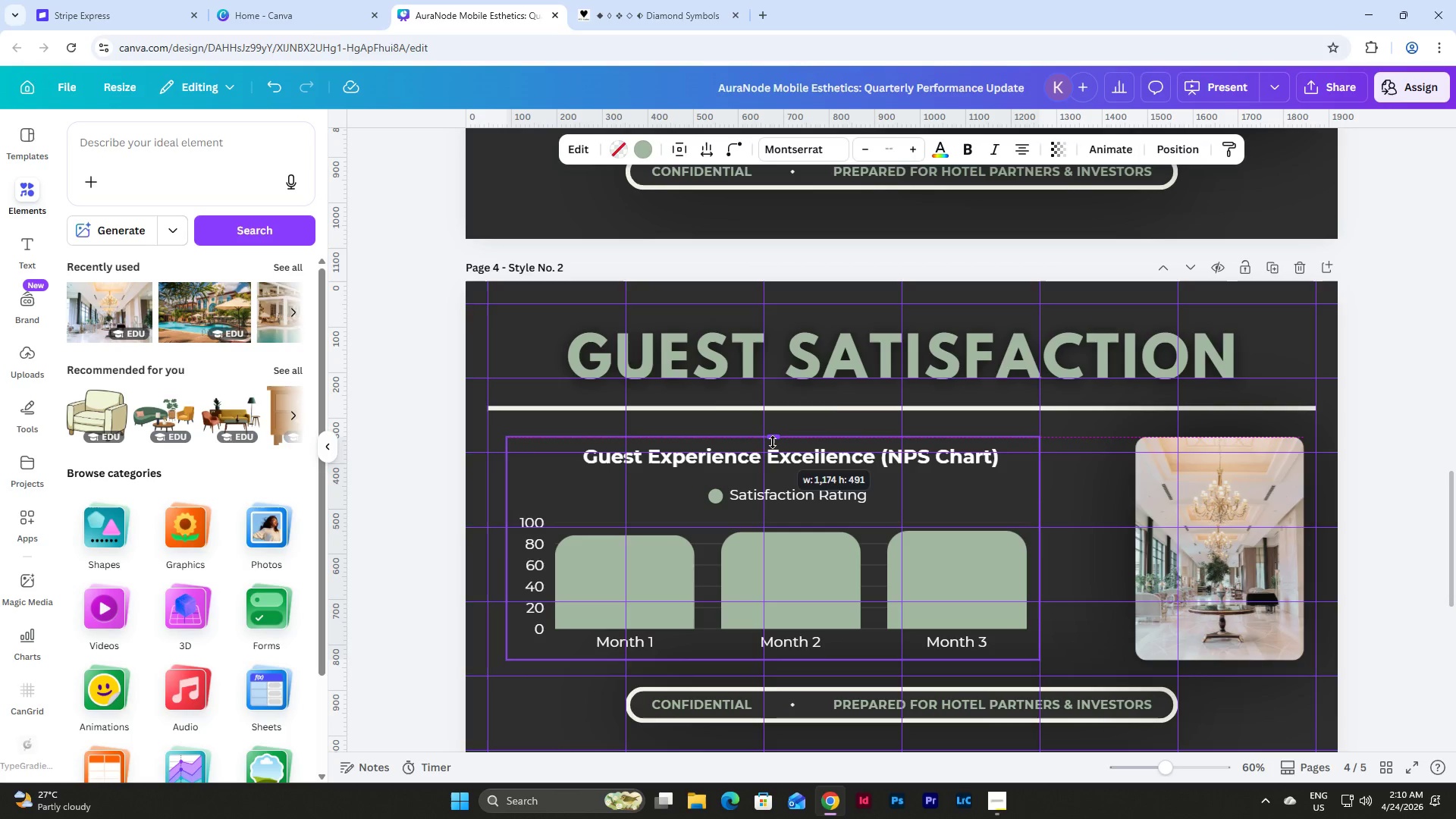 
left_click([1210, 582])
 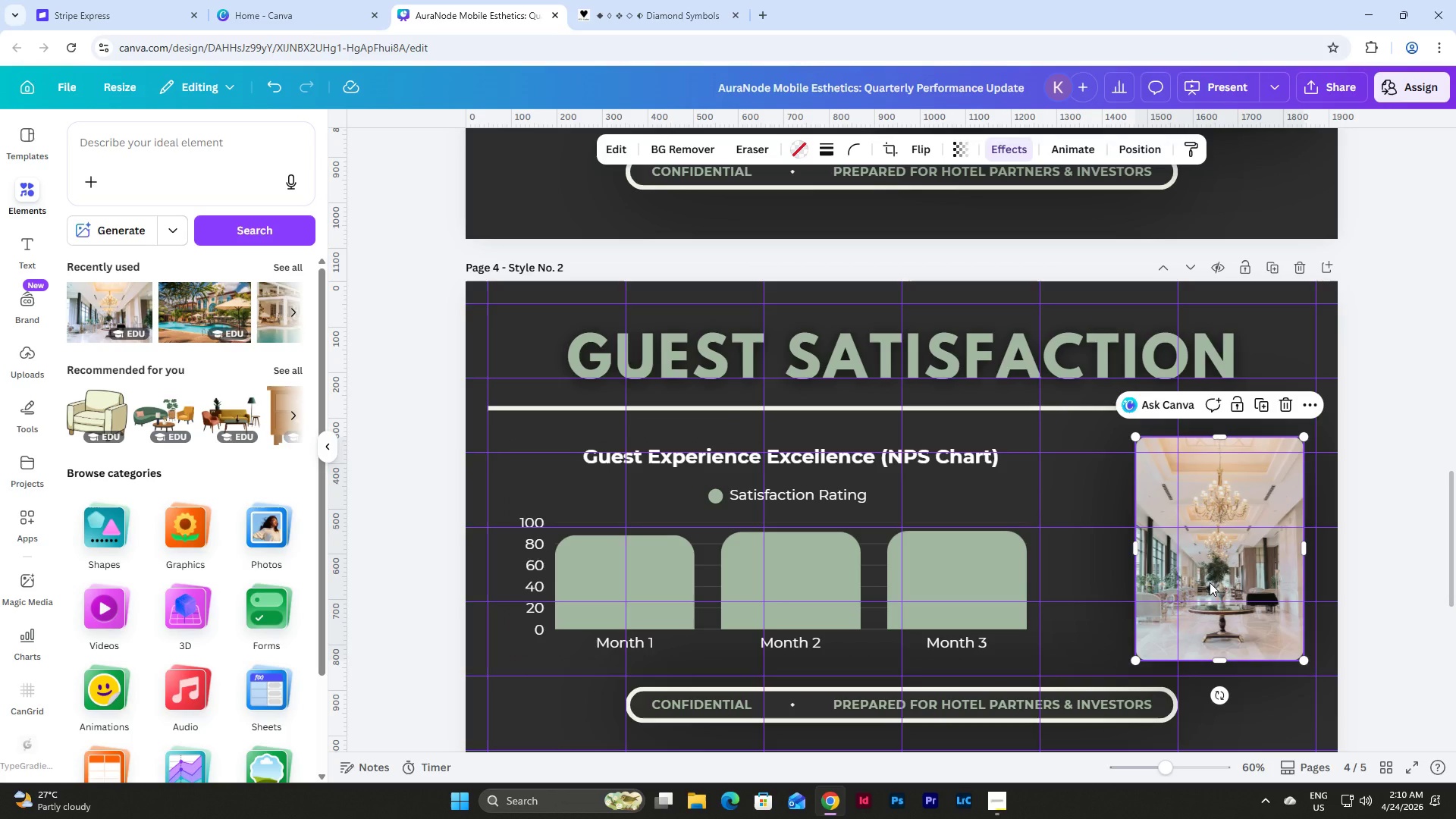 
key(Backspace)
 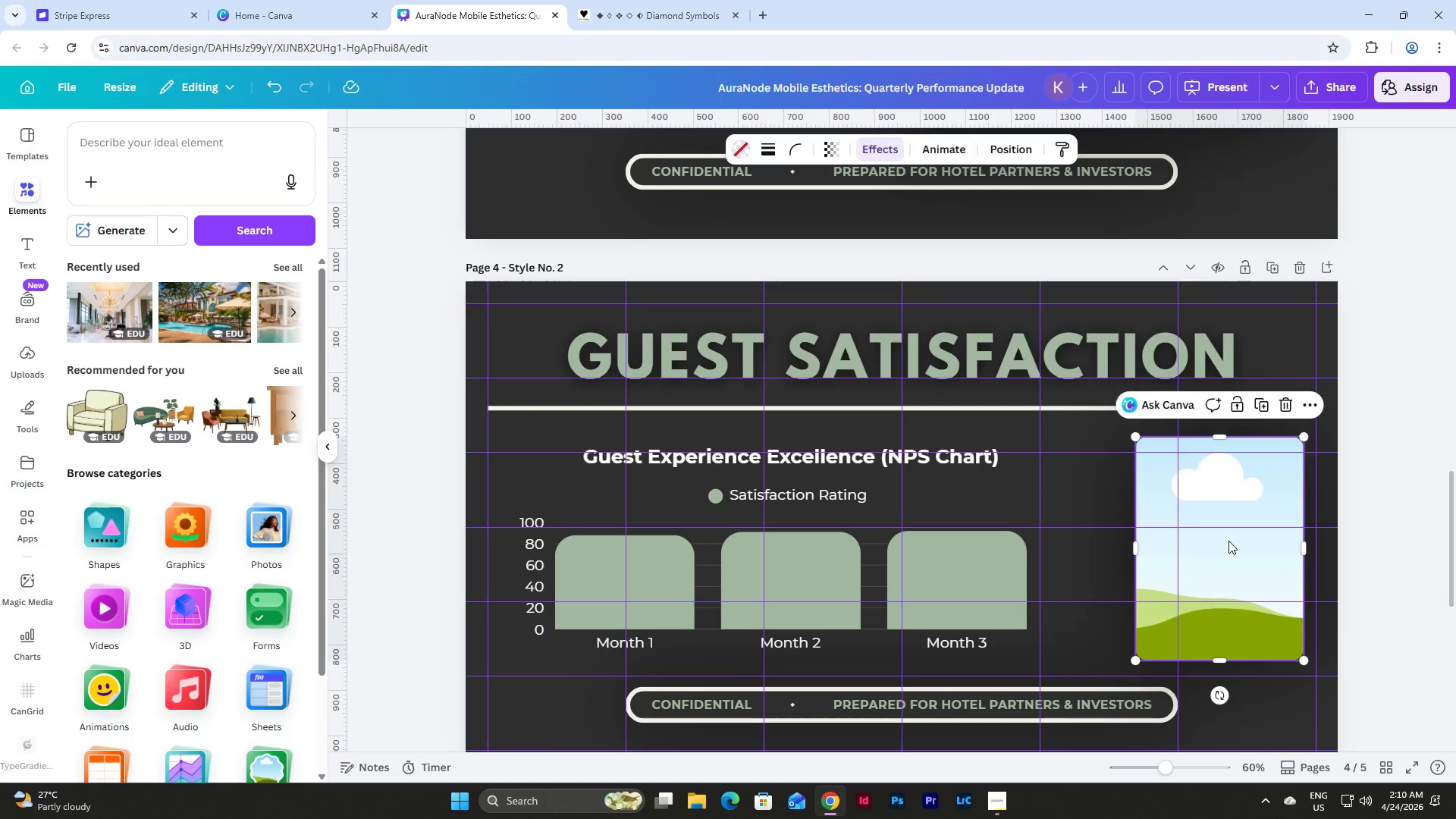 
key(Backspace)
 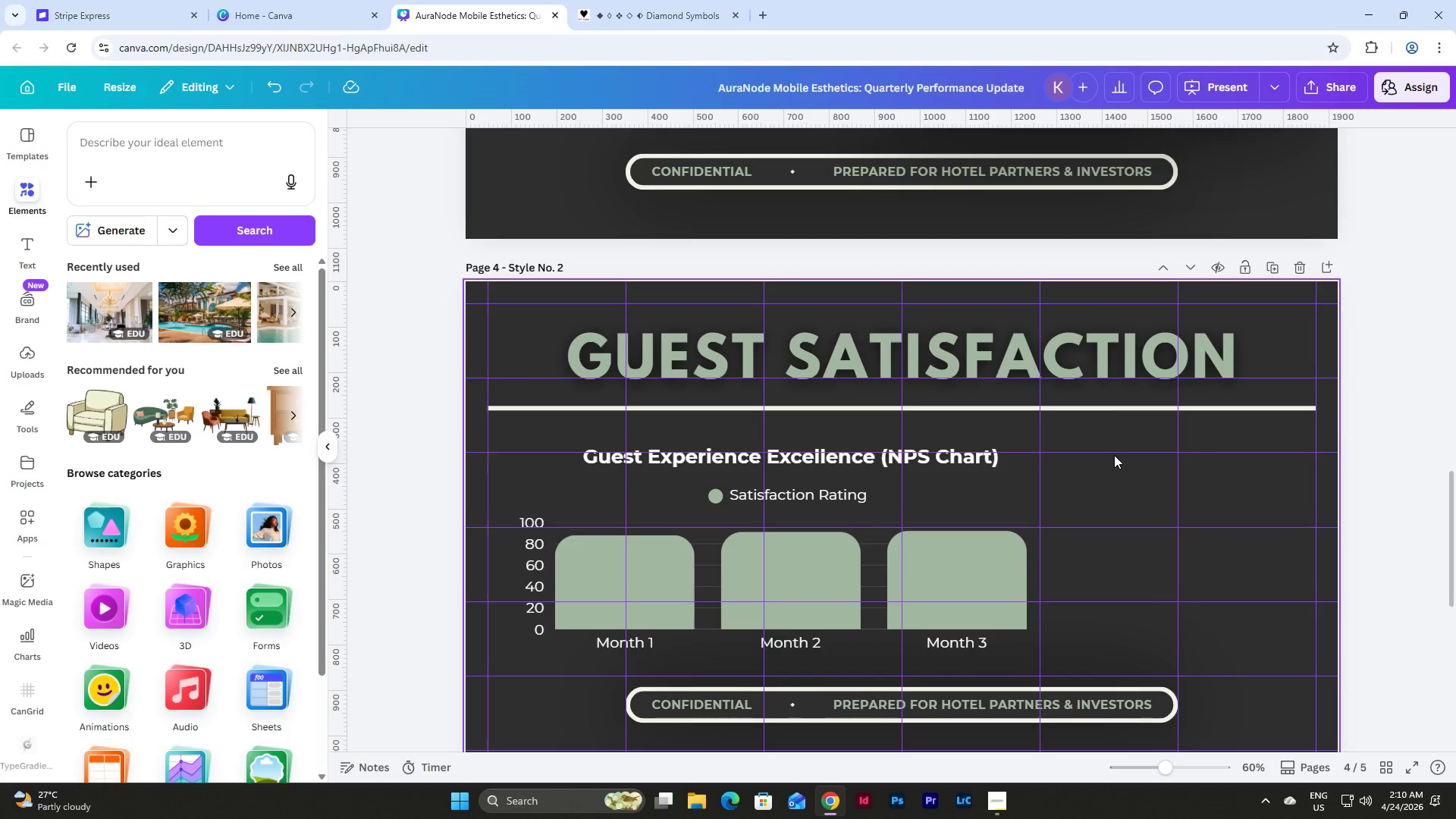 
scroll: coordinate [1114, 455], scroll_direction: up, amount: 6.0
 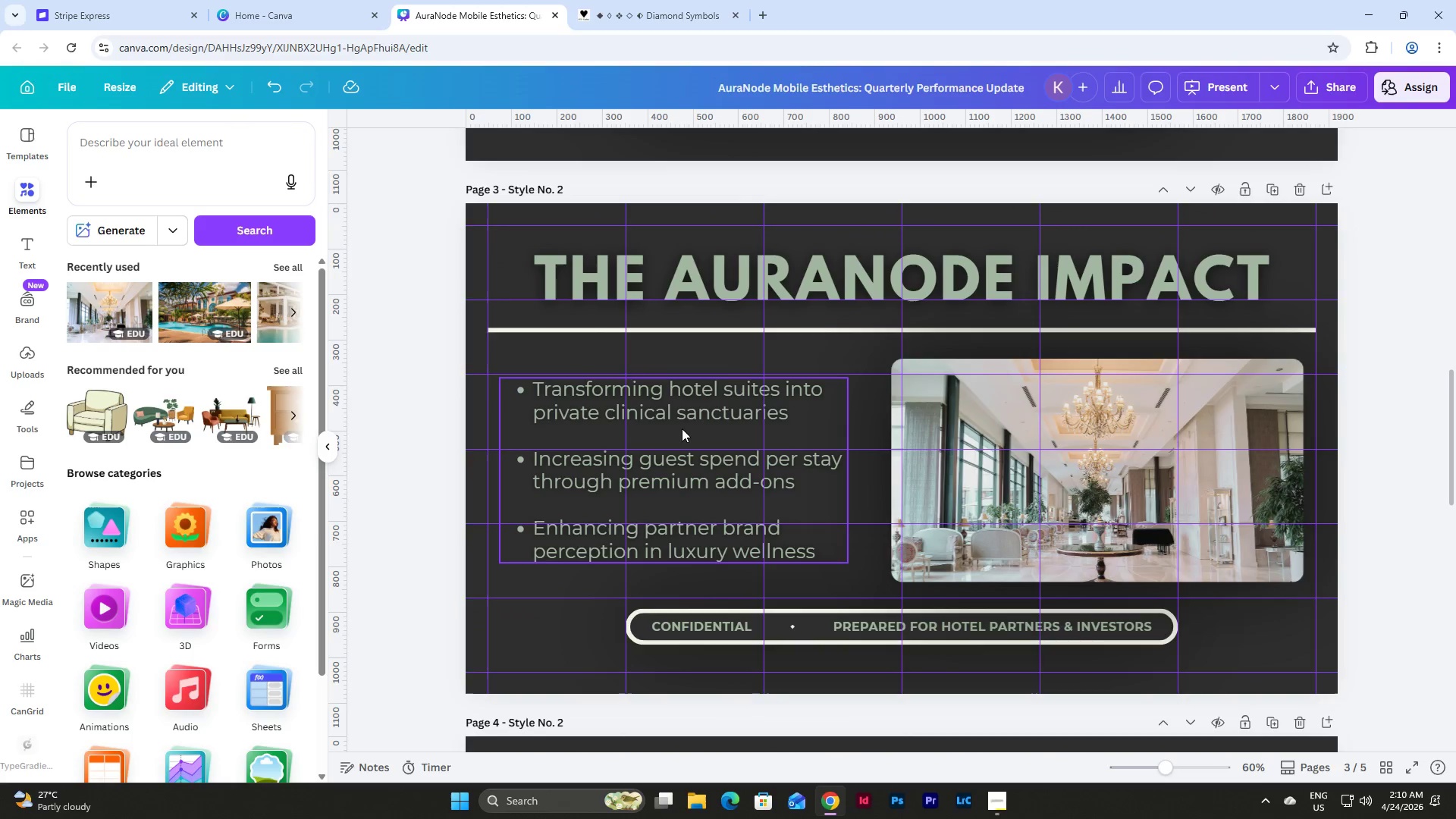 
left_click([681, 433])
 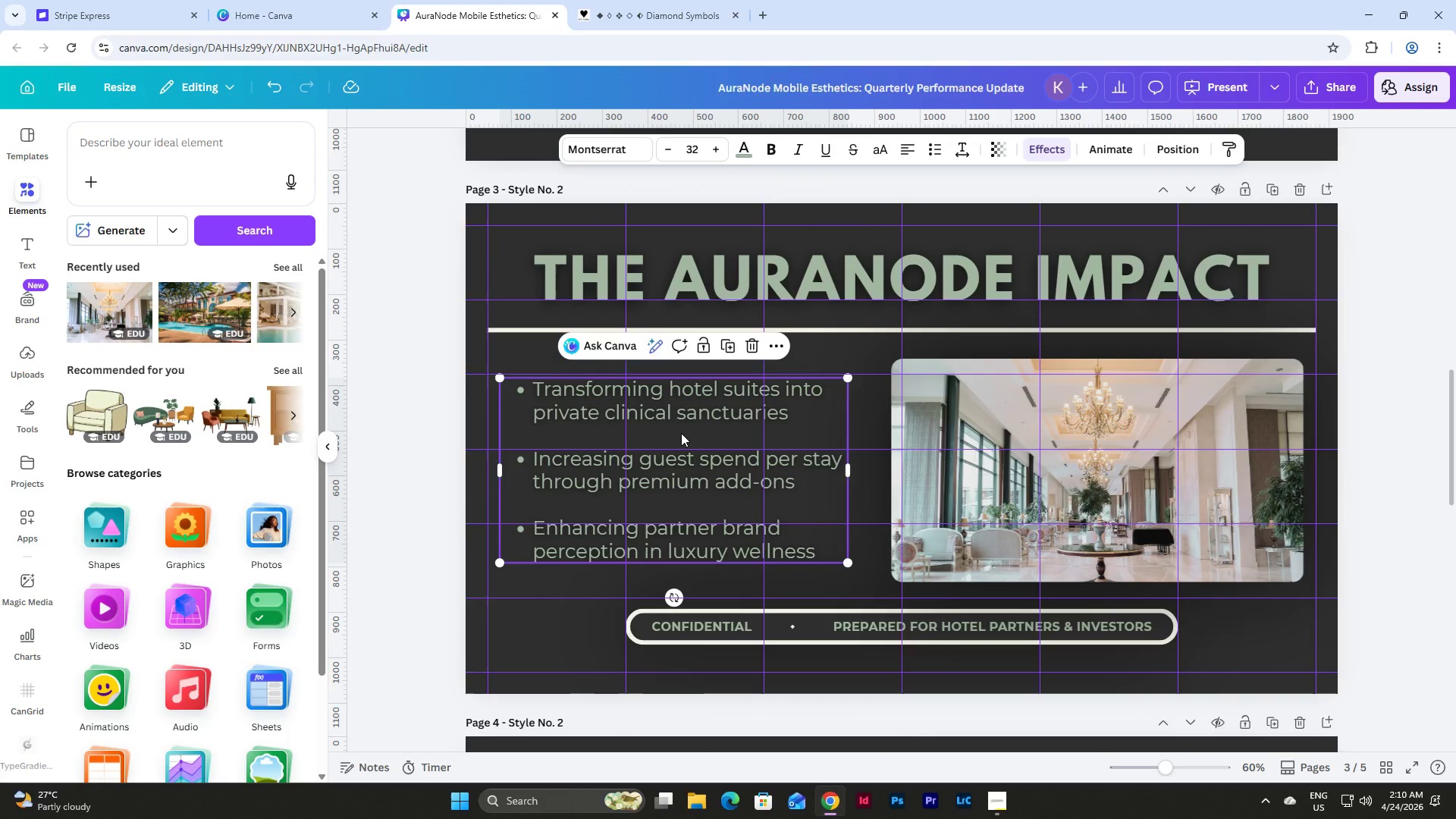 
key(Control+C)
 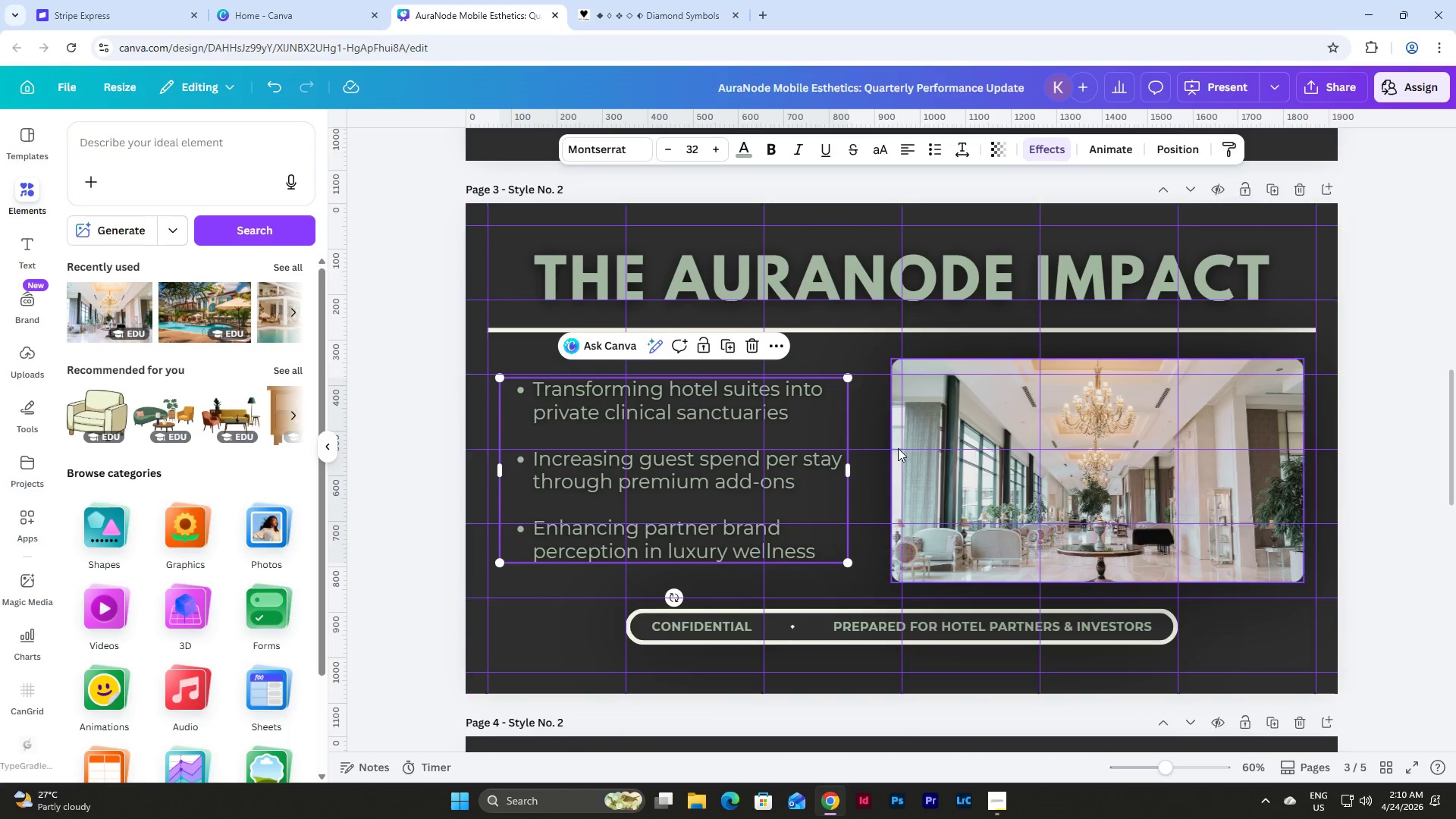 
scroll: coordinate [898, 448], scroll_direction: down, amount: 8.0
 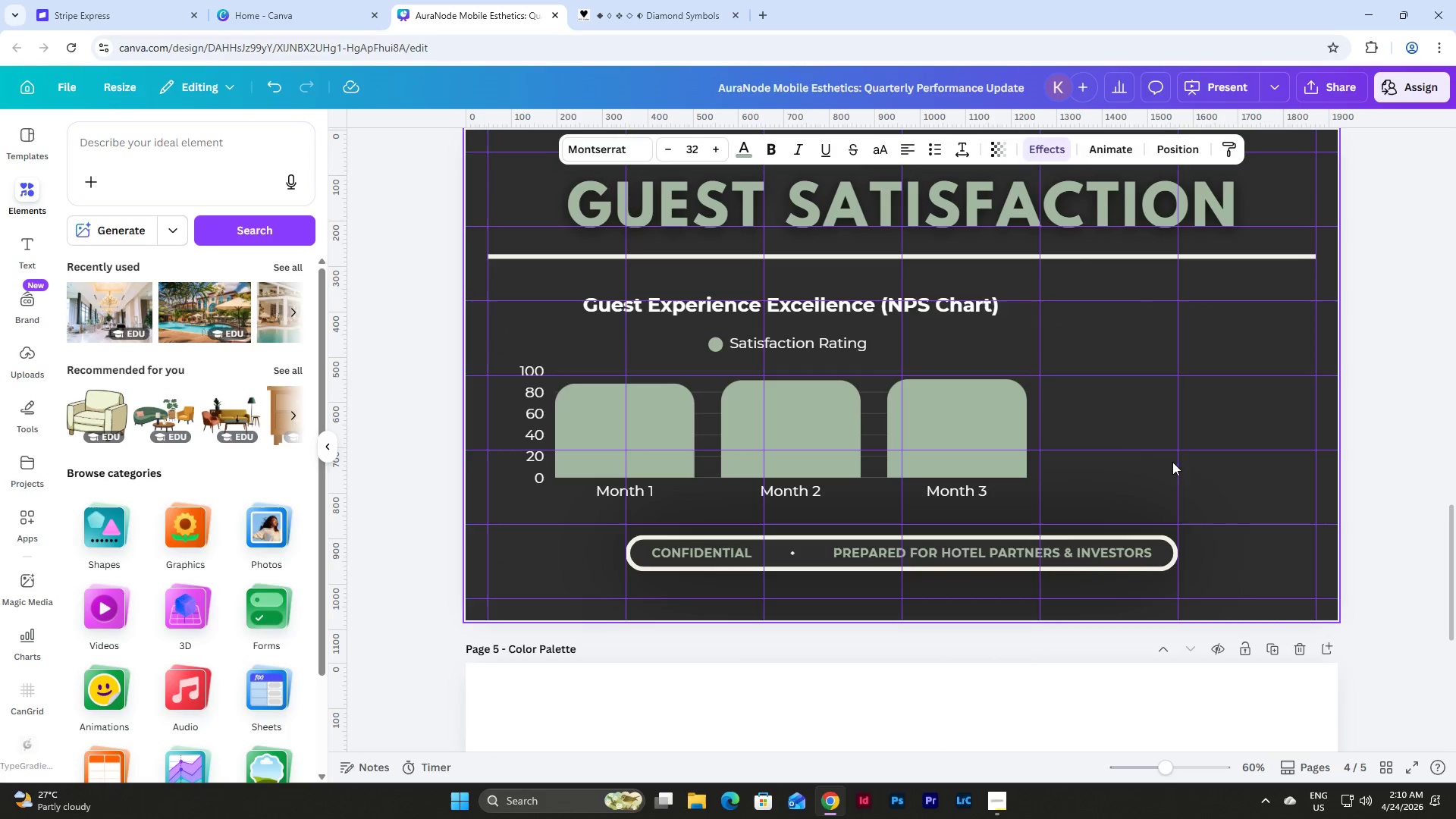 
left_click([1188, 418])
 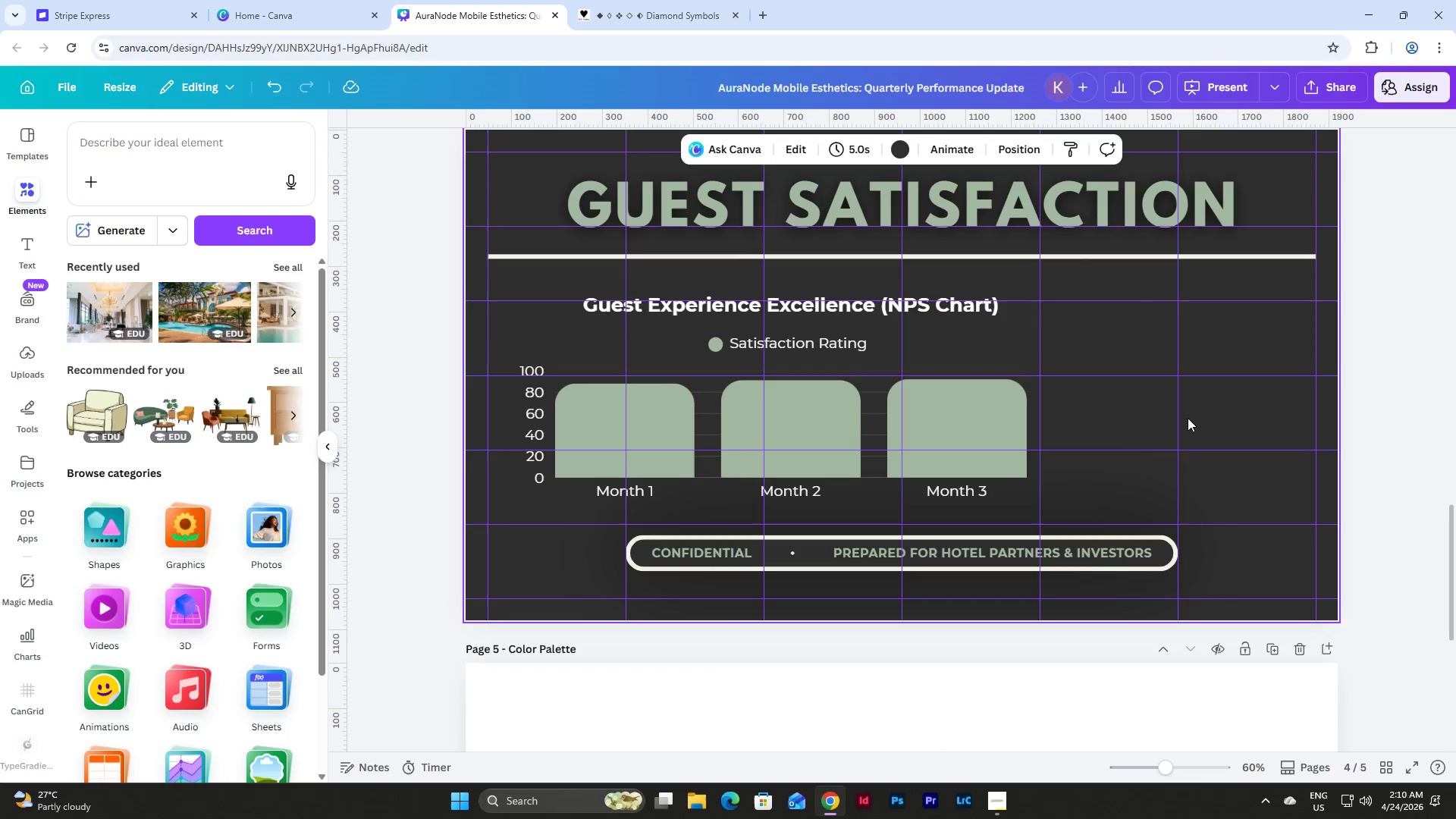 
key(Control+V)
 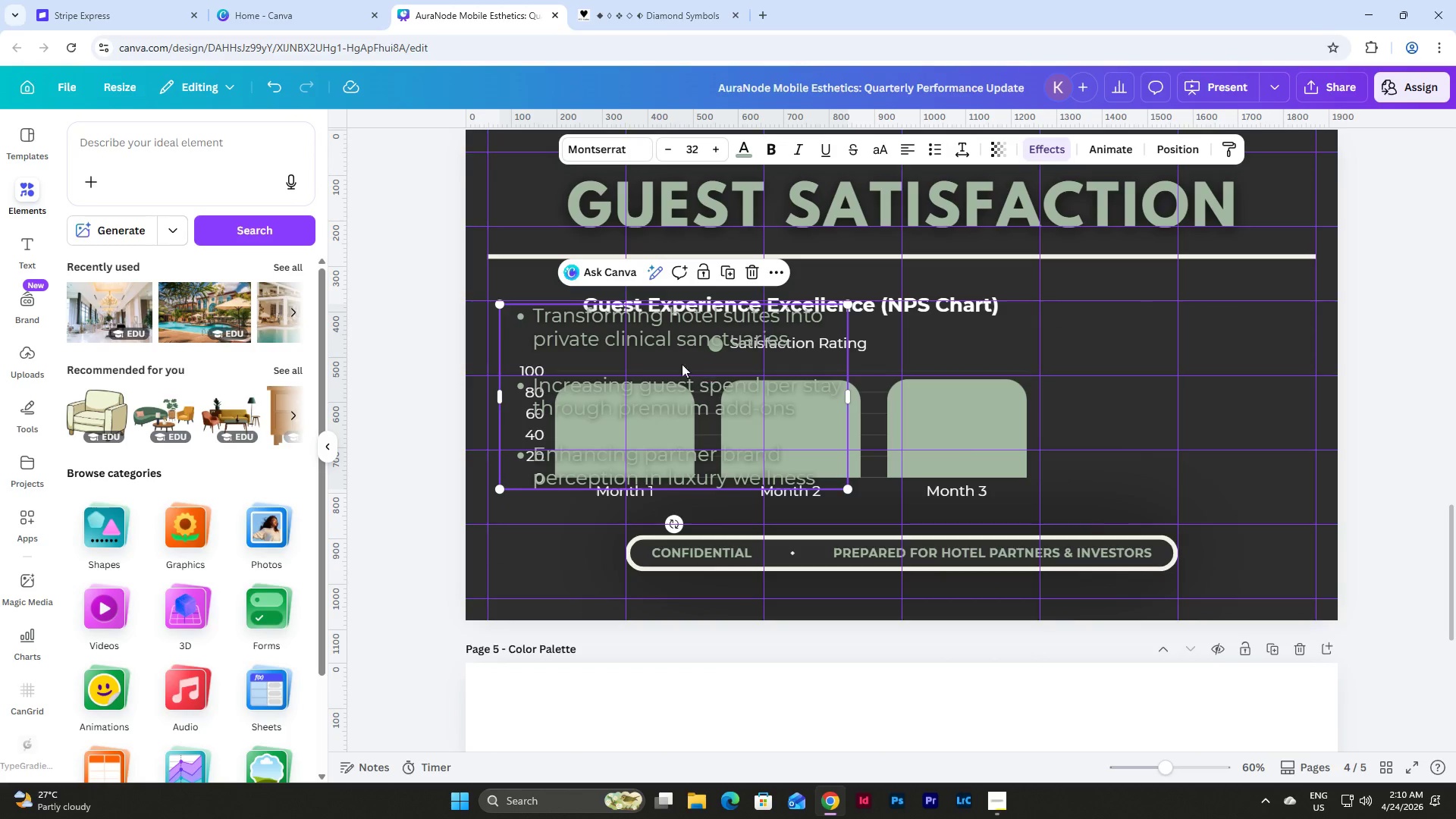 
left_click_drag(start_coordinate=[609, 351], to_coordinate=[1172, 334])
 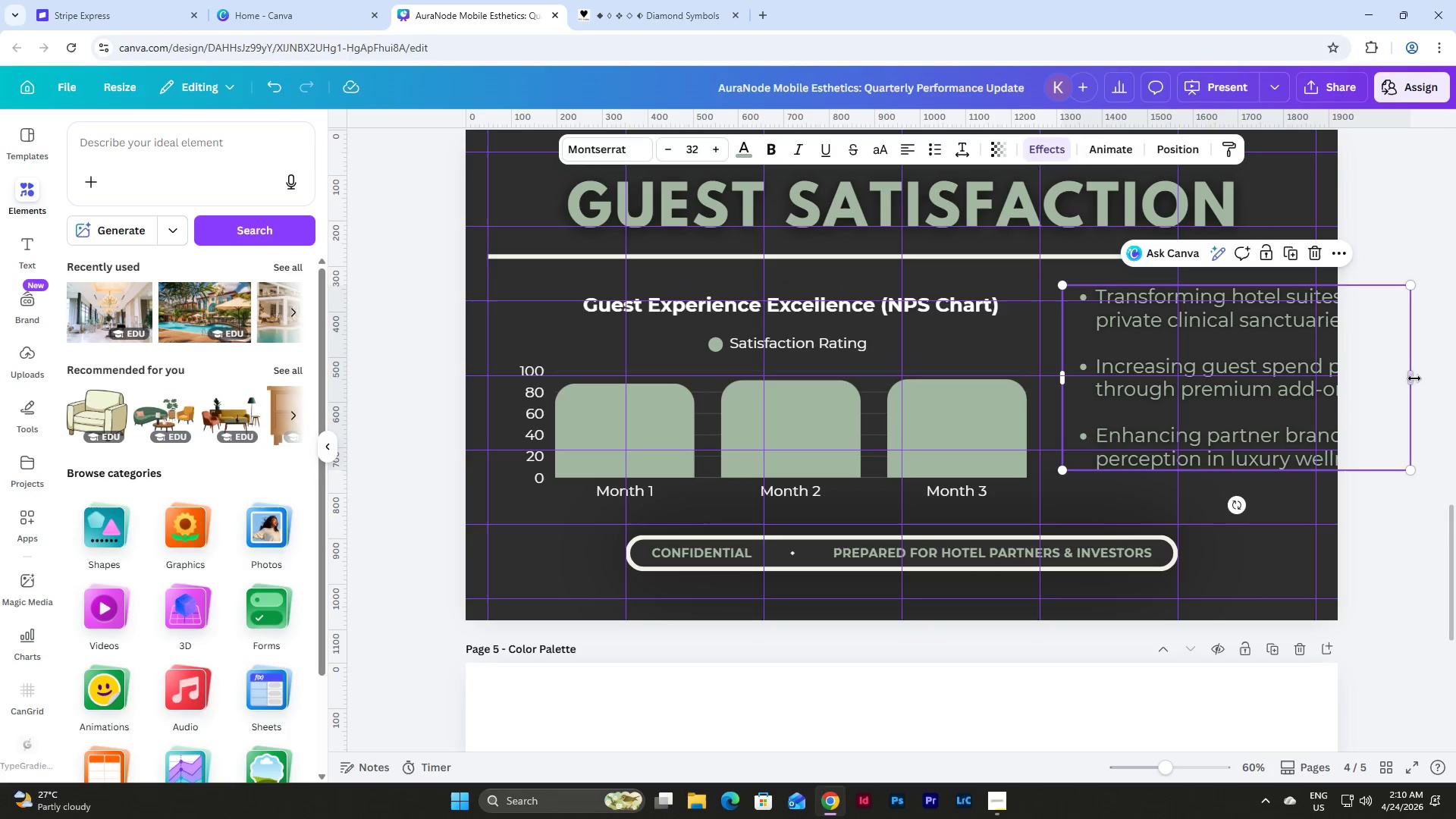 
left_click_drag(start_coordinate=[1414, 378], to_coordinate=[1294, 361])
 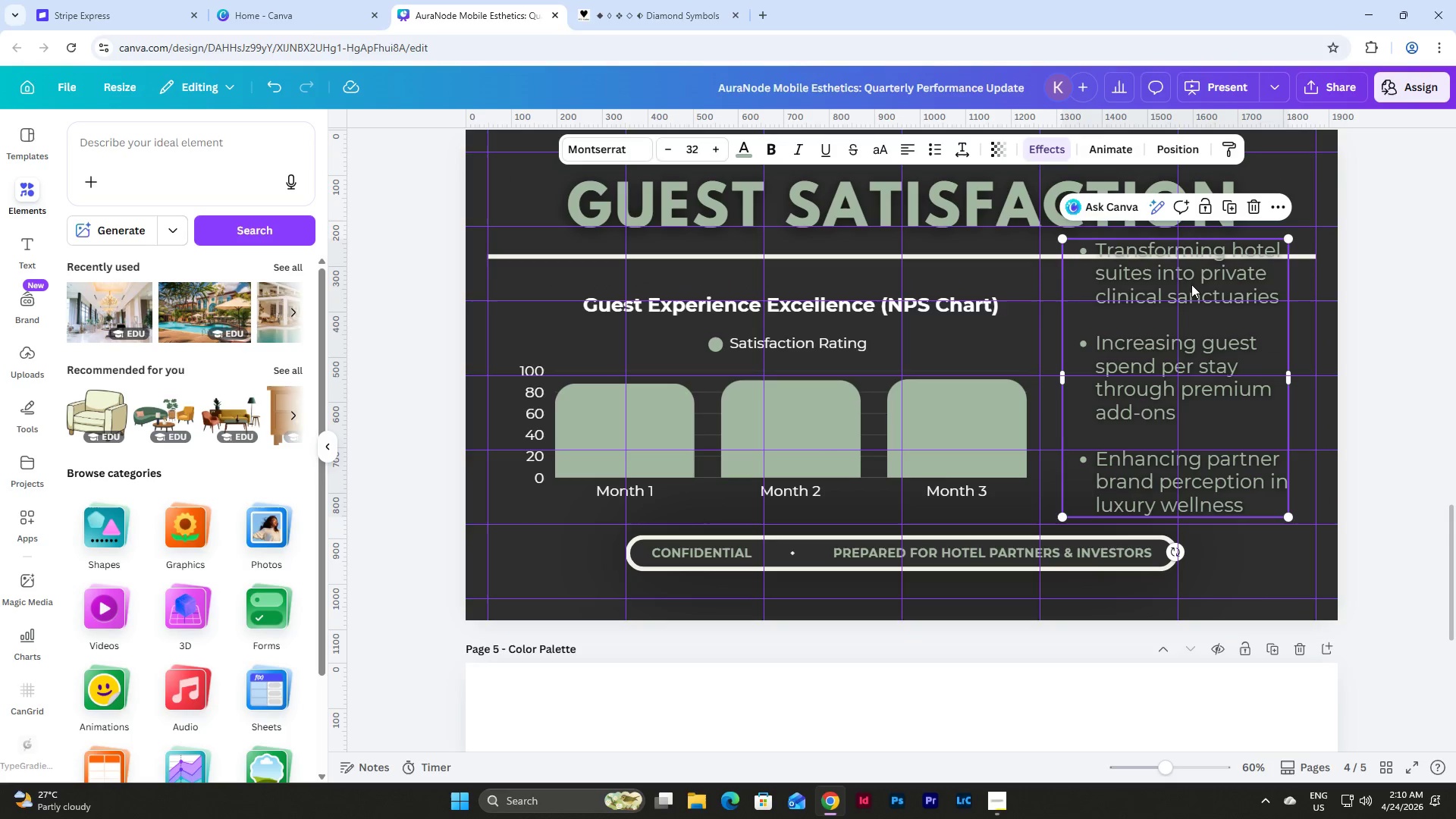 
left_click([1200, 484])
 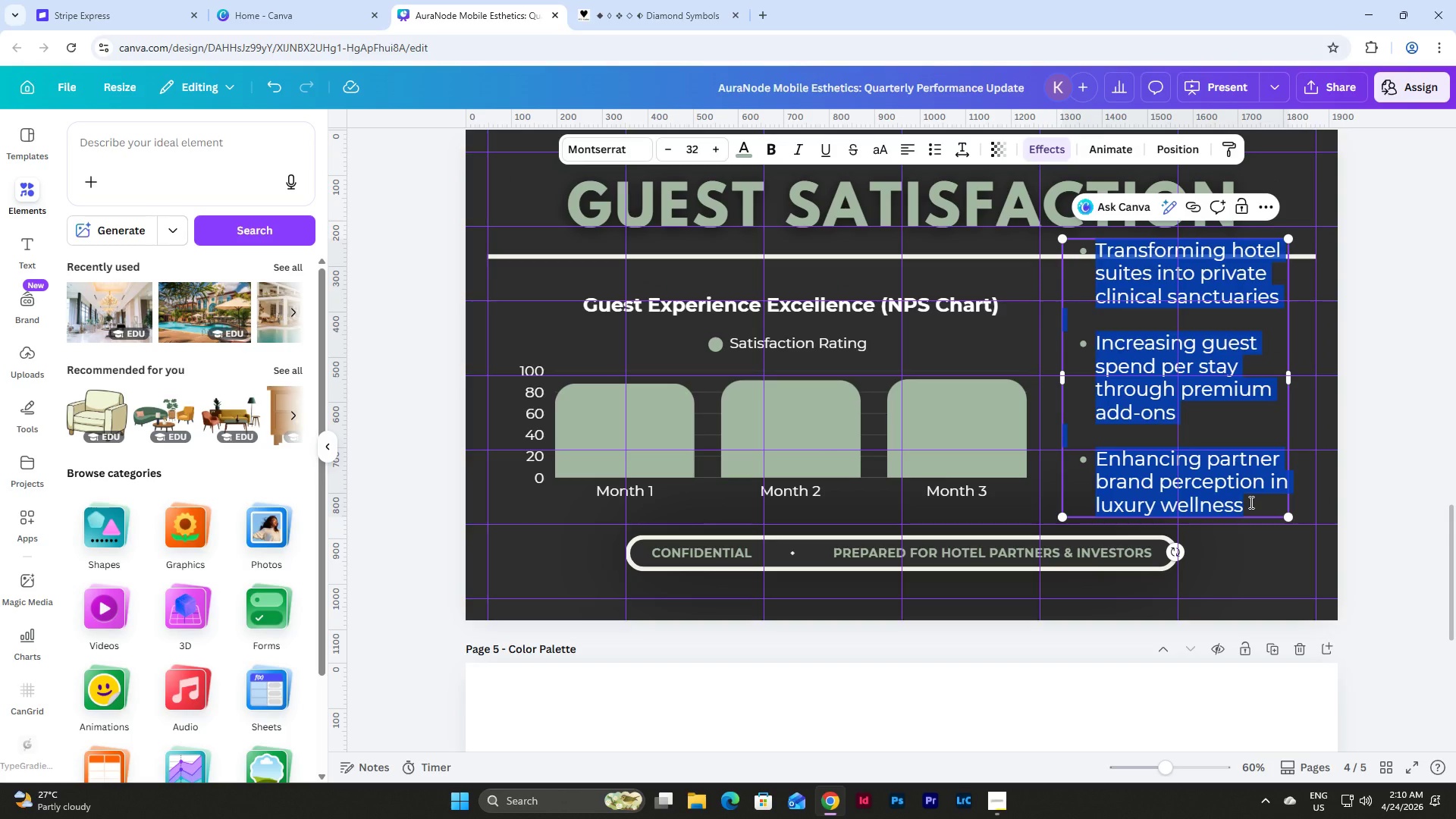 
key(Backspace)
key(Backspace)
key(Backspace)
type(Consistent upward trend driven by personalized protocols)
 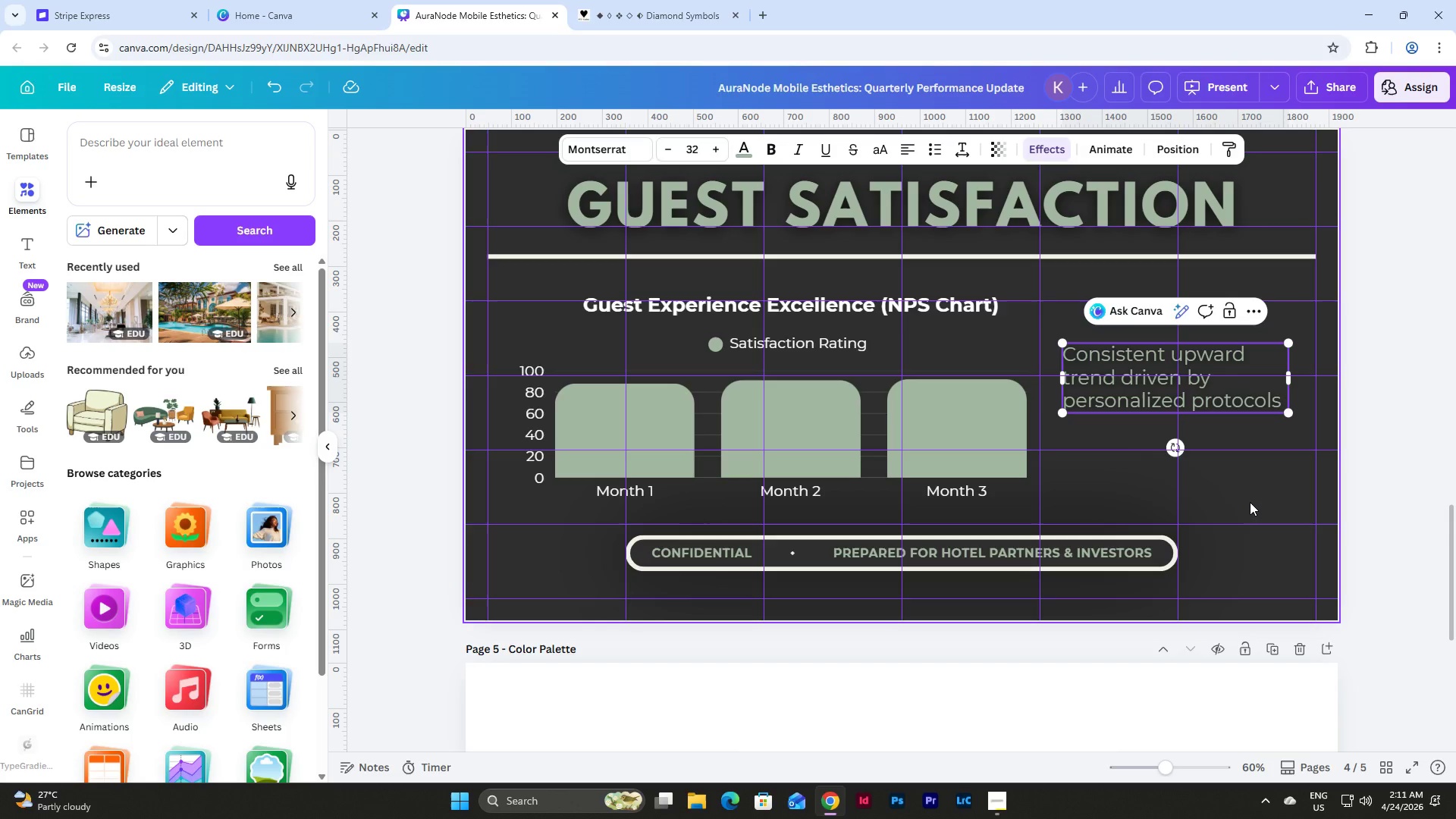 
wait(6.89)
 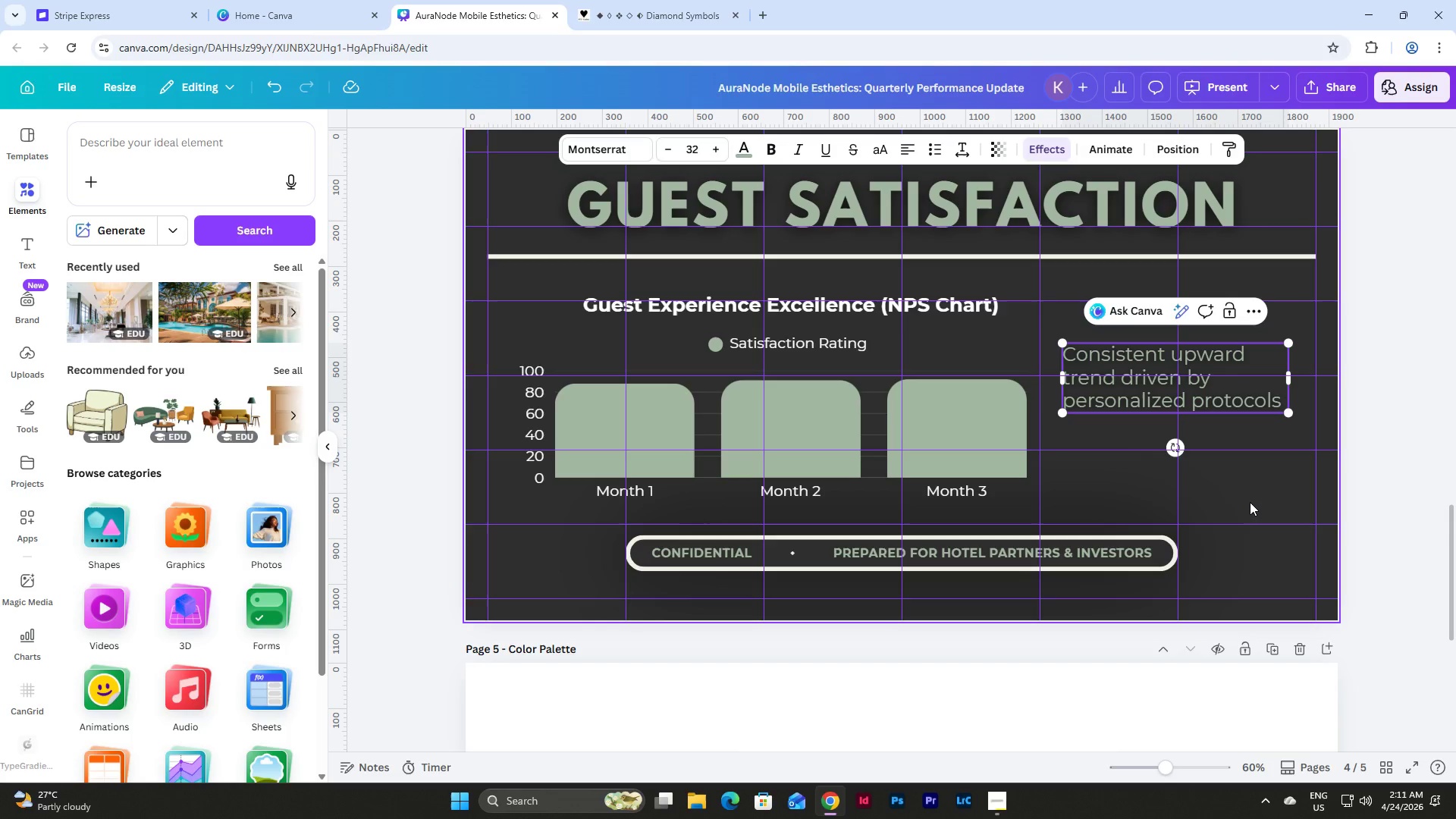 
type( )
key(Backspace)
type( and preom)
key(Backspace)
key(Backspace)
type(mium)
key(Backspace)
type(m equipment)
 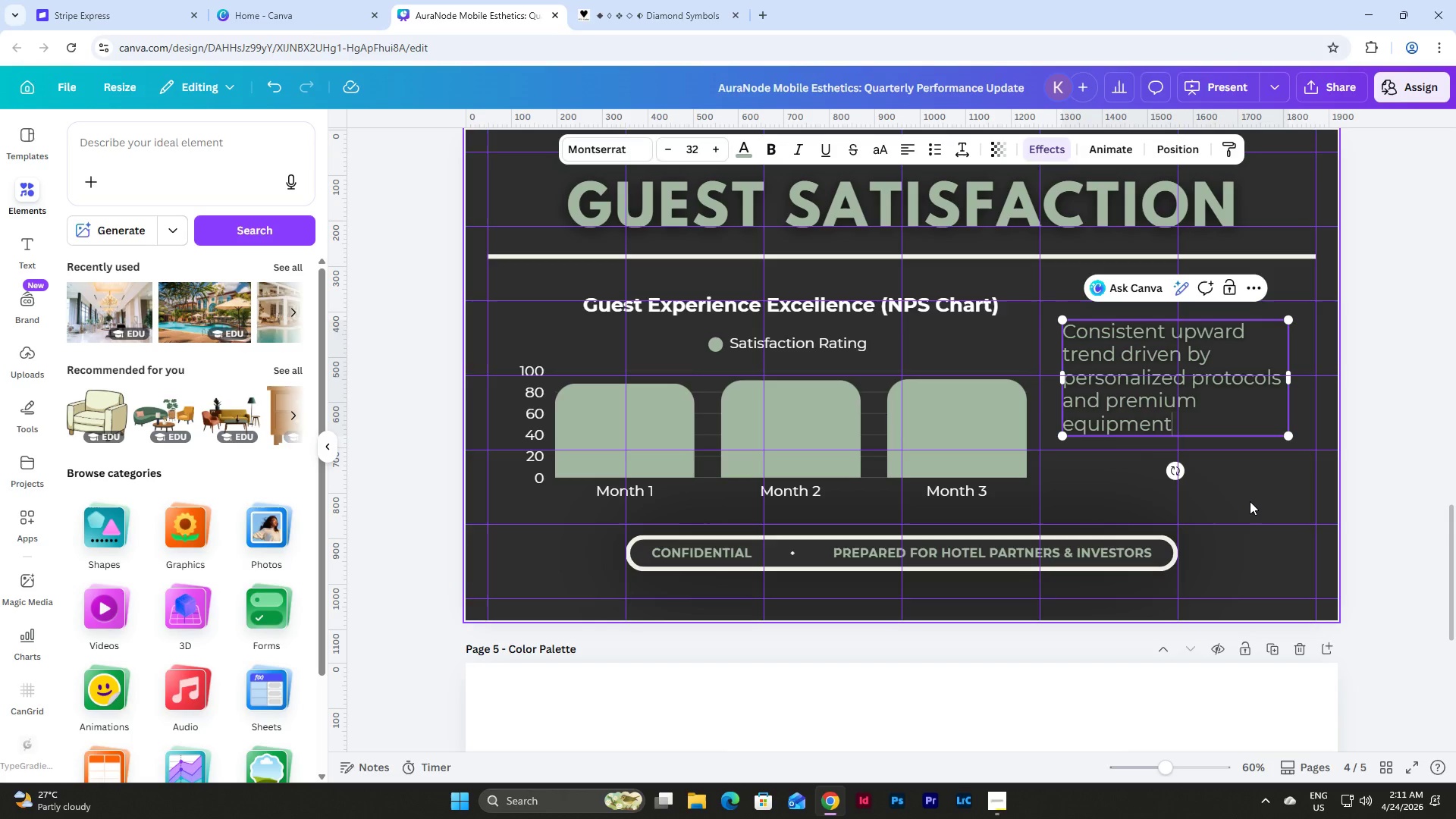 
left_click([1250, 481])
 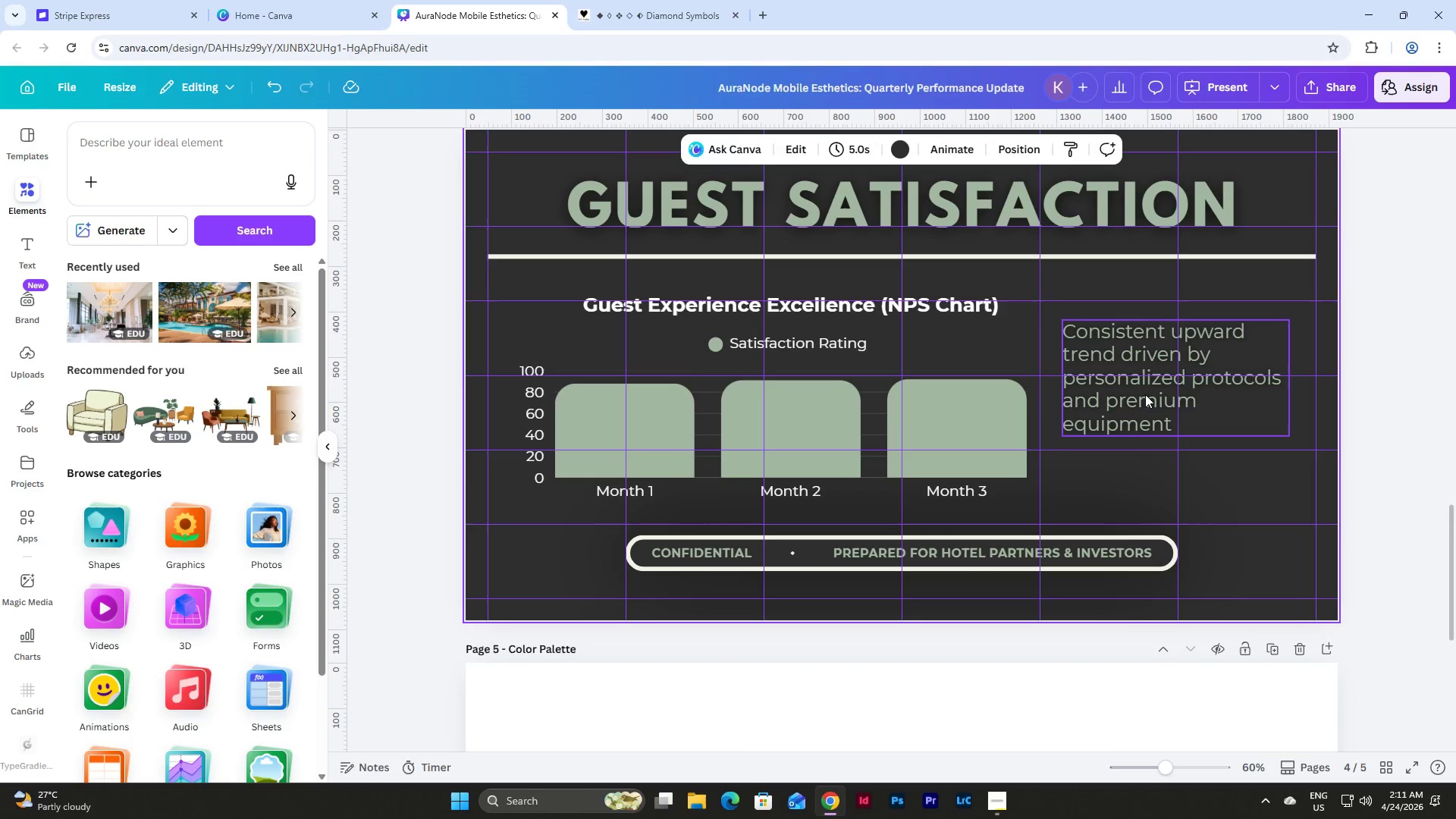 
left_click_drag(start_coordinate=[1138, 388], to_coordinate=[1137, 409])
 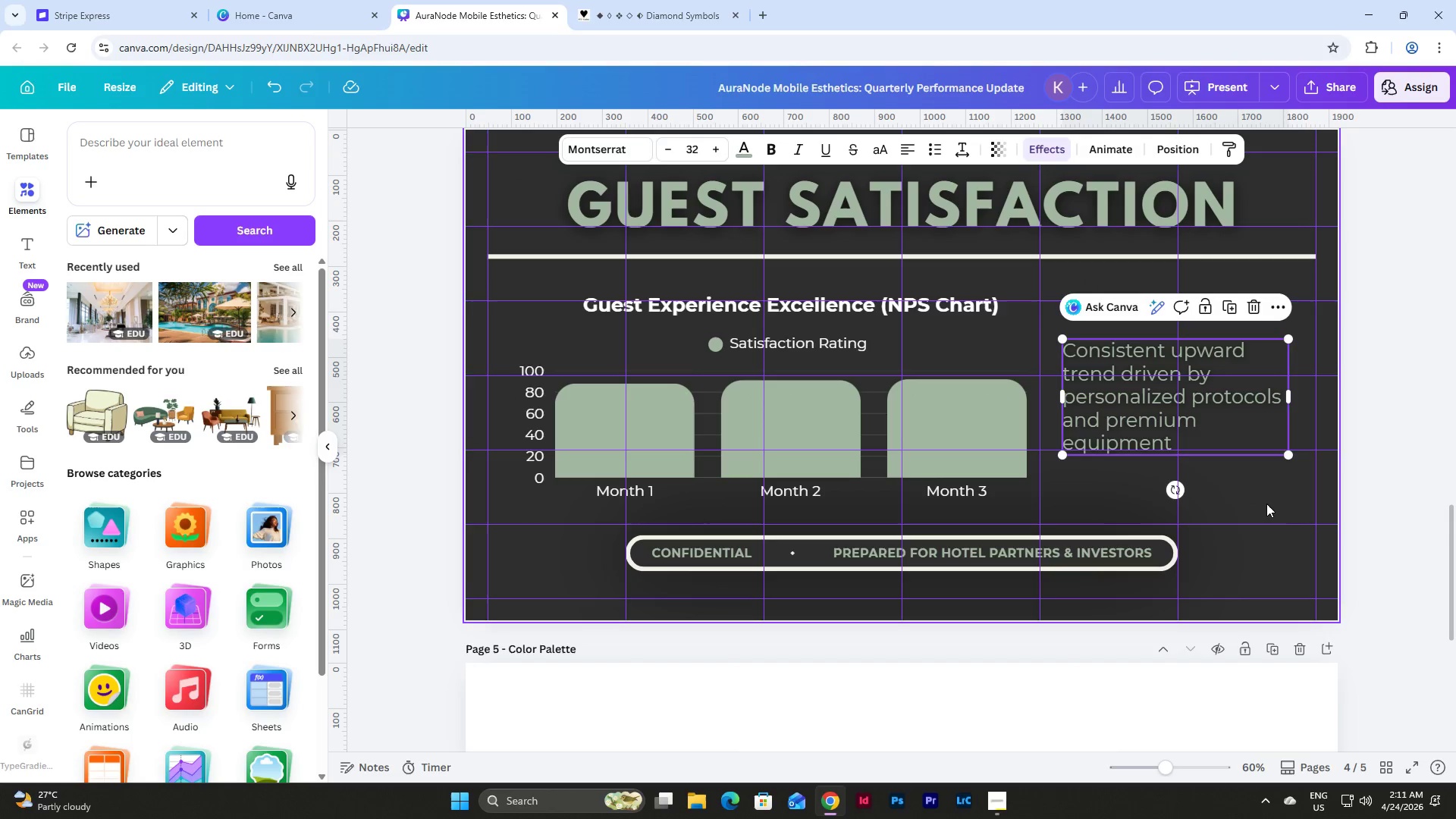 
left_click([1266, 504])
 